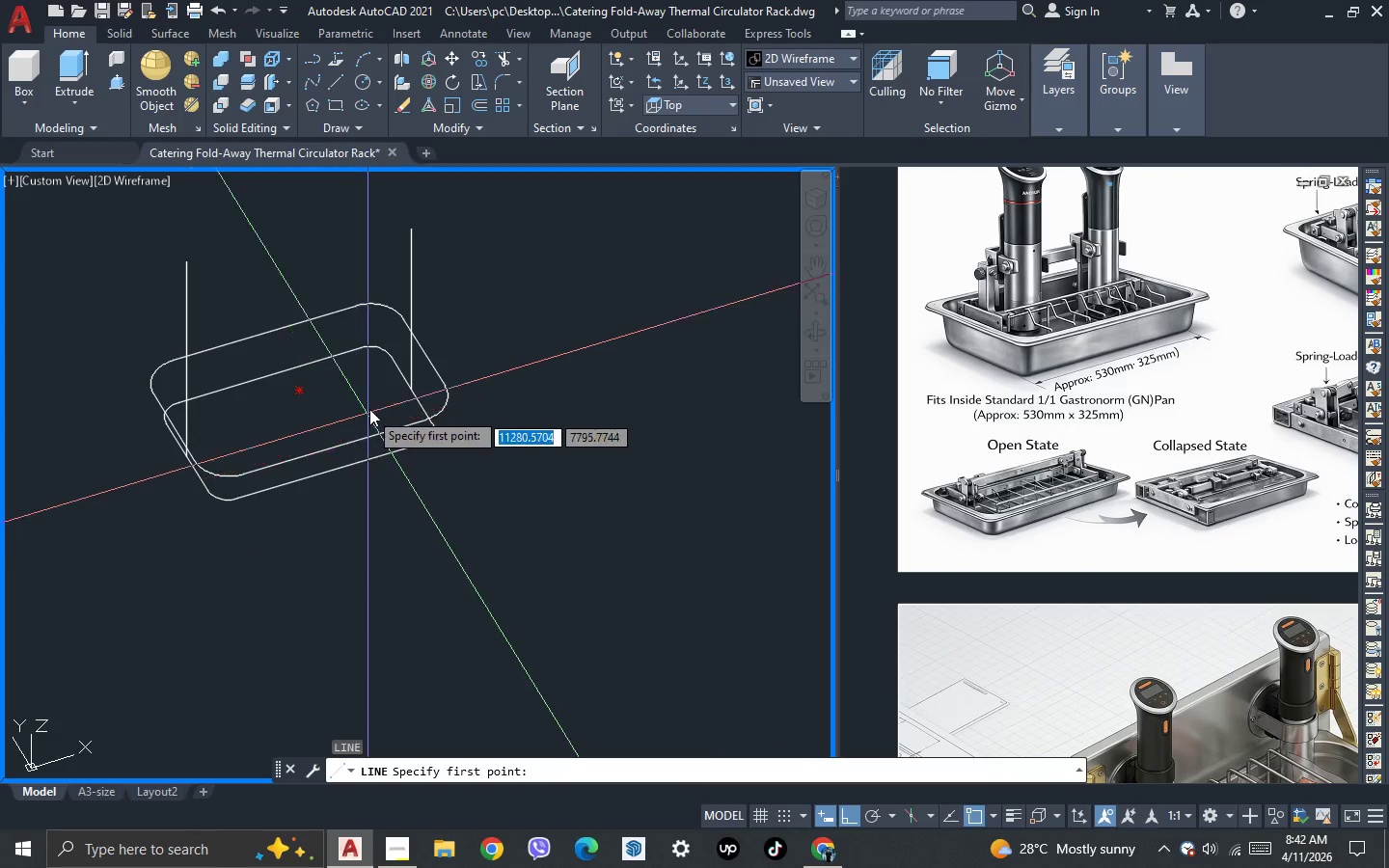 
scroll: coordinate [372, 404], scroll_direction: up, amount: 2.0
 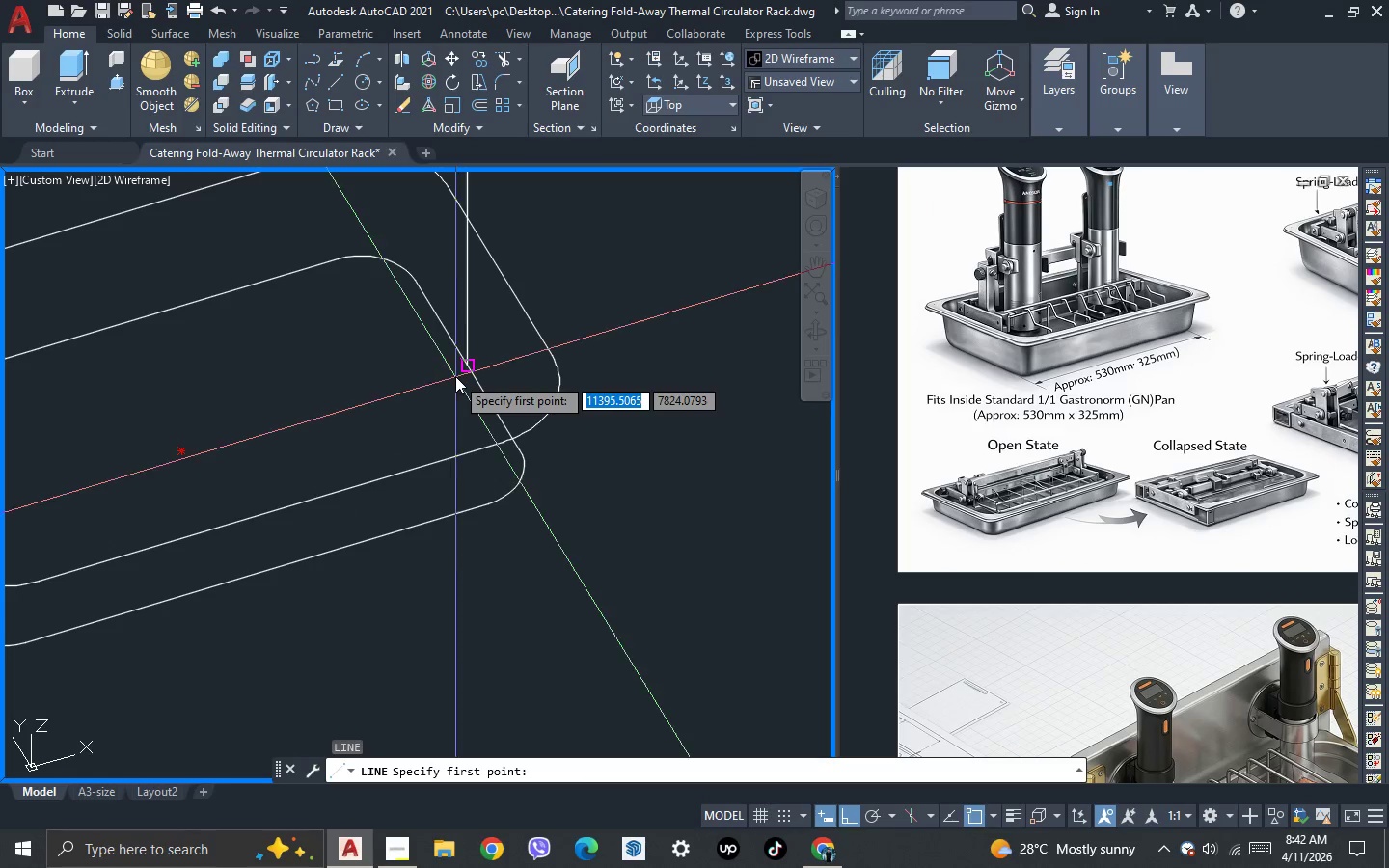 
left_click_drag(start_coordinate=[455, 376], to_coordinate=[450, 378])
 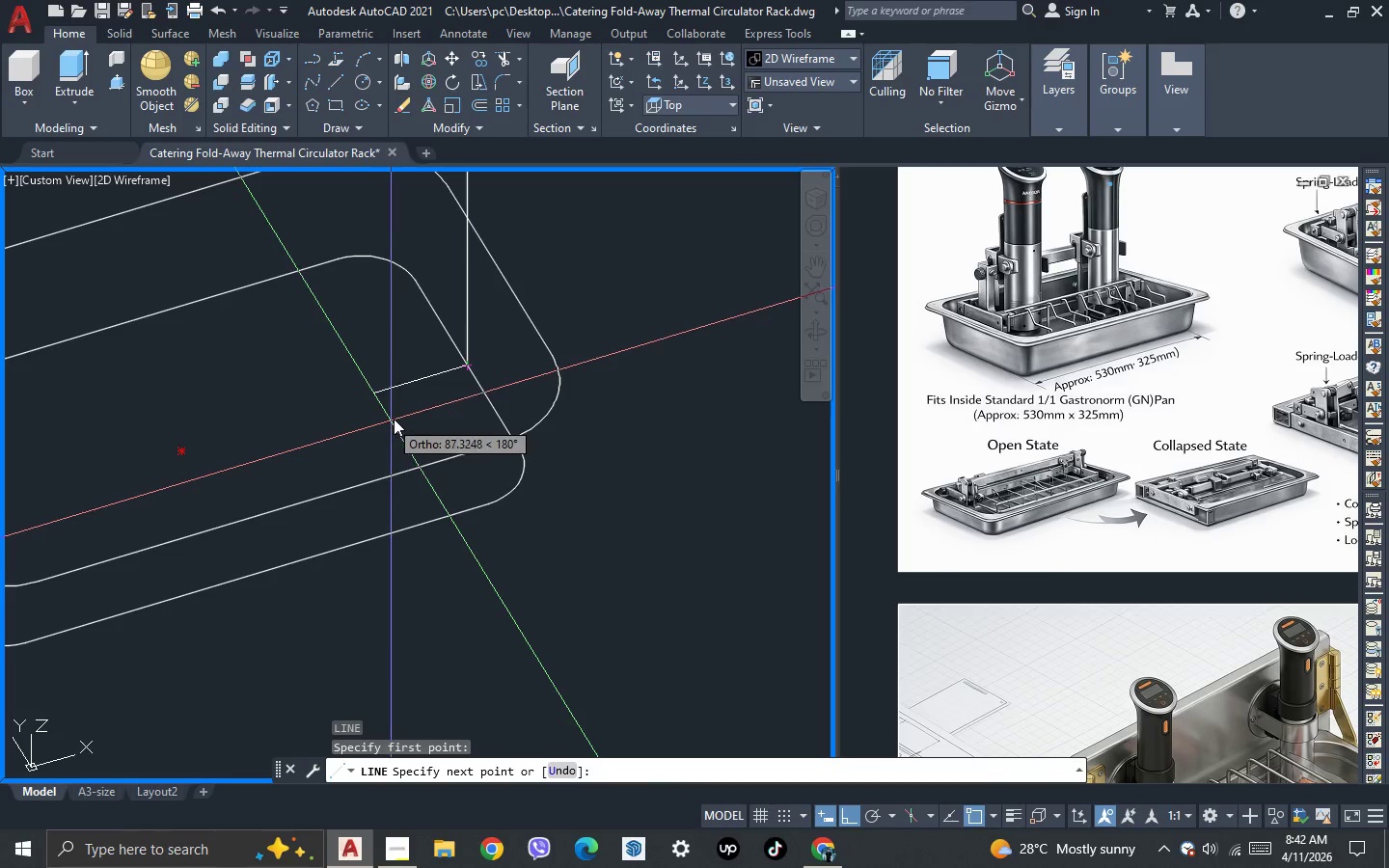 
scroll: coordinate [395, 419], scroll_direction: down, amount: 2.0
 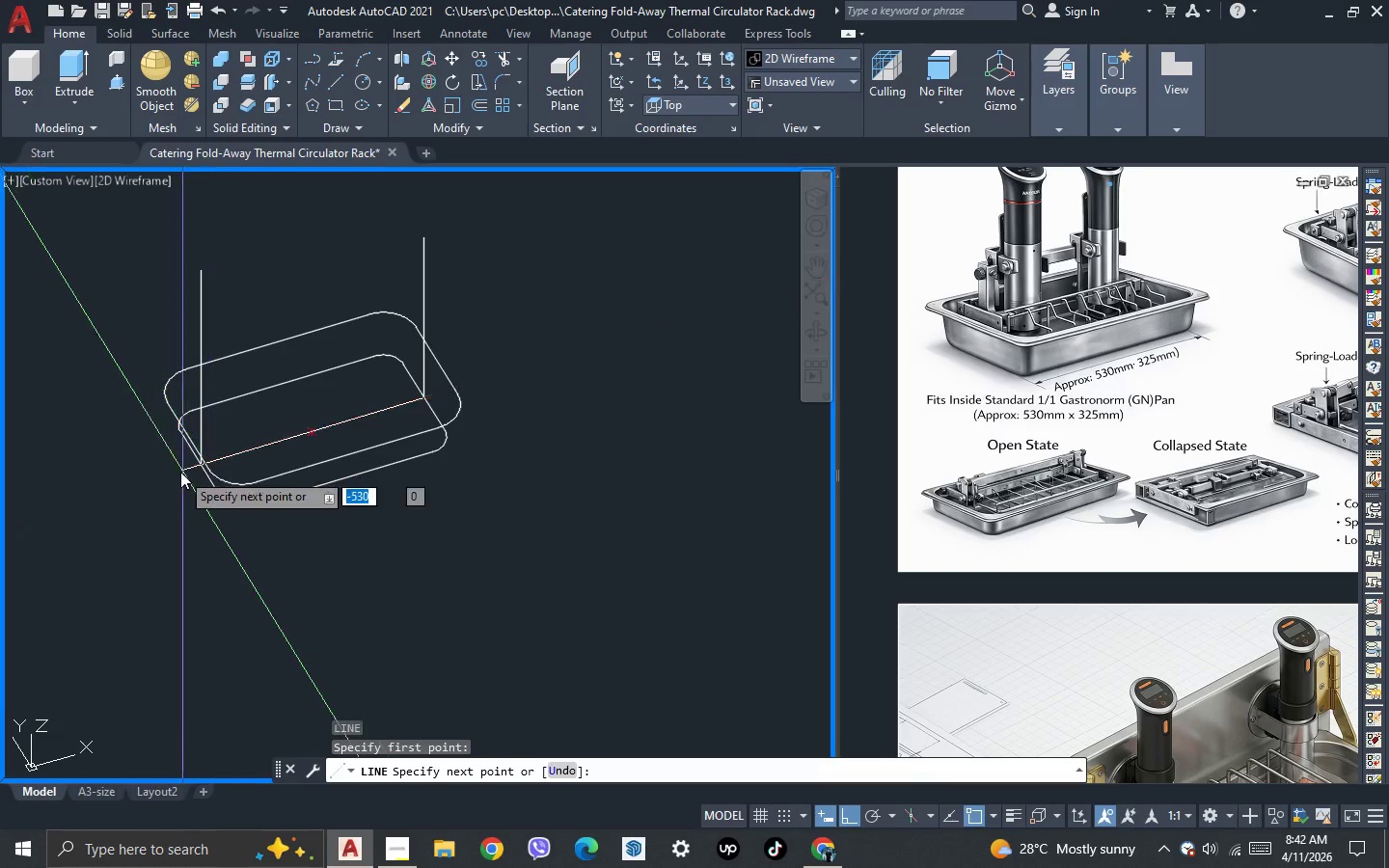 
scroll: coordinate [204, 491], scroll_direction: up, amount: 3.0
 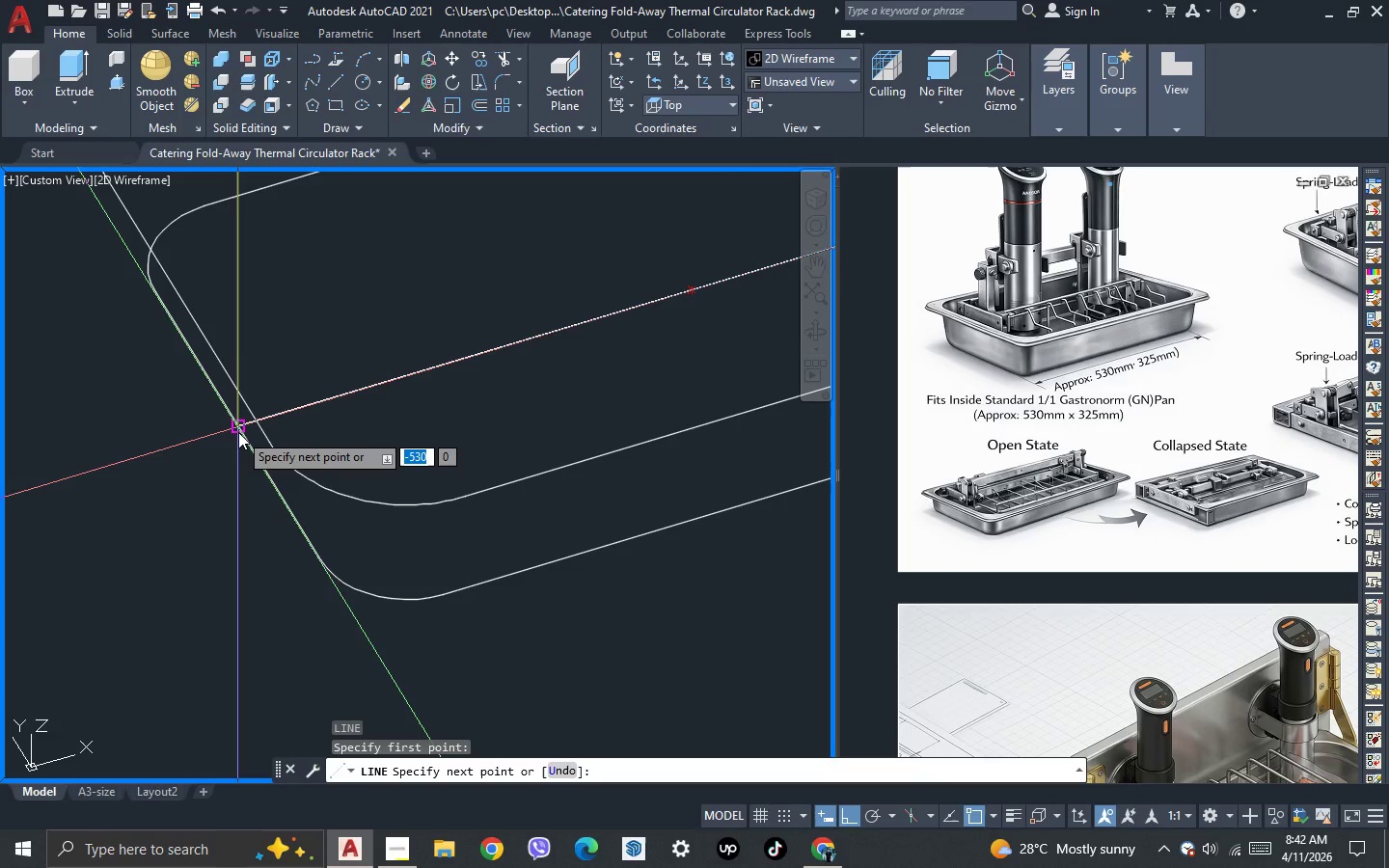 
left_click([238, 432])
 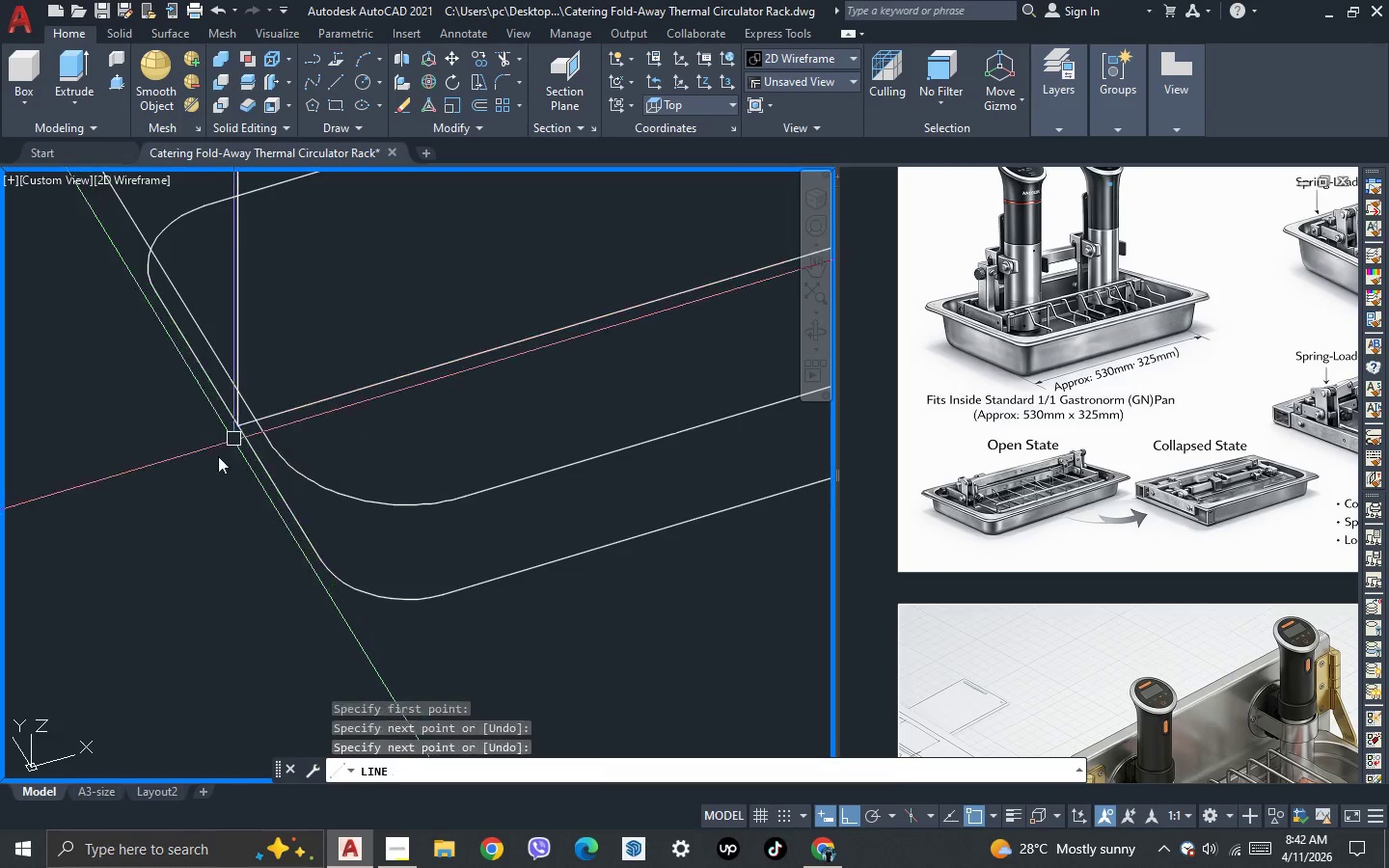 
key(Space)
 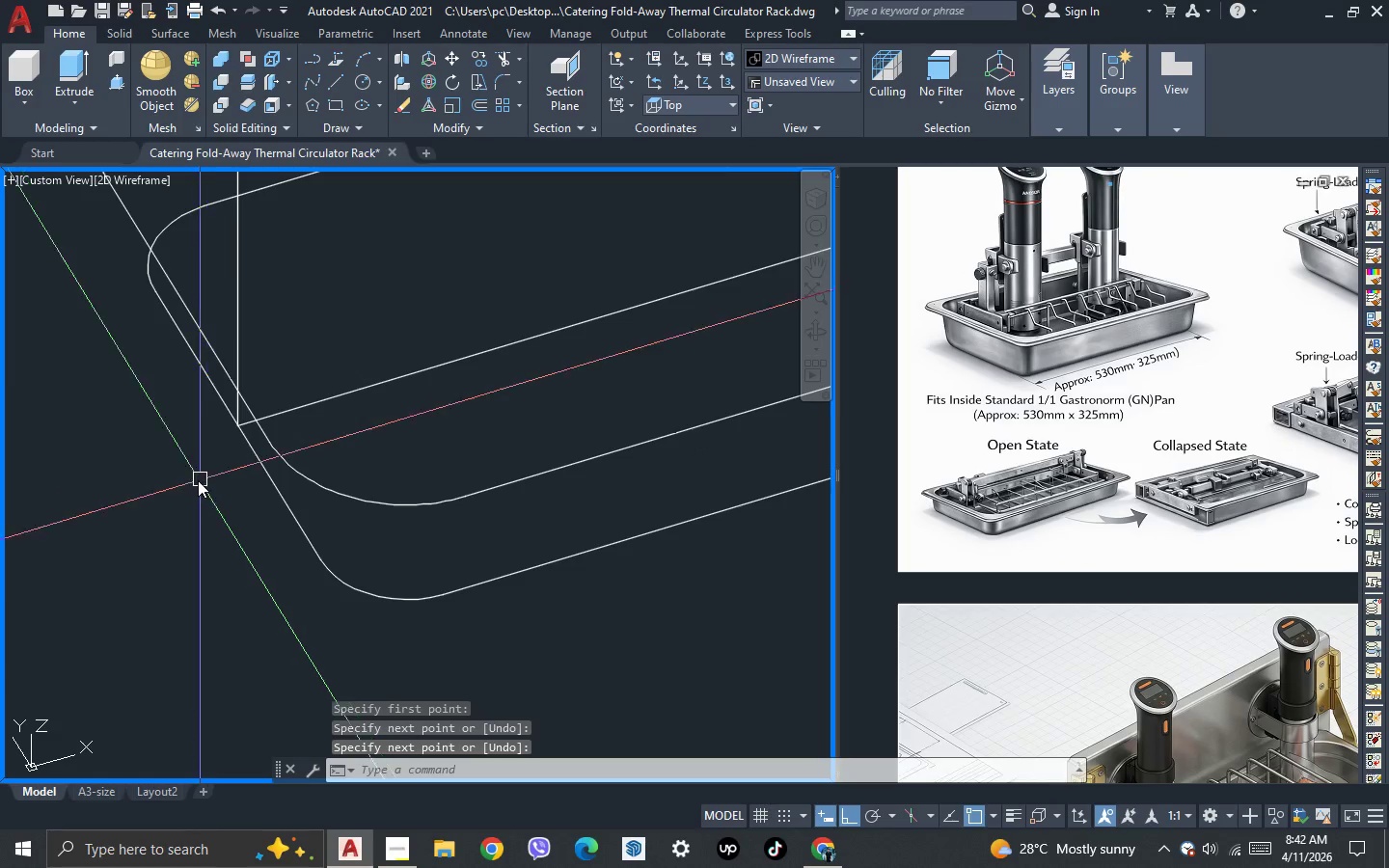 
scroll: coordinate [198, 482], scroll_direction: down, amount: 3.0
 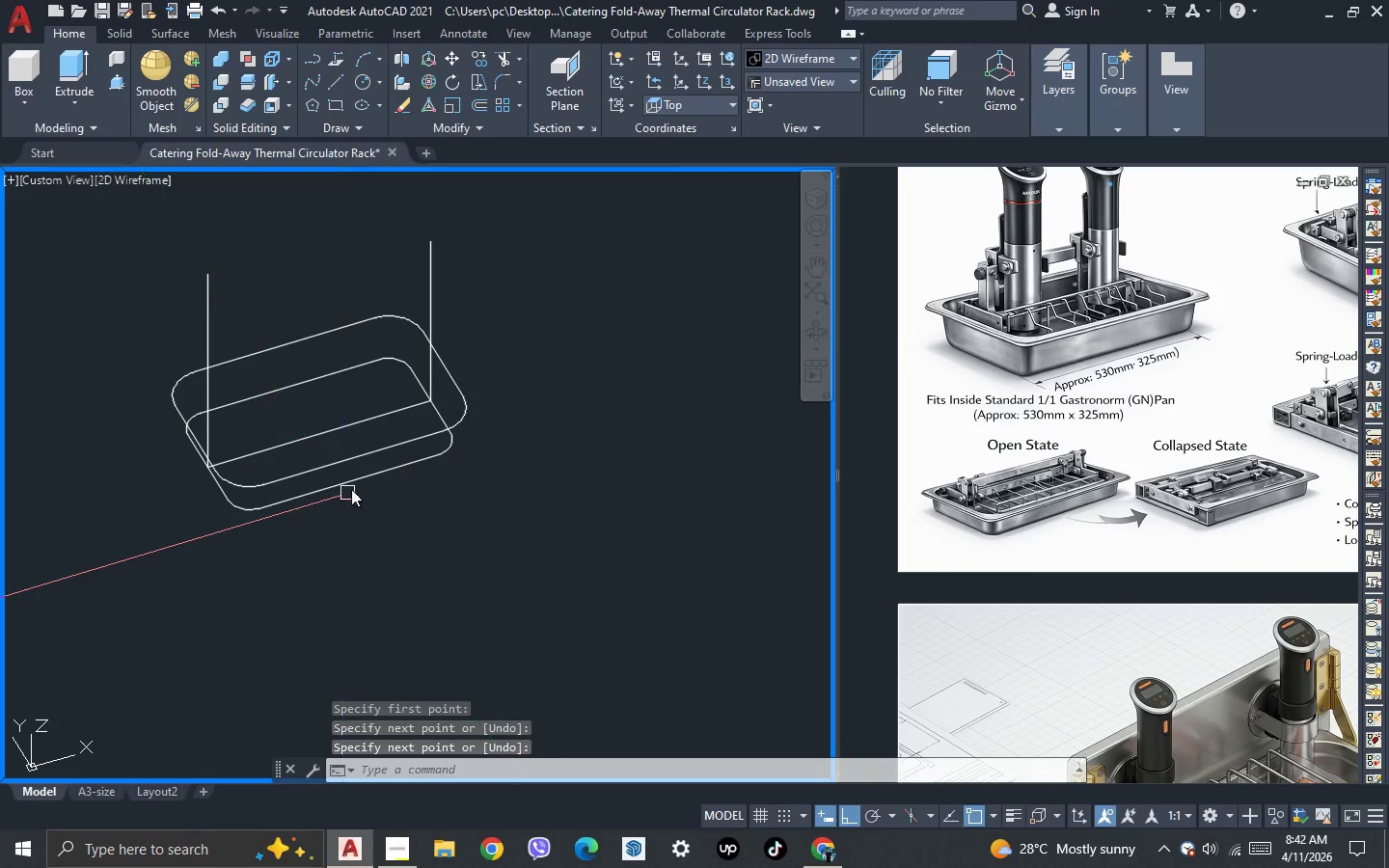 
left_click_drag(start_coordinate=[400, 489], to_coordinate=[398, 479])
 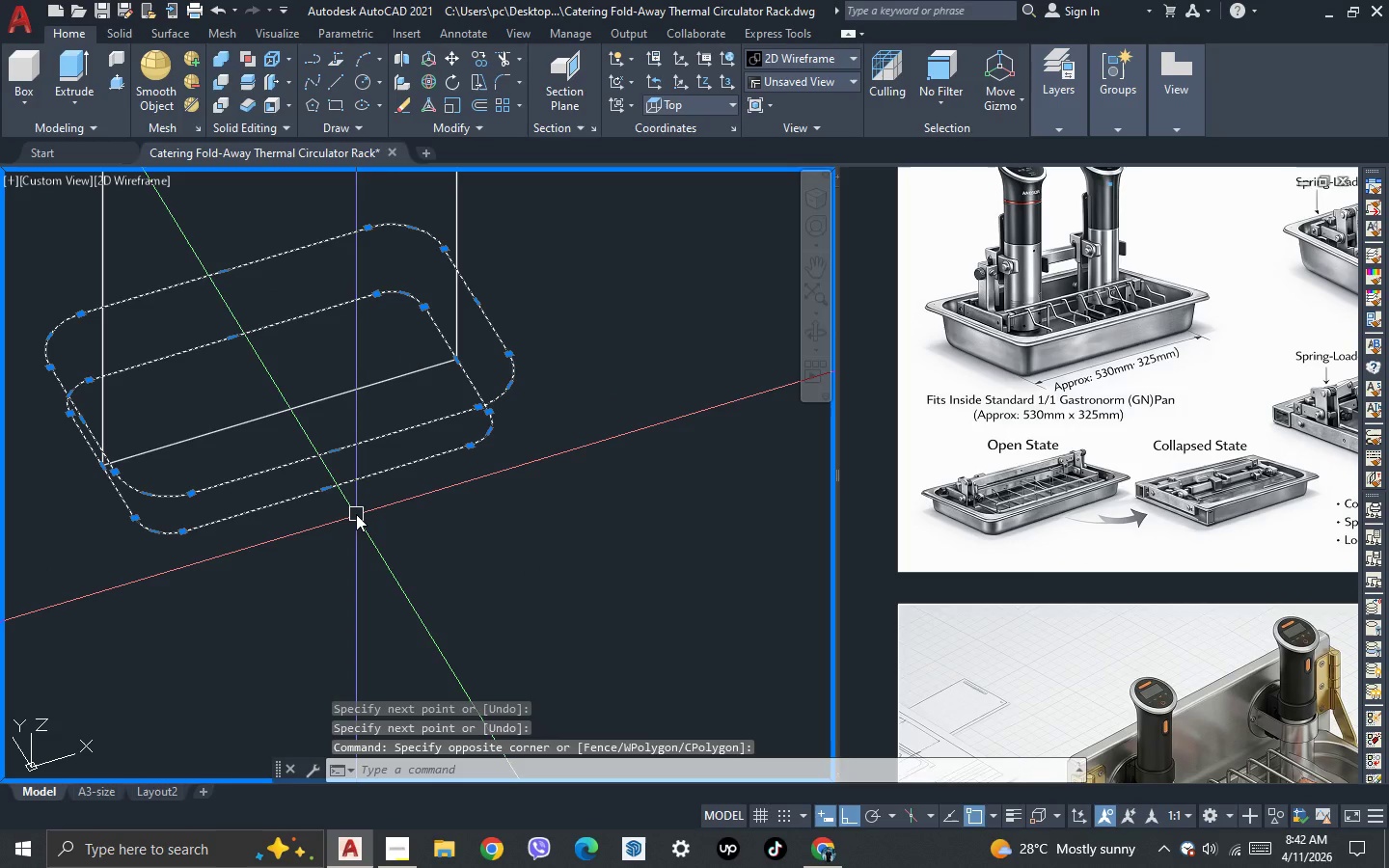 
scroll: coordinate [382, 469], scroll_direction: up, amount: 1.0
 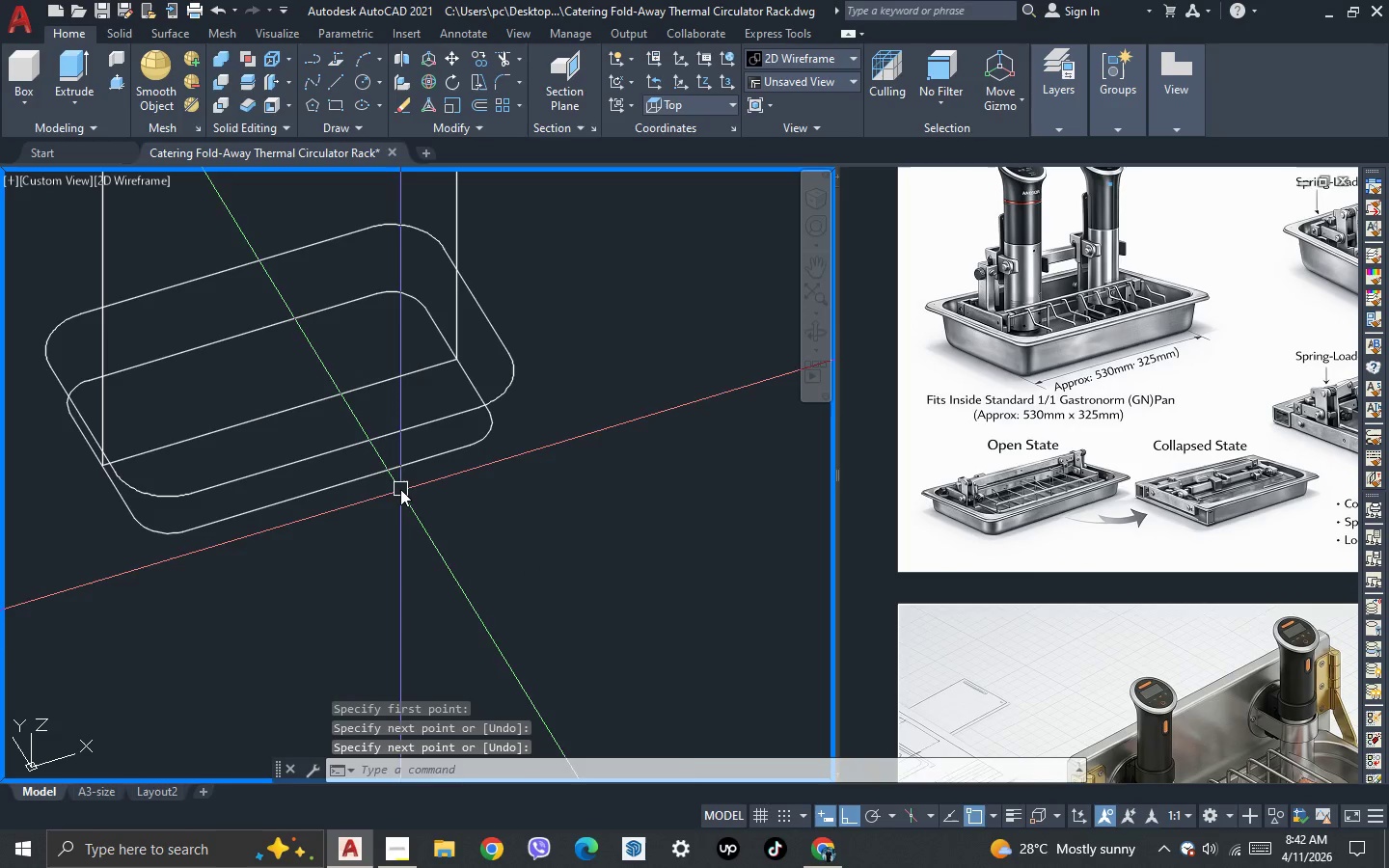 
type(co )
 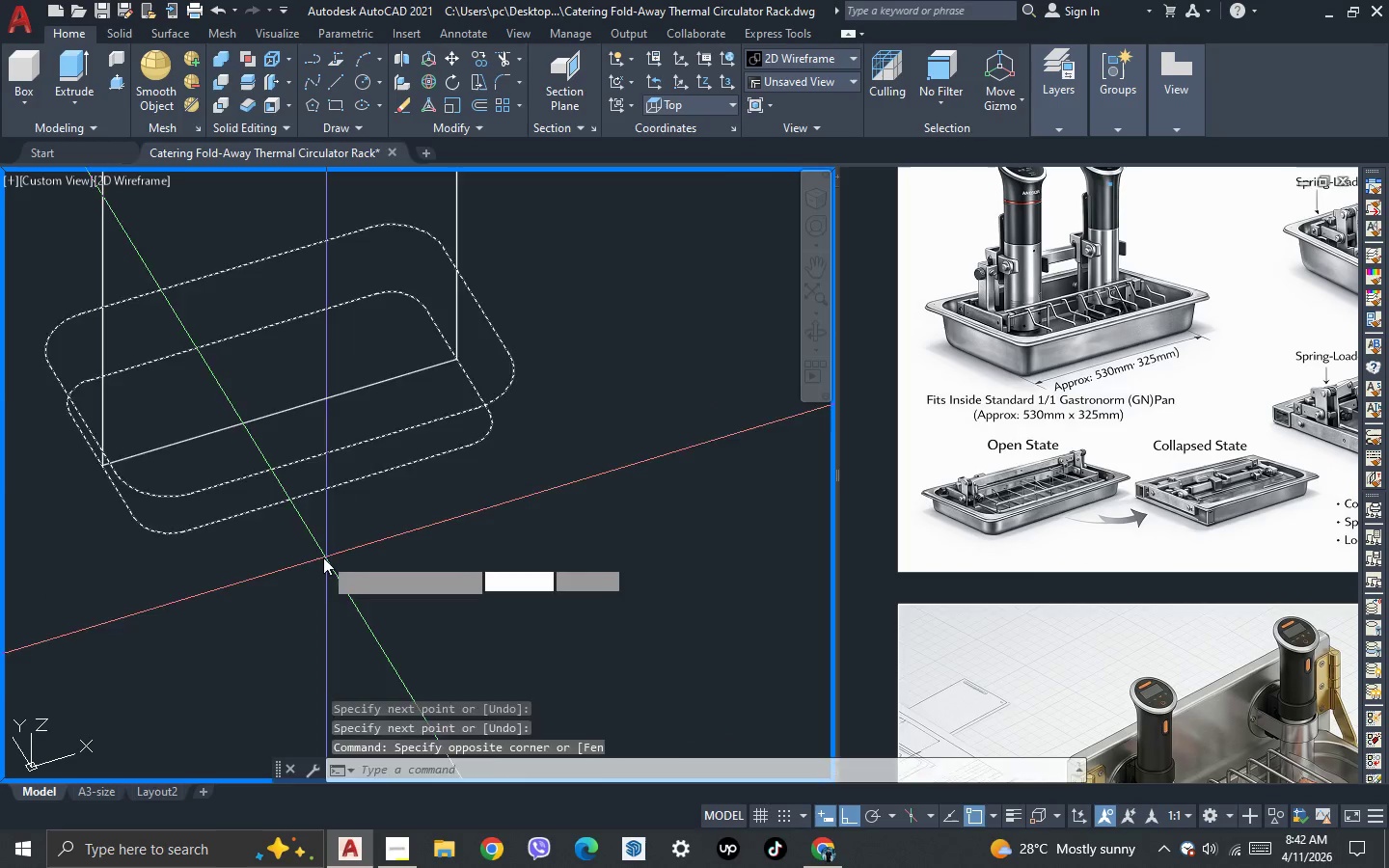 
left_click([419, 579])
 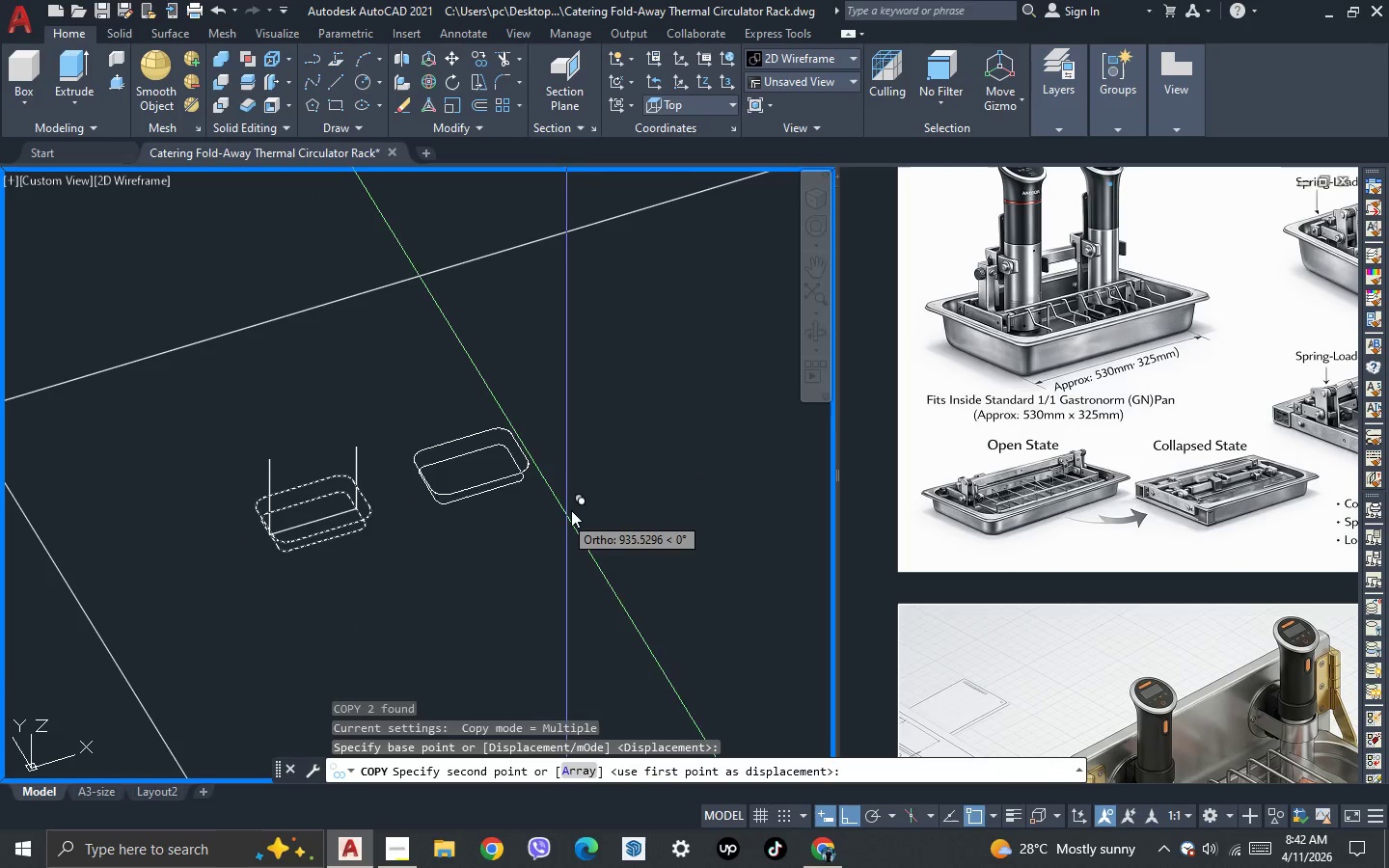 
scroll: coordinate [323, 557], scroll_direction: down, amount: 3.0
 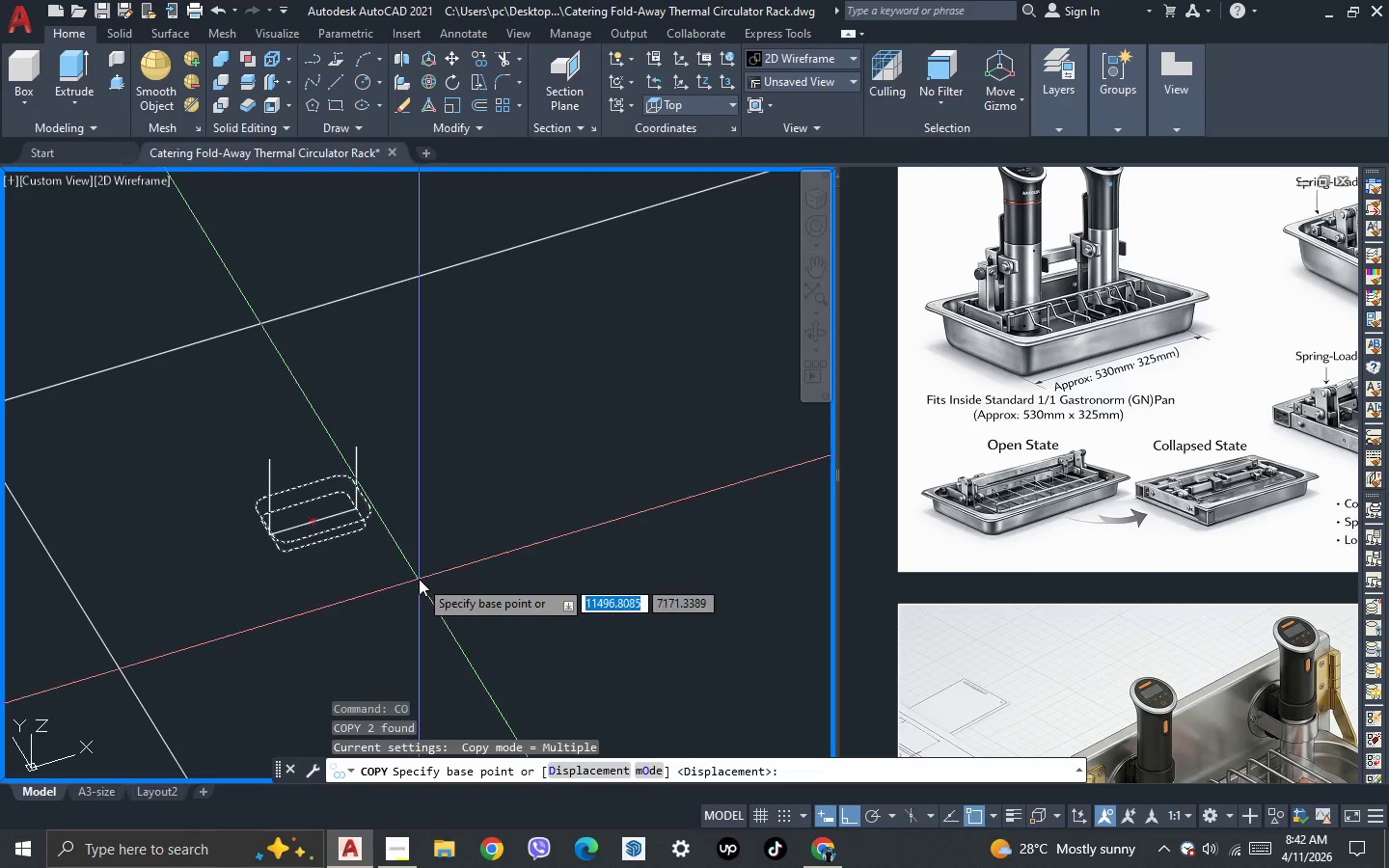 
left_click([573, 509])
 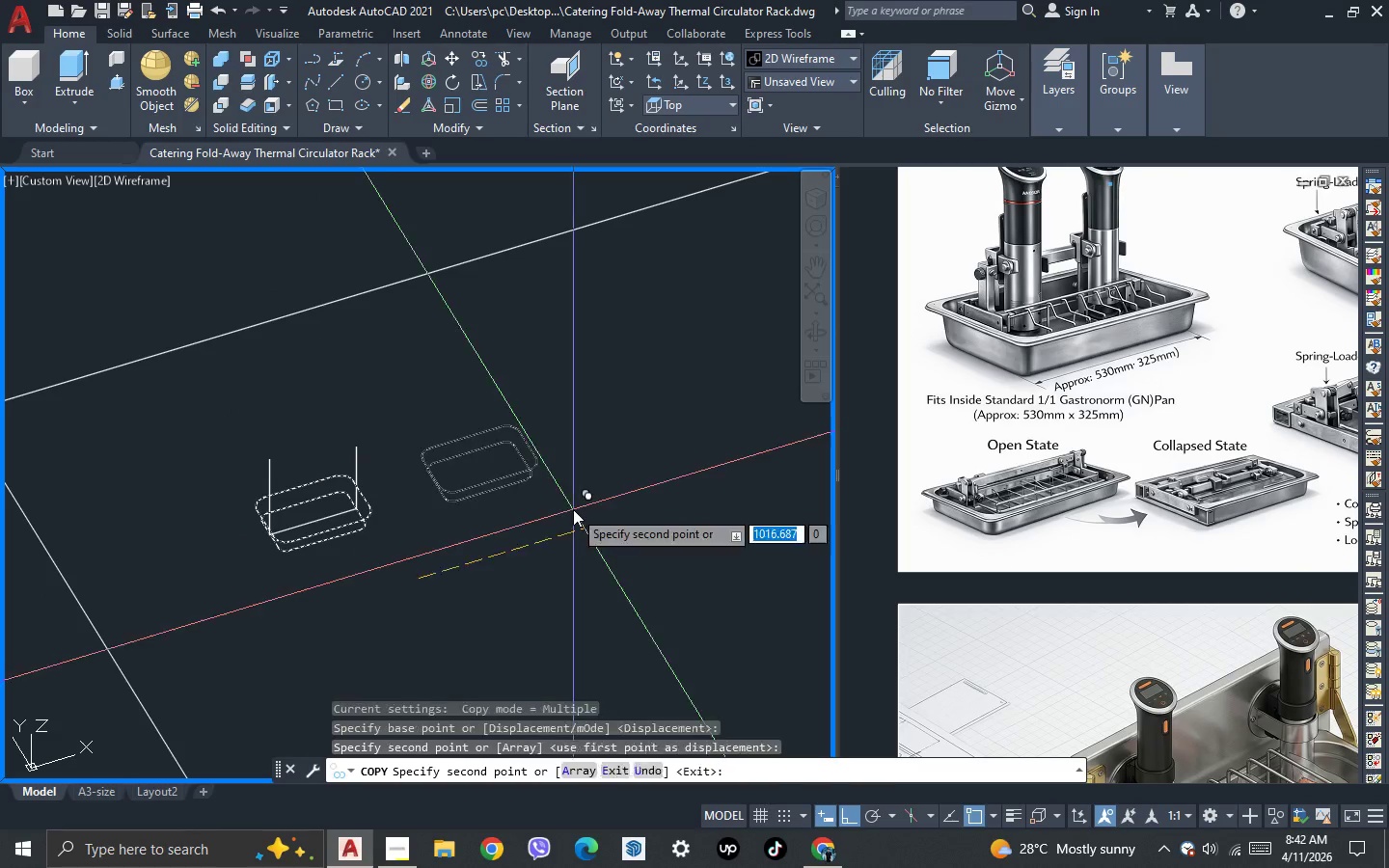 
key(Escape)
 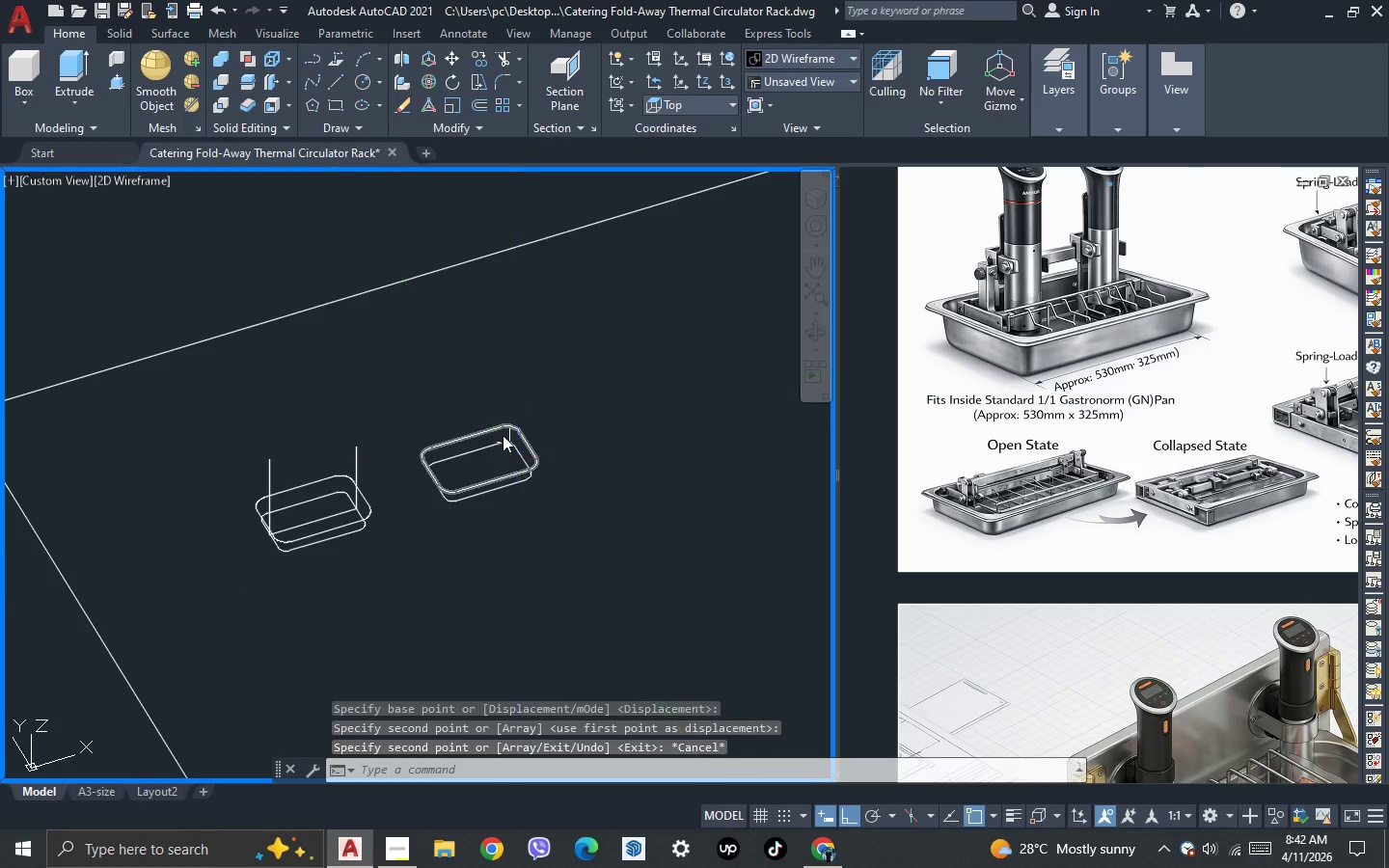 
left_click_drag(start_coordinate=[502, 431], to_coordinate=[496, 417])
 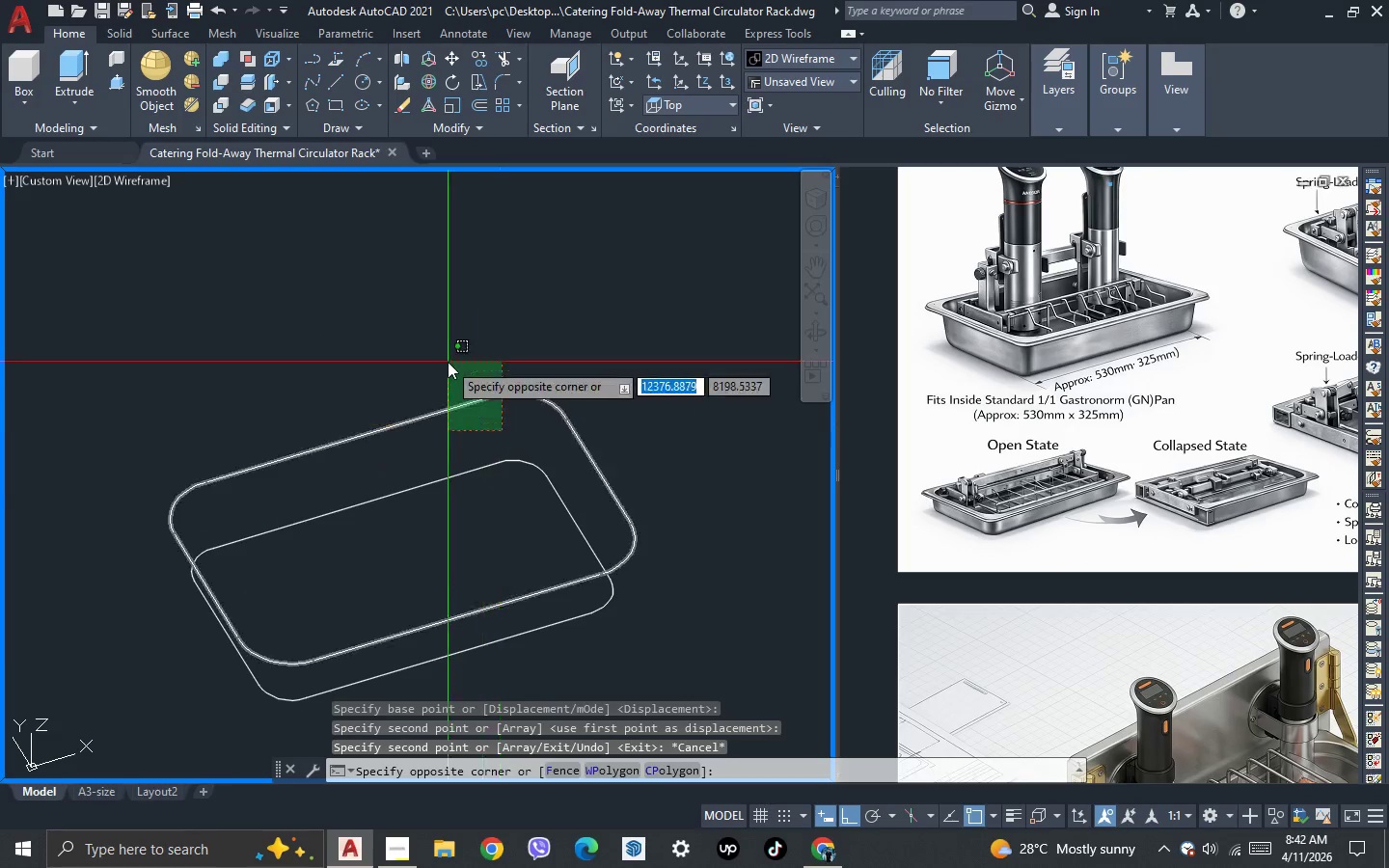 
scroll: coordinate [503, 435], scroll_direction: up, amount: 3.0
 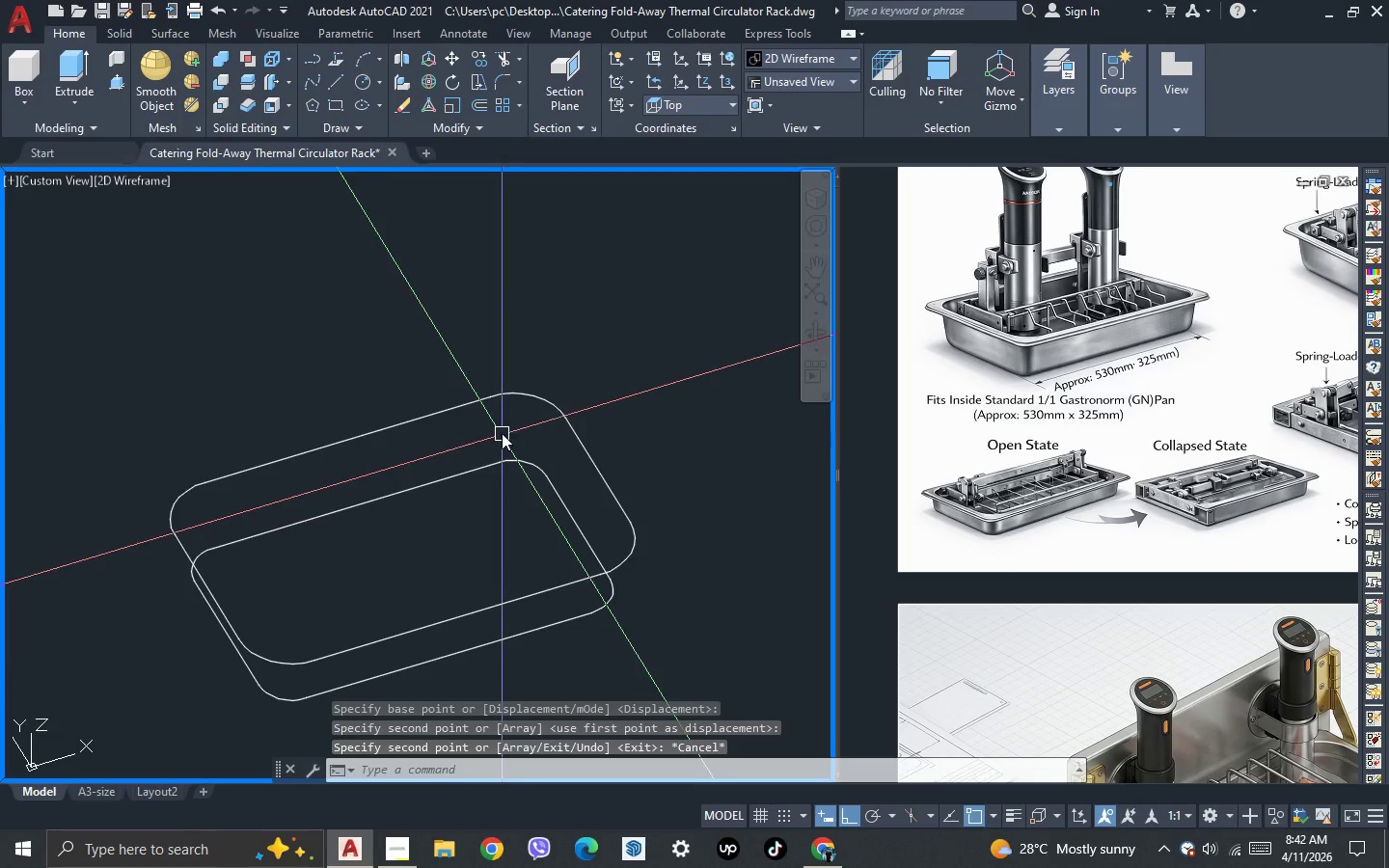 
double_click([448, 362])
 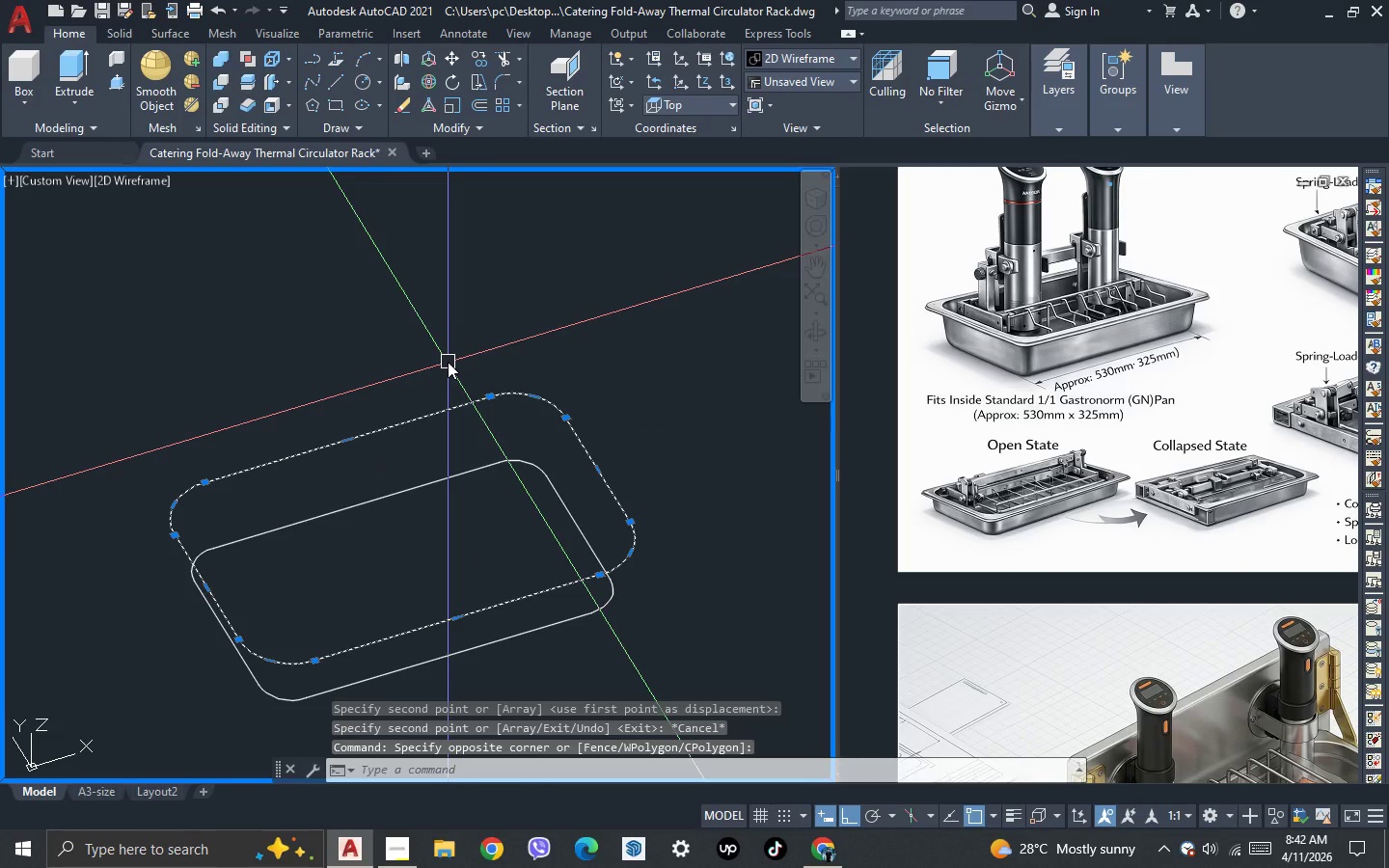 
key(O)
 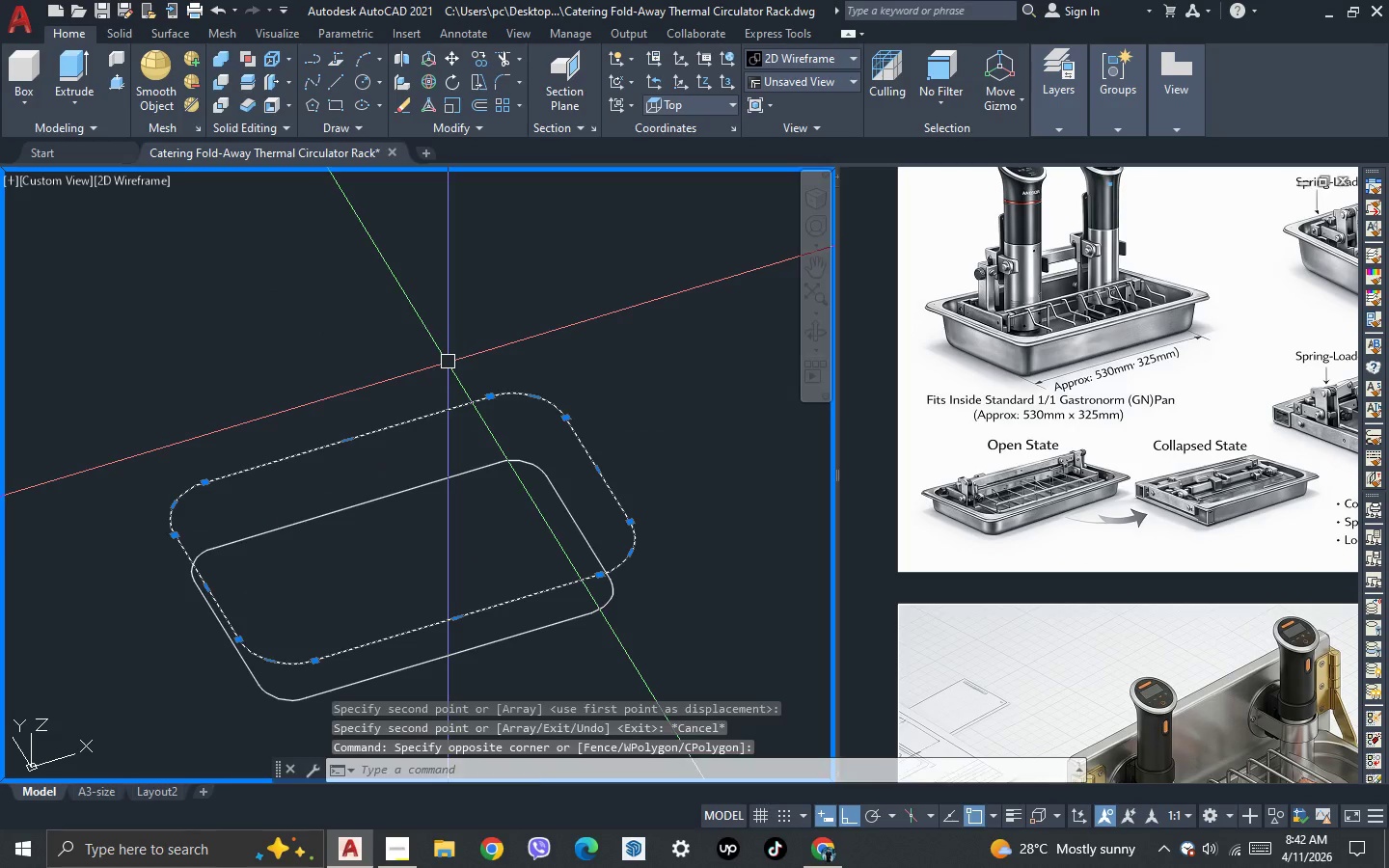 
key(Enter)
 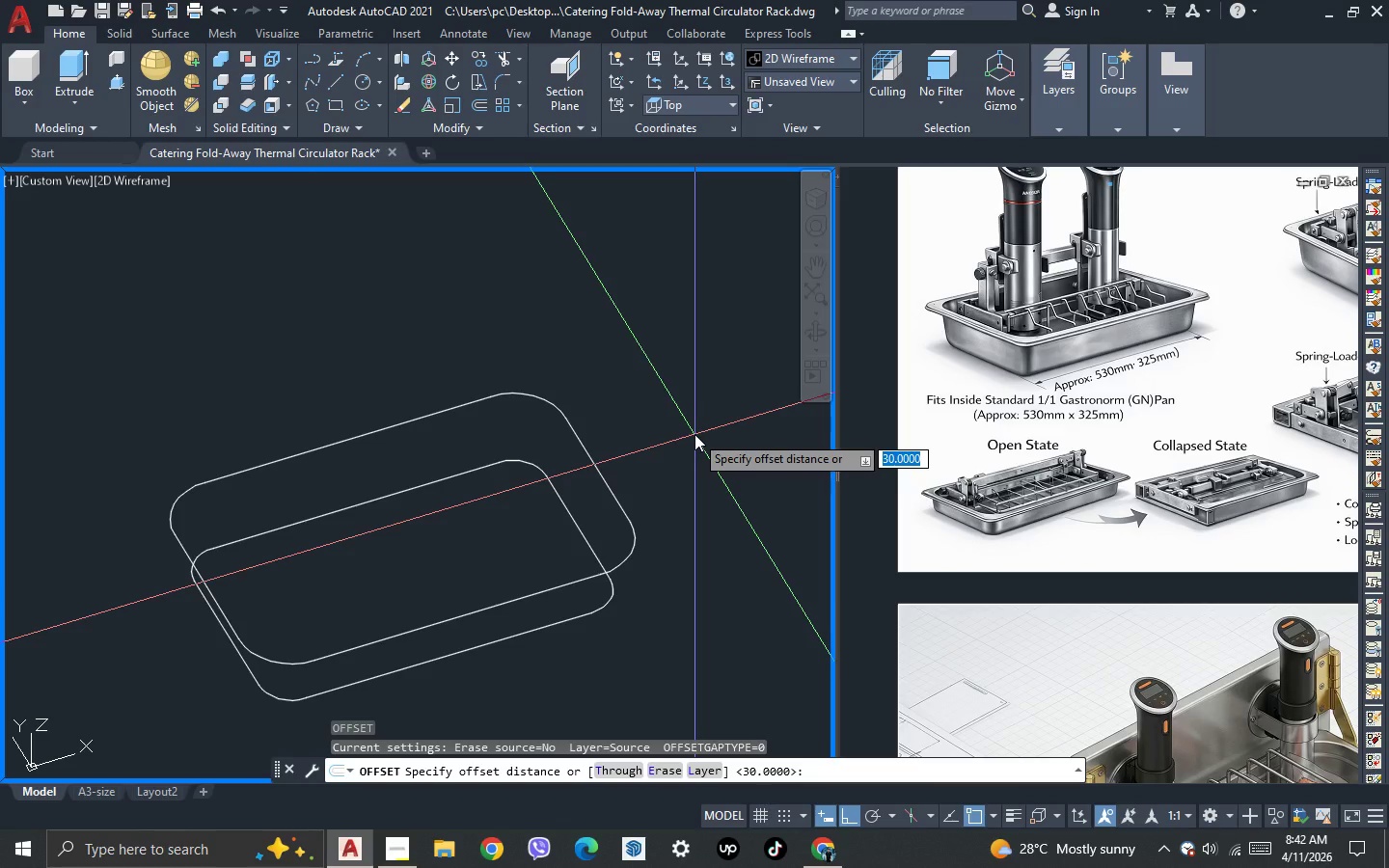 
key(3)
 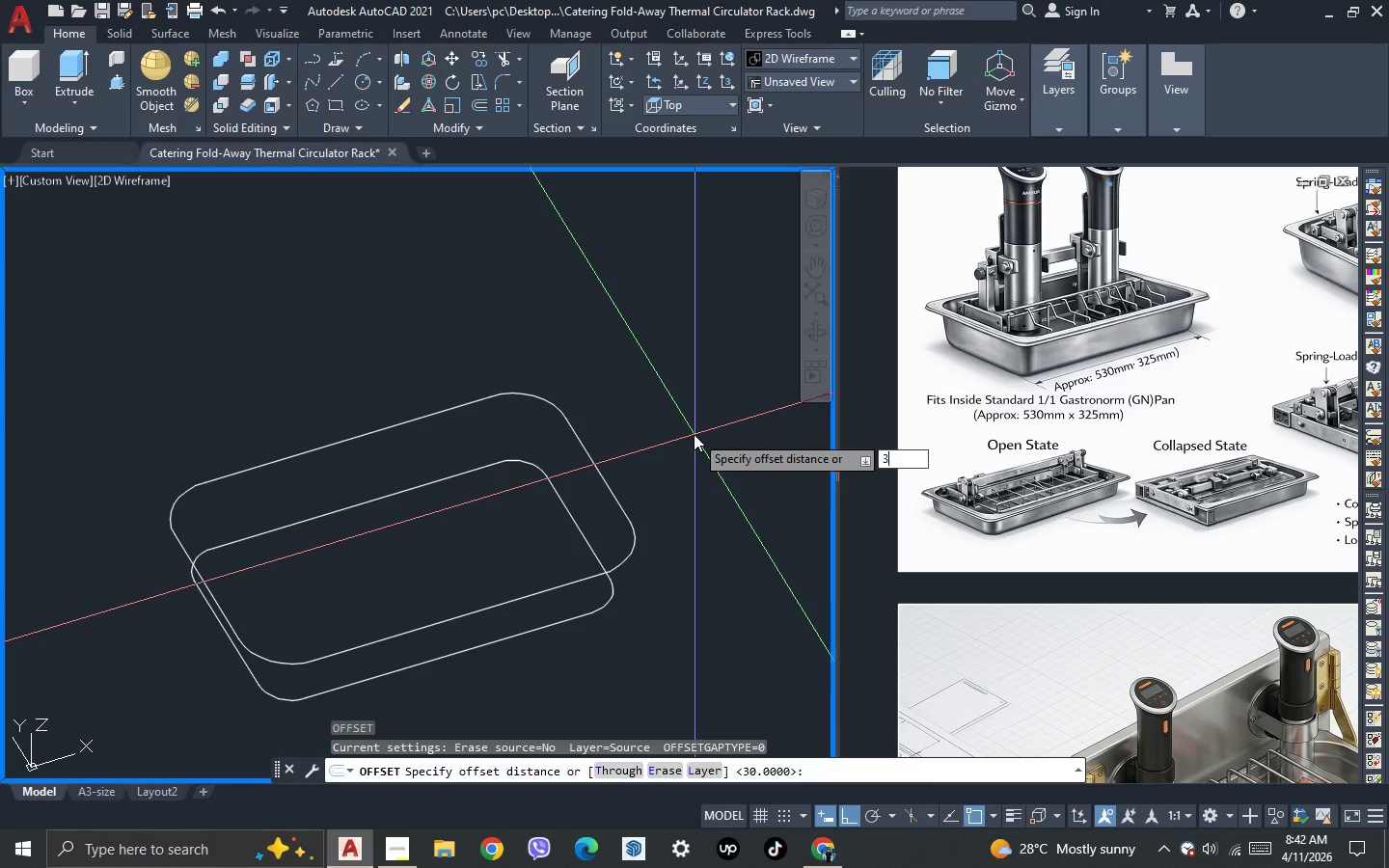 
key(Space)
 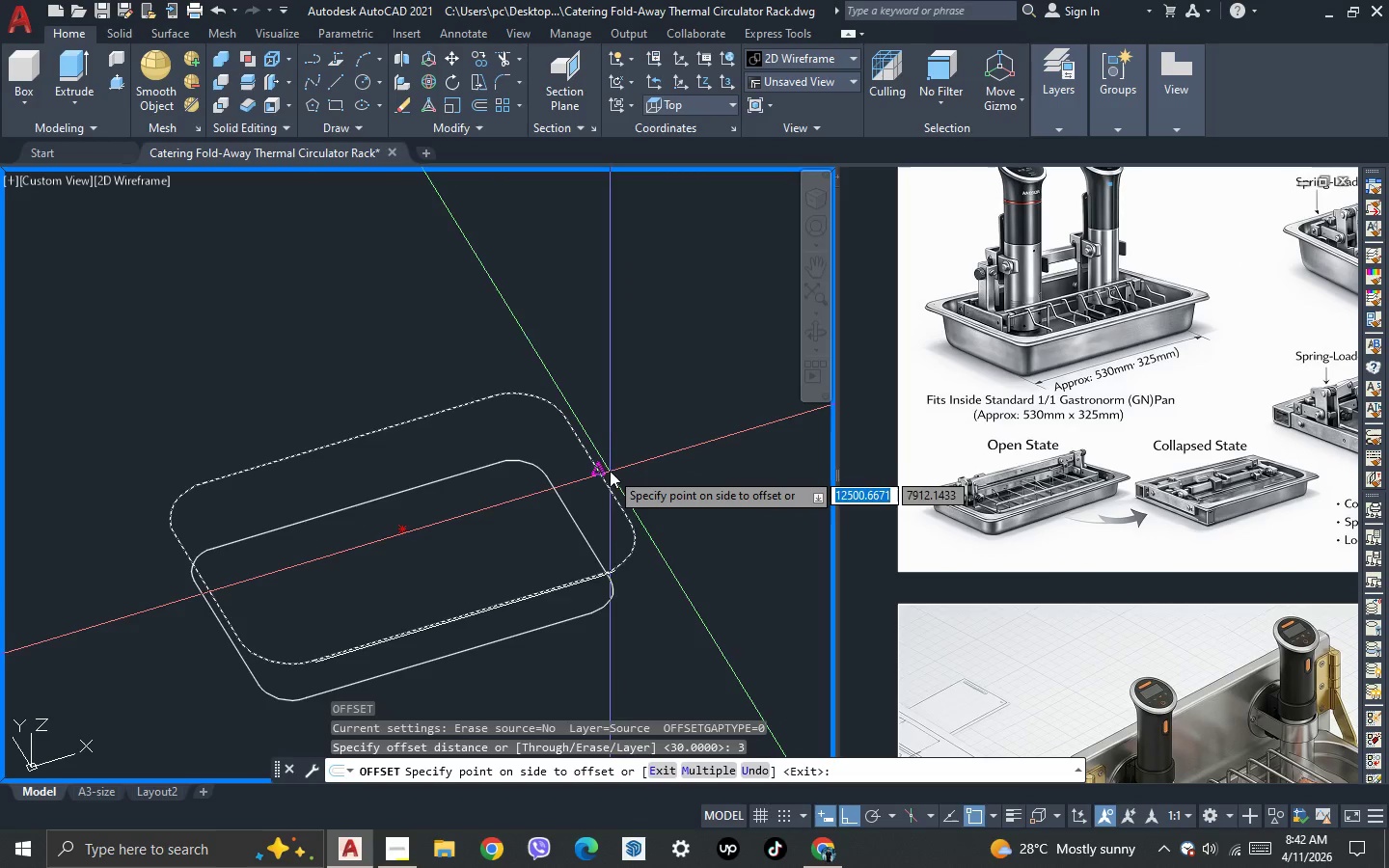 
scroll: coordinate [586, 477], scroll_direction: up, amount: 2.0
 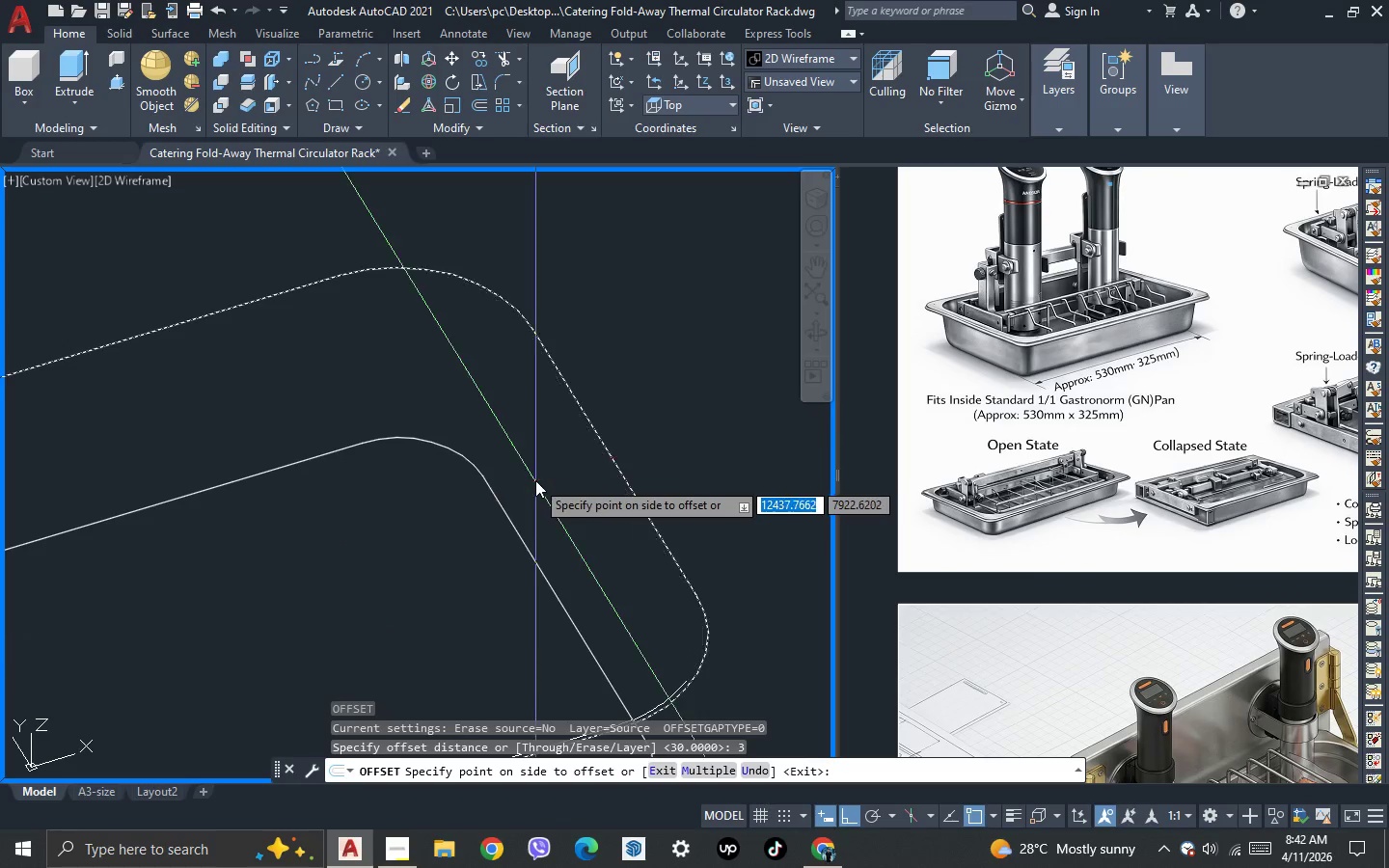 
left_click([535, 480])
 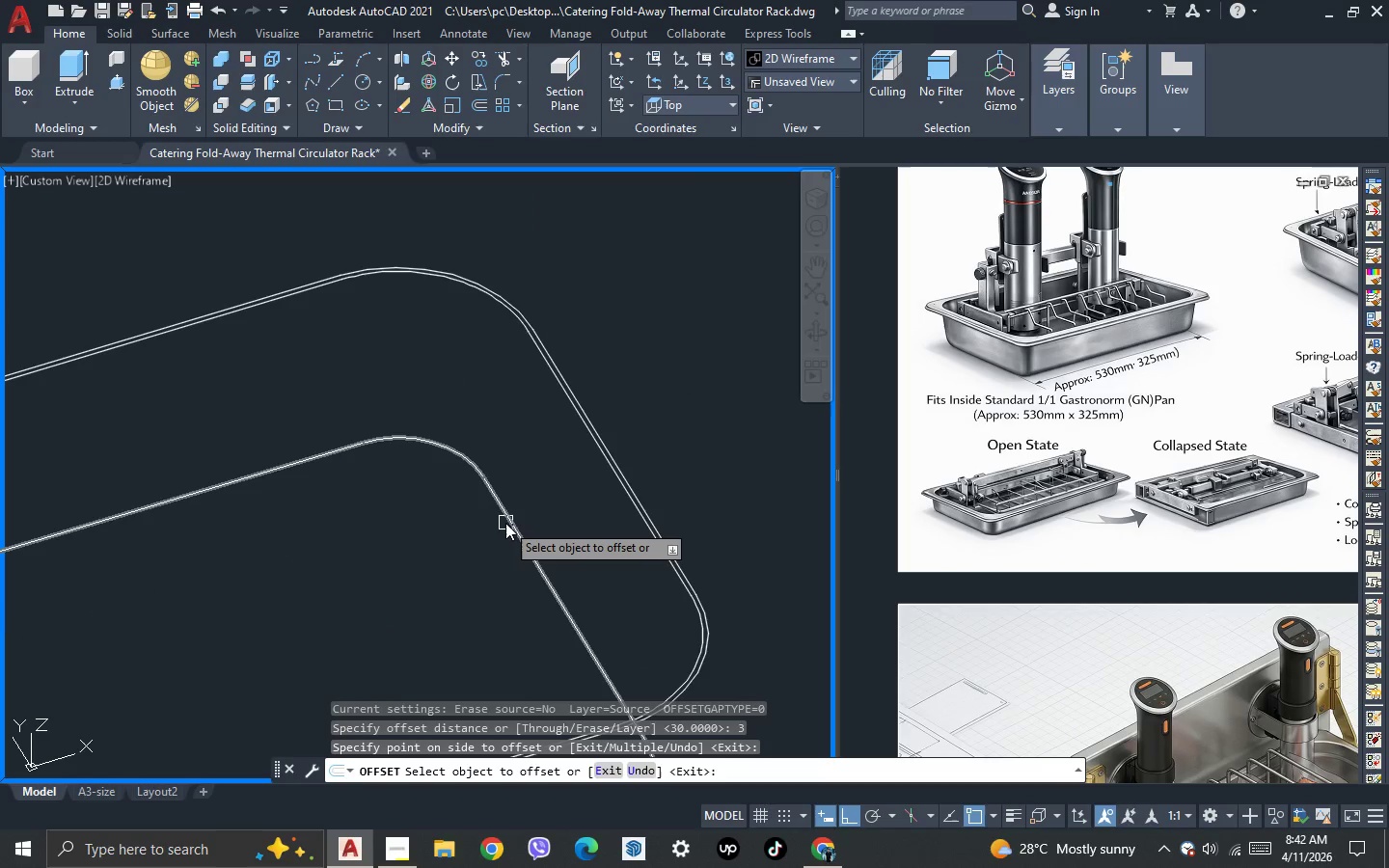 
left_click([505, 523])
 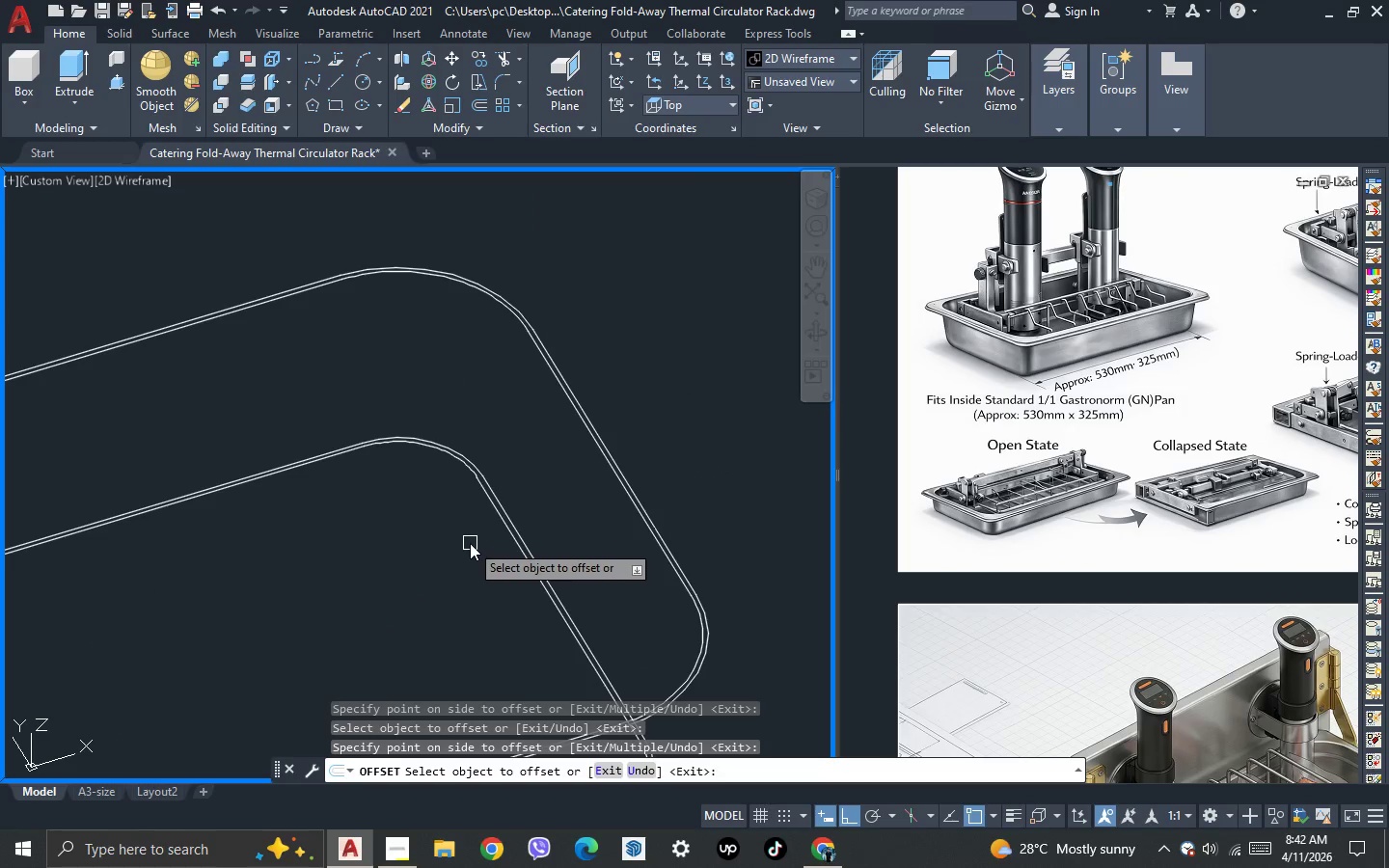 
key(Escape)
 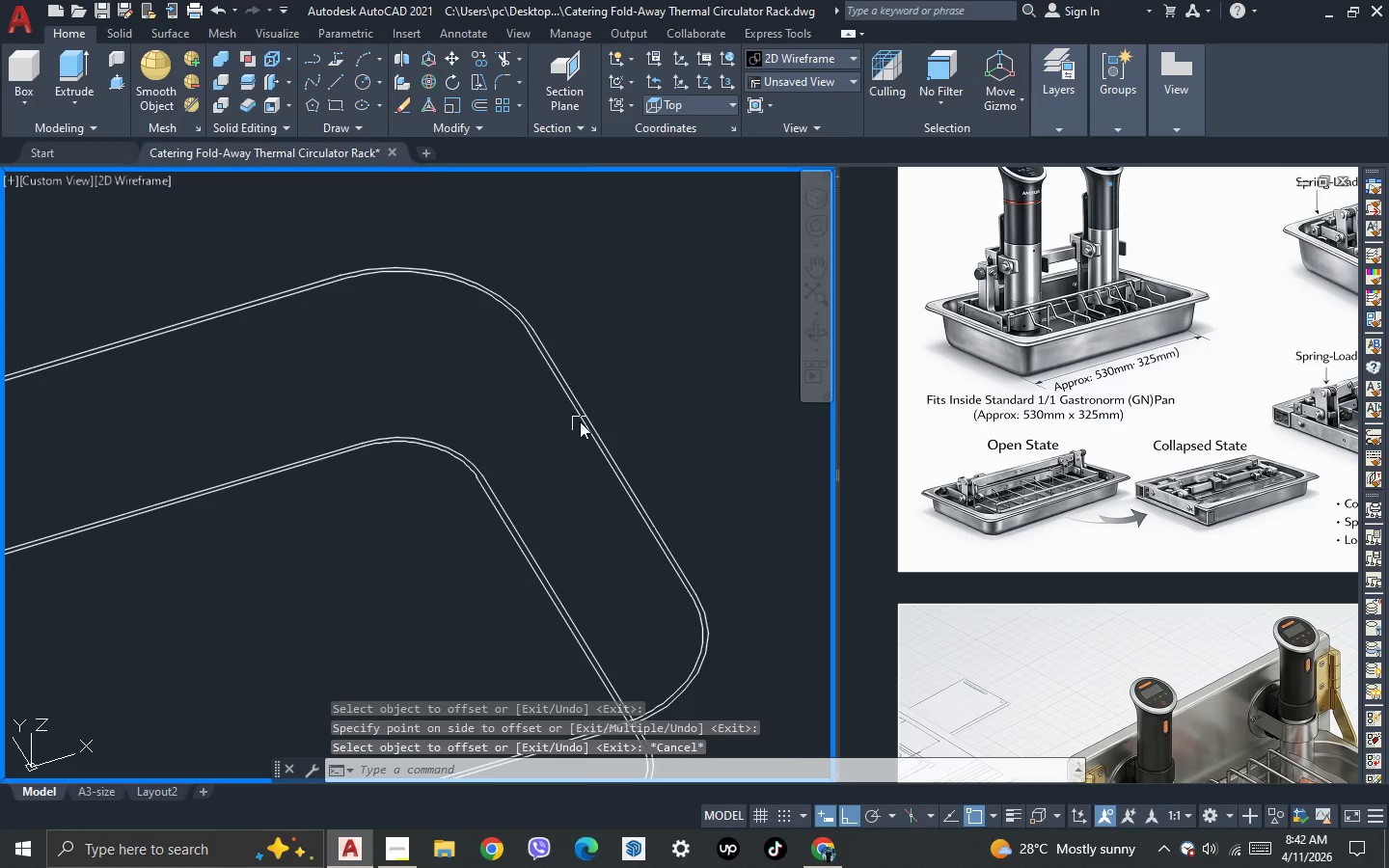 
scroll: coordinate [585, 419], scroll_direction: up, amount: 2.0
 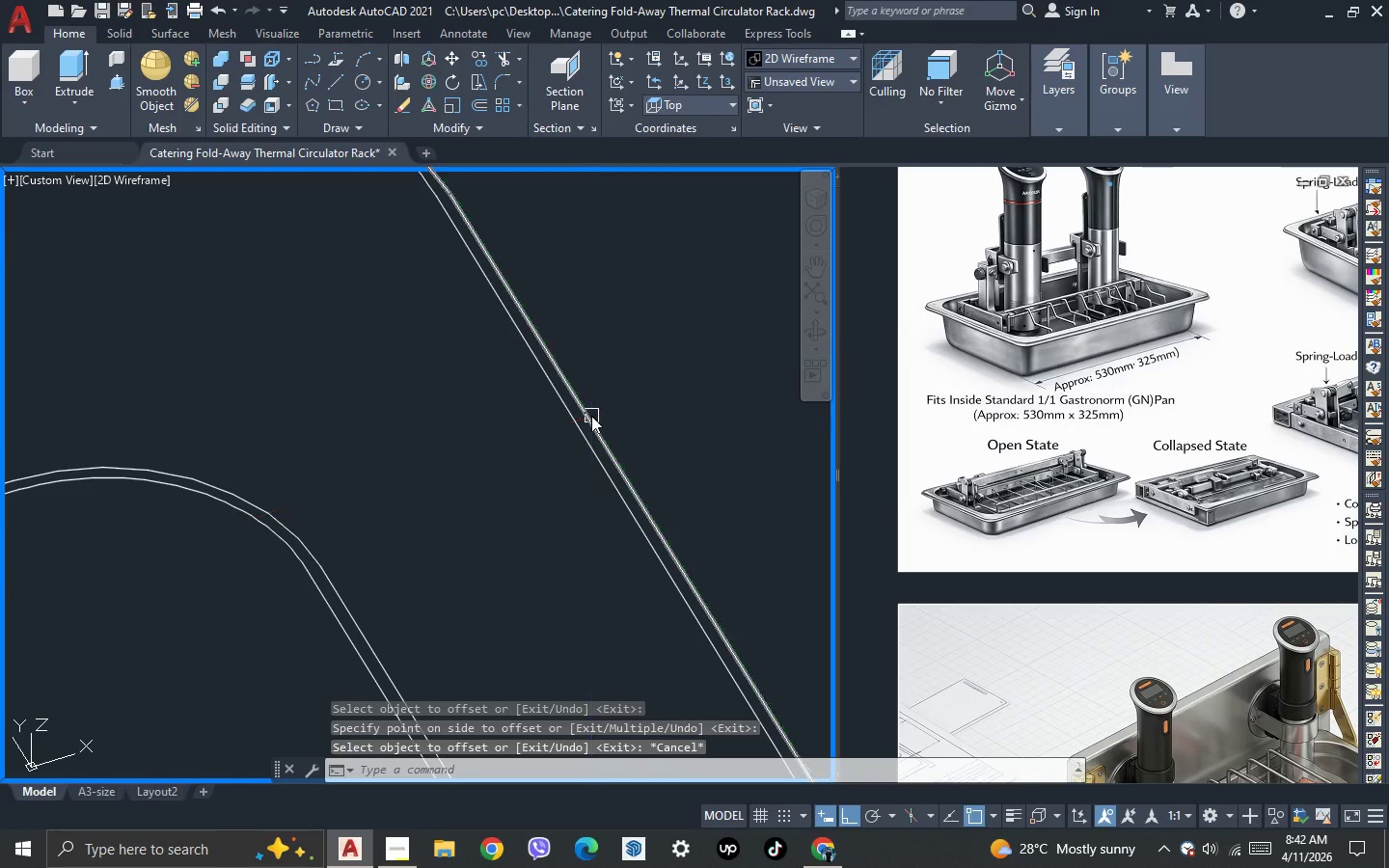 
left_click([591, 416])
 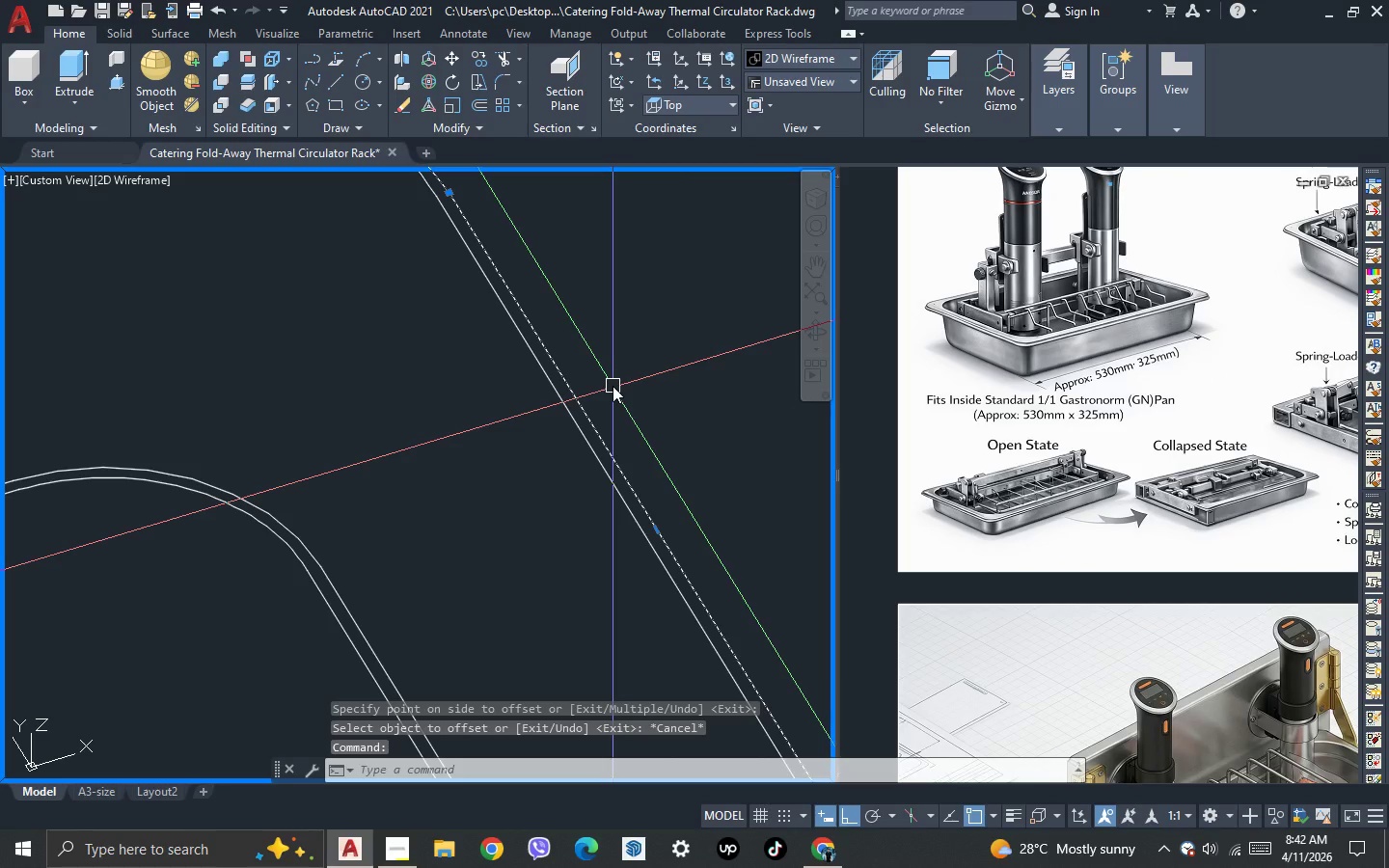 
key(Delete)
 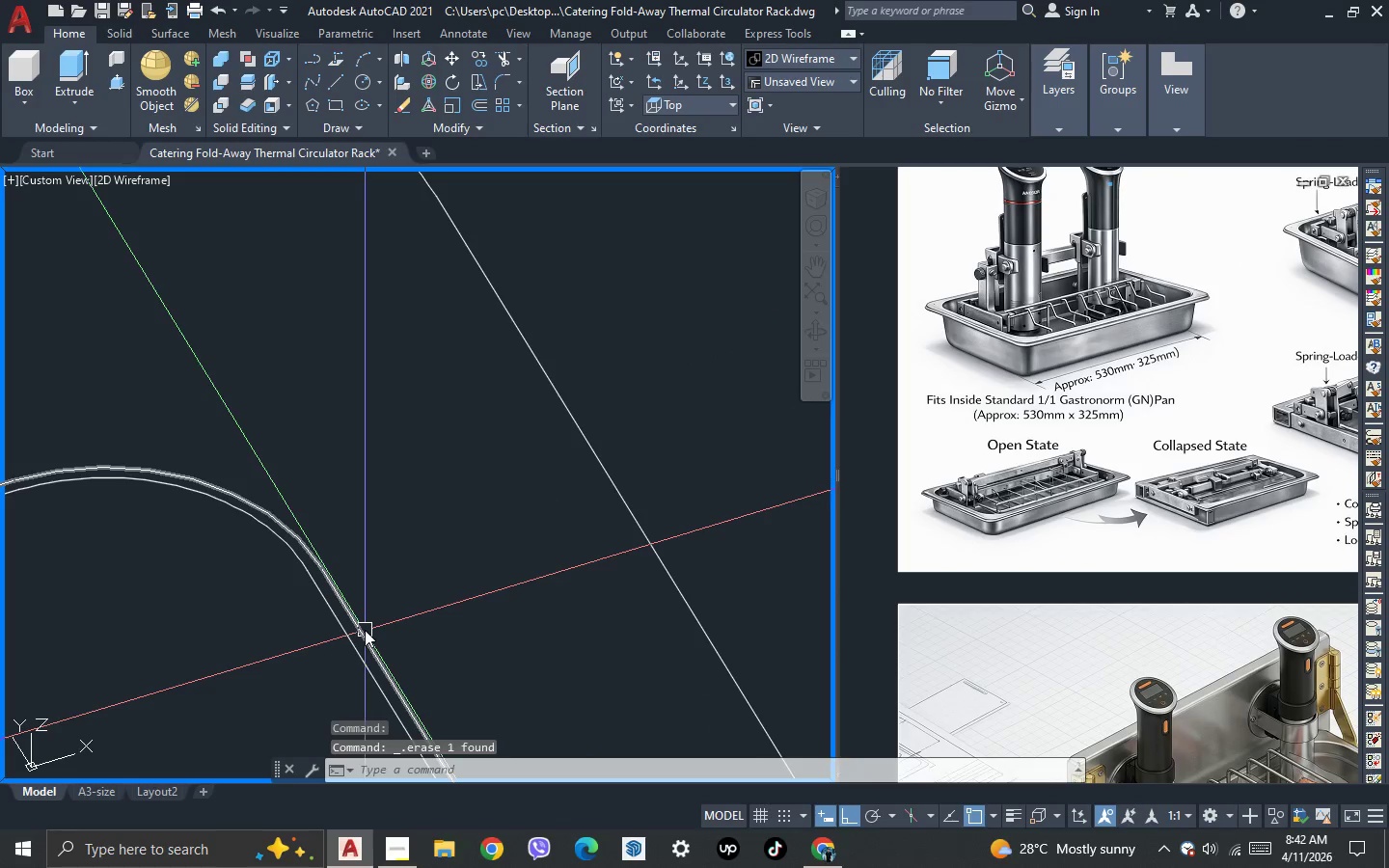 
key(Delete)
 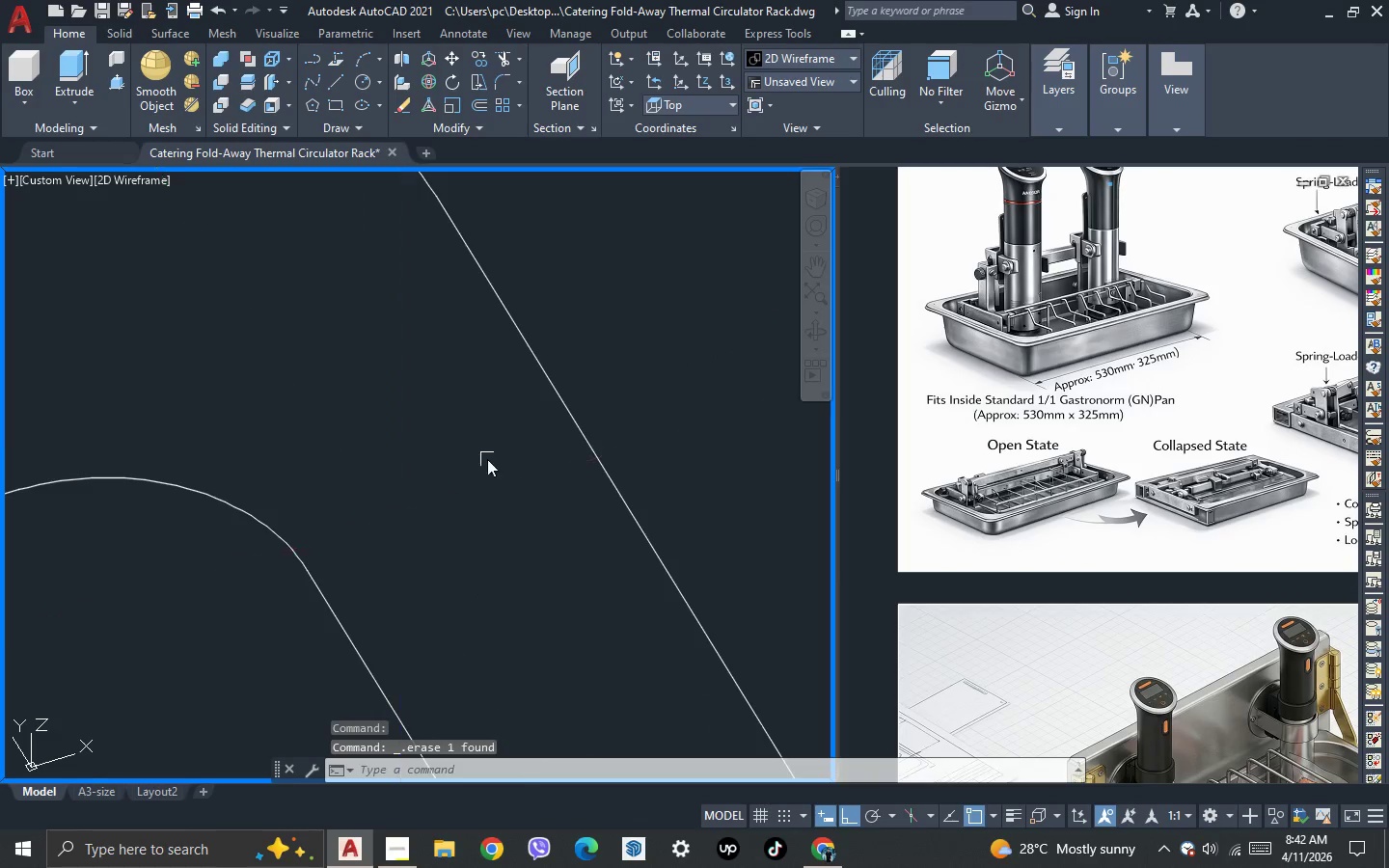 
scroll: coordinate [525, 442], scroll_direction: down, amount: 6.0
 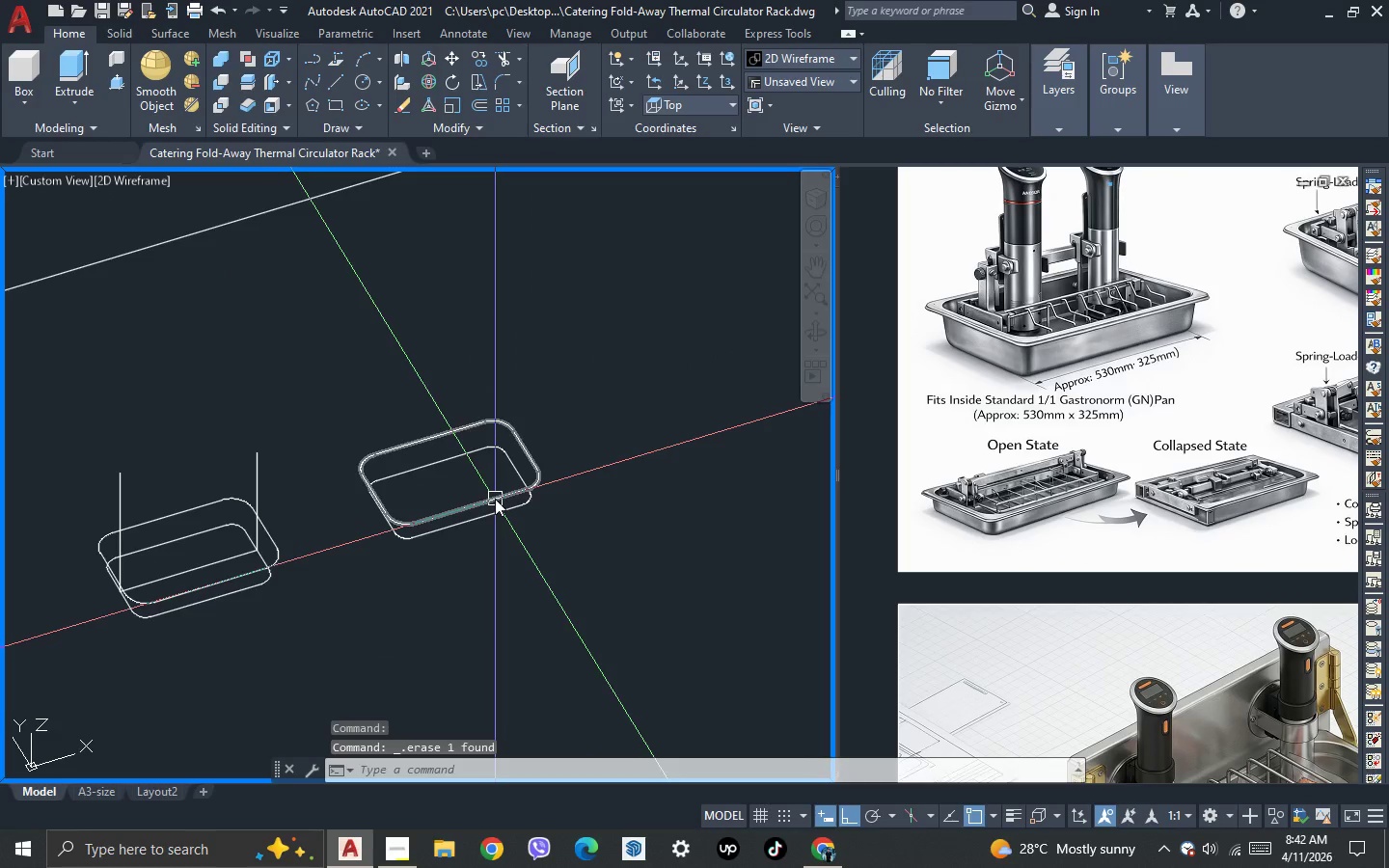 
key(L)
 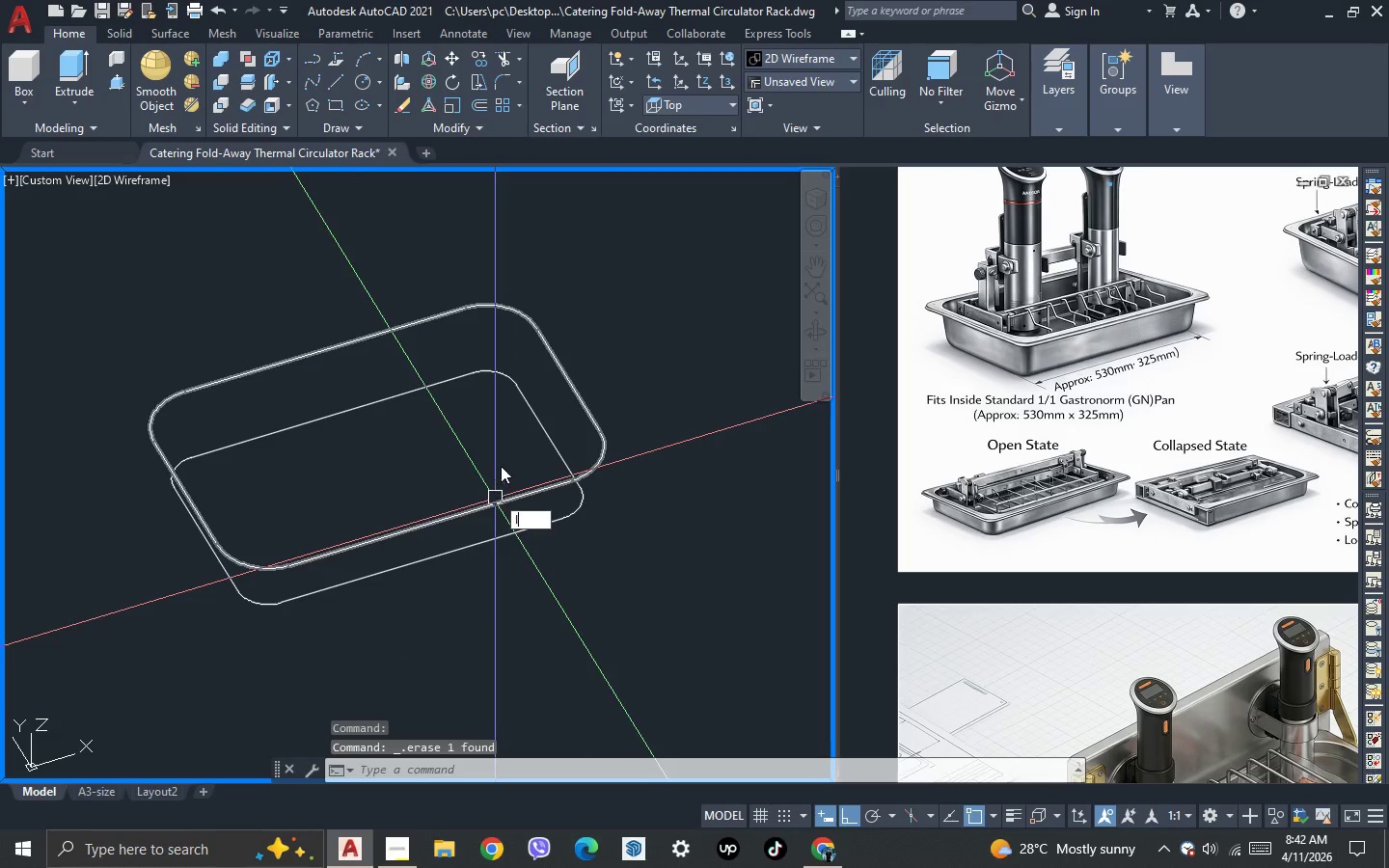 
key(Space)
 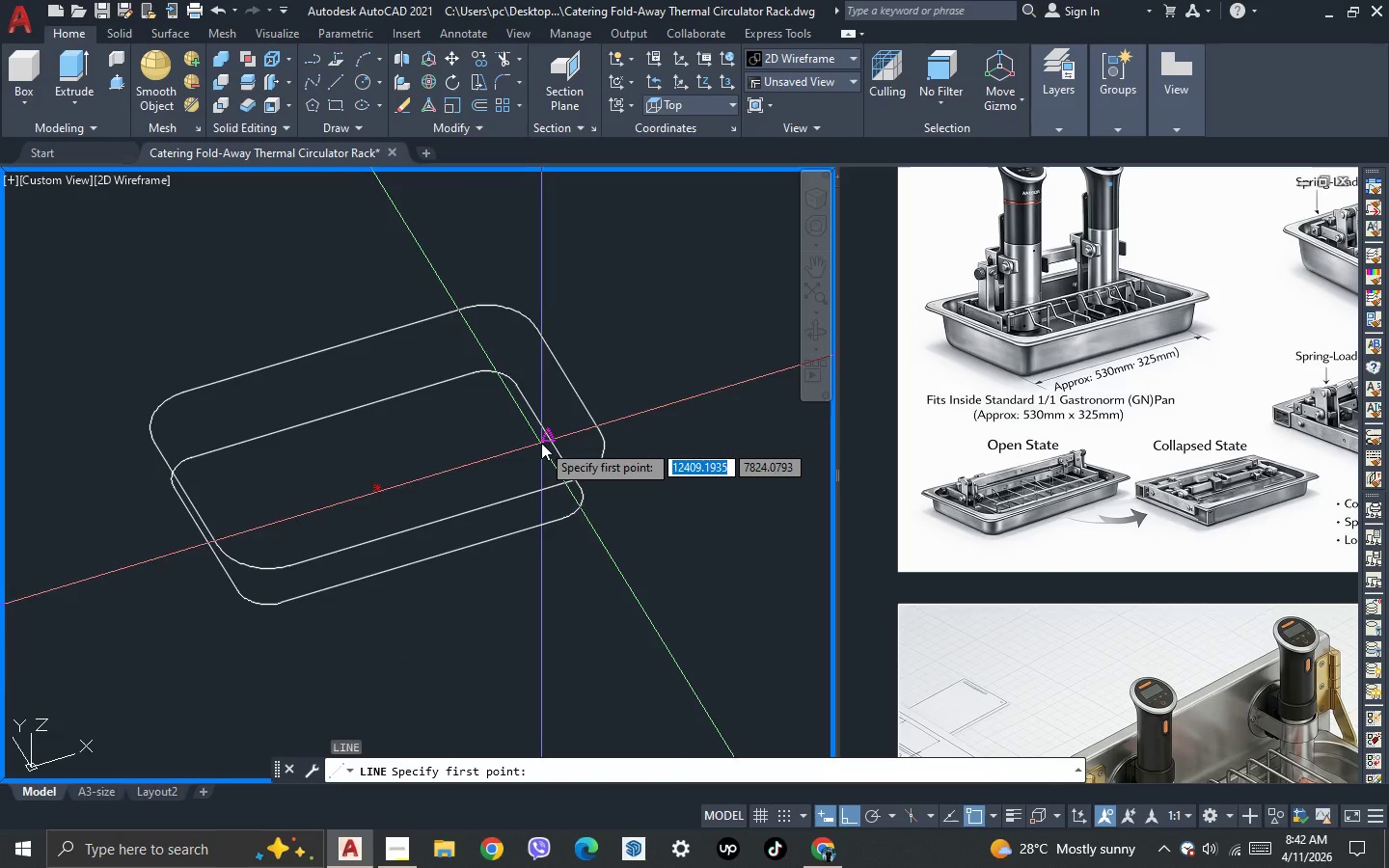 
scroll: coordinate [495, 499], scroll_direction: up, amount: 2.0
 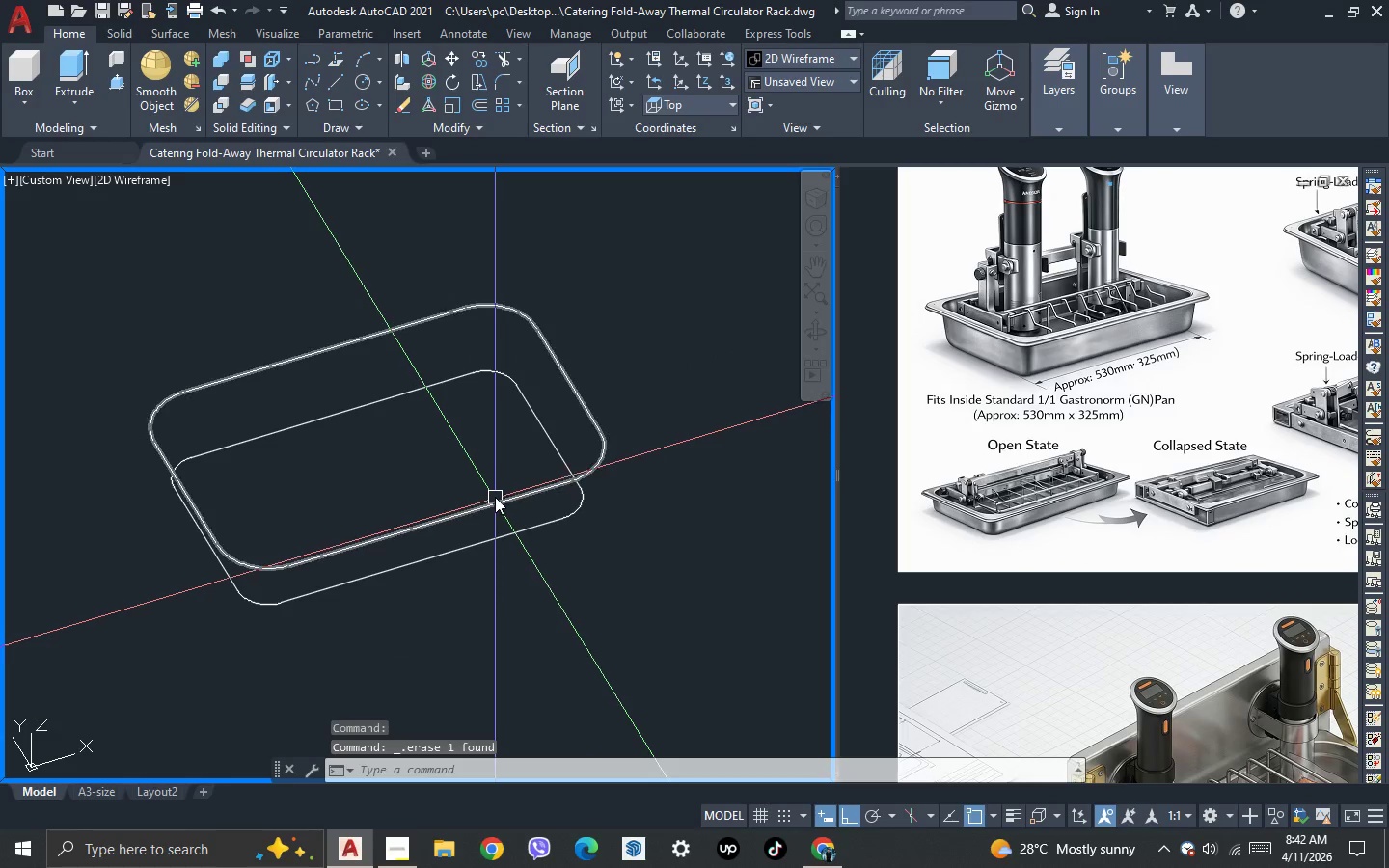 
left_click_drag(start_coordinate=[543, 442], to_coordinate=[530, 460])
 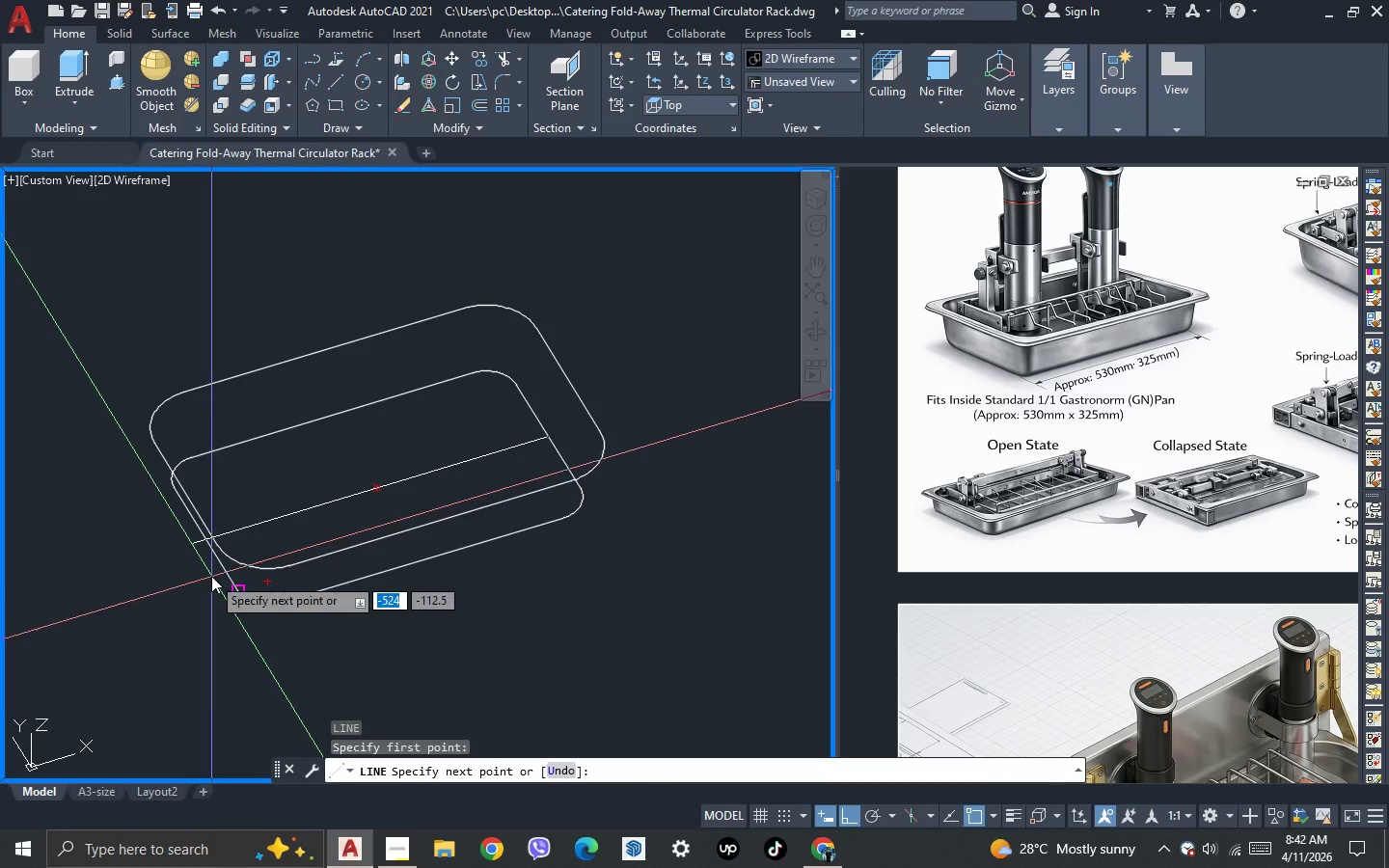 
scroll: coordinate [193, 566], scroll_direction: up, amount: 2.0
 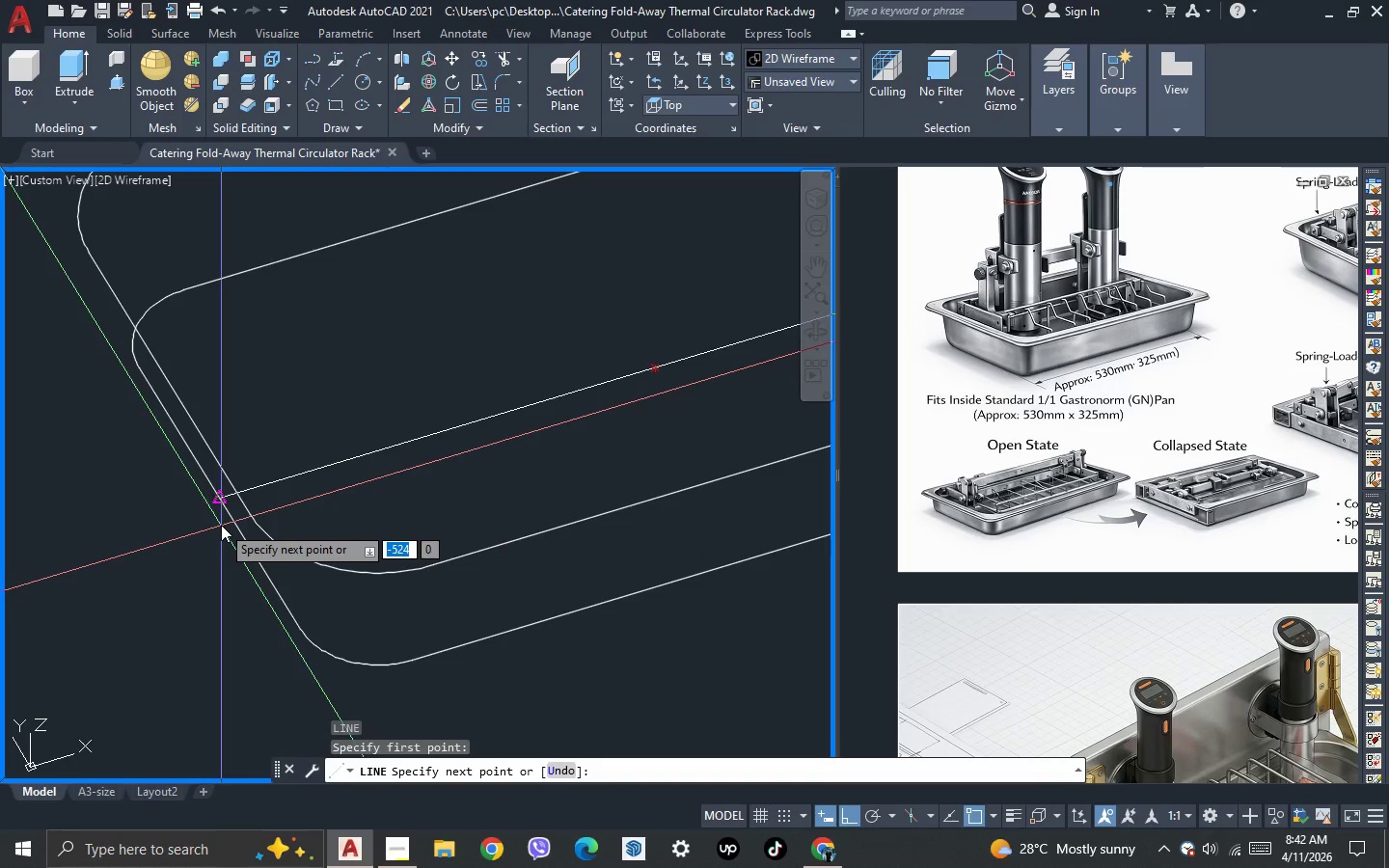 
left_click([221, 524])
 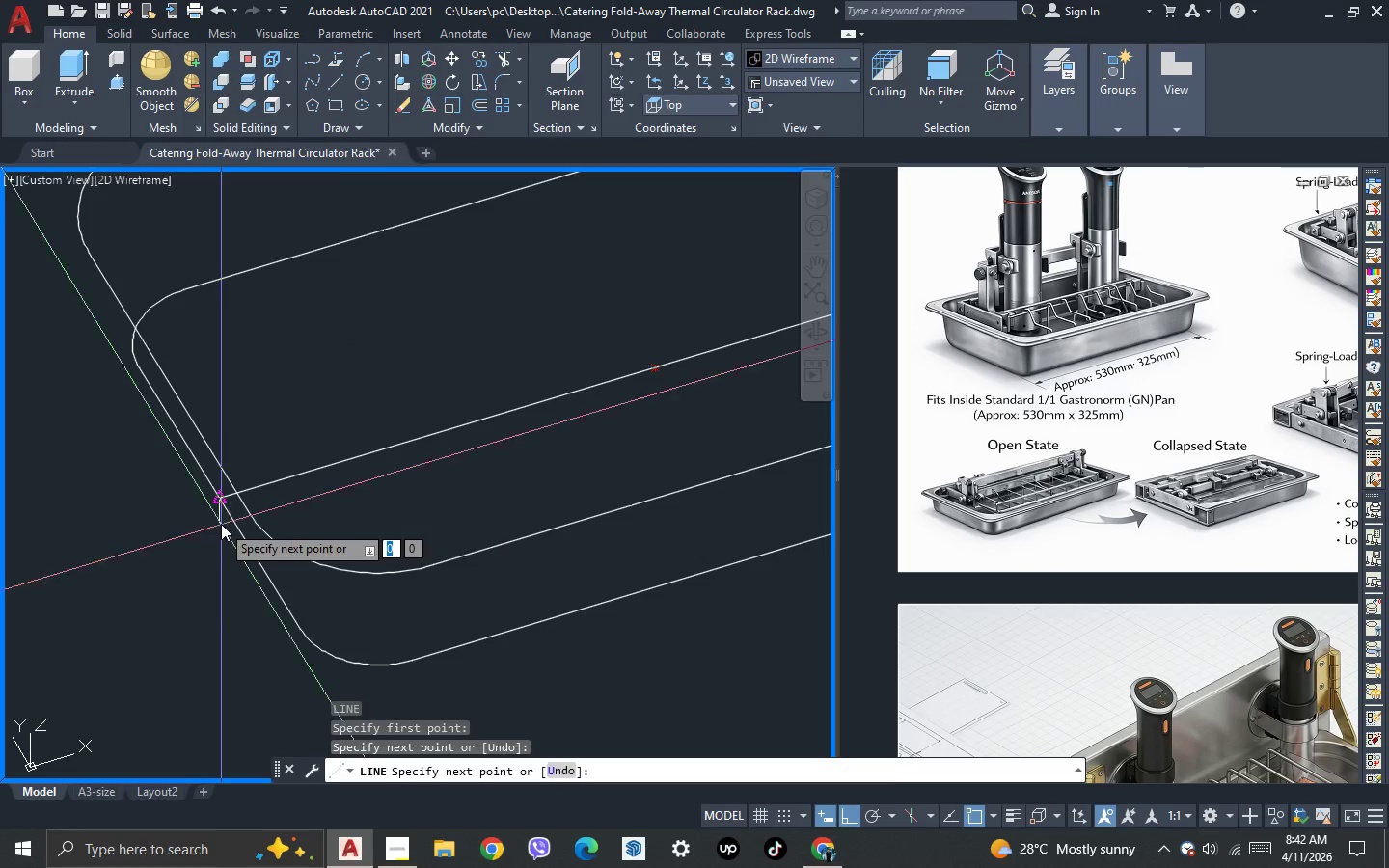 
key(Space)
 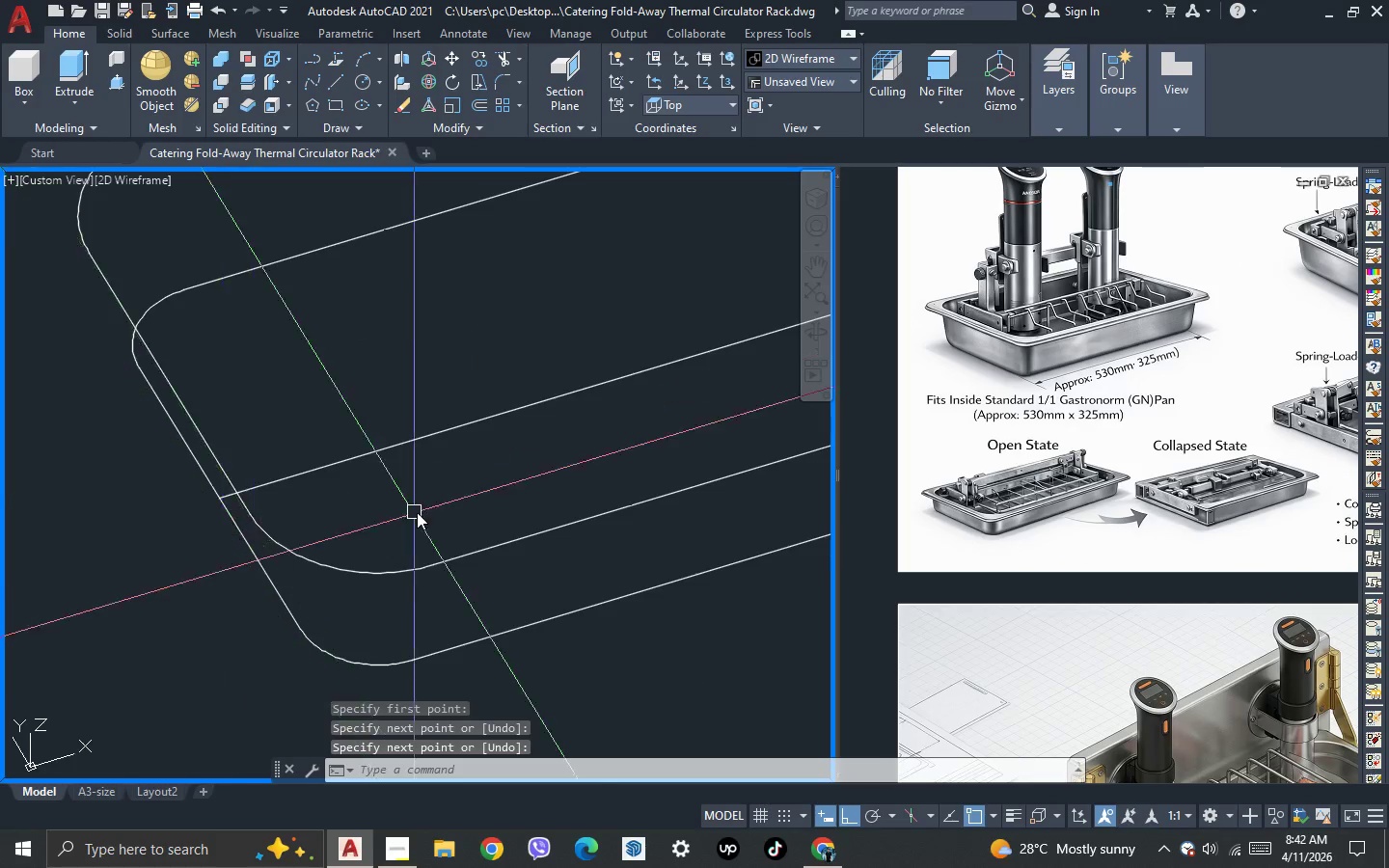 
scroll: coordinate [507, 543], scroll_direction: down, amount: 4.0
 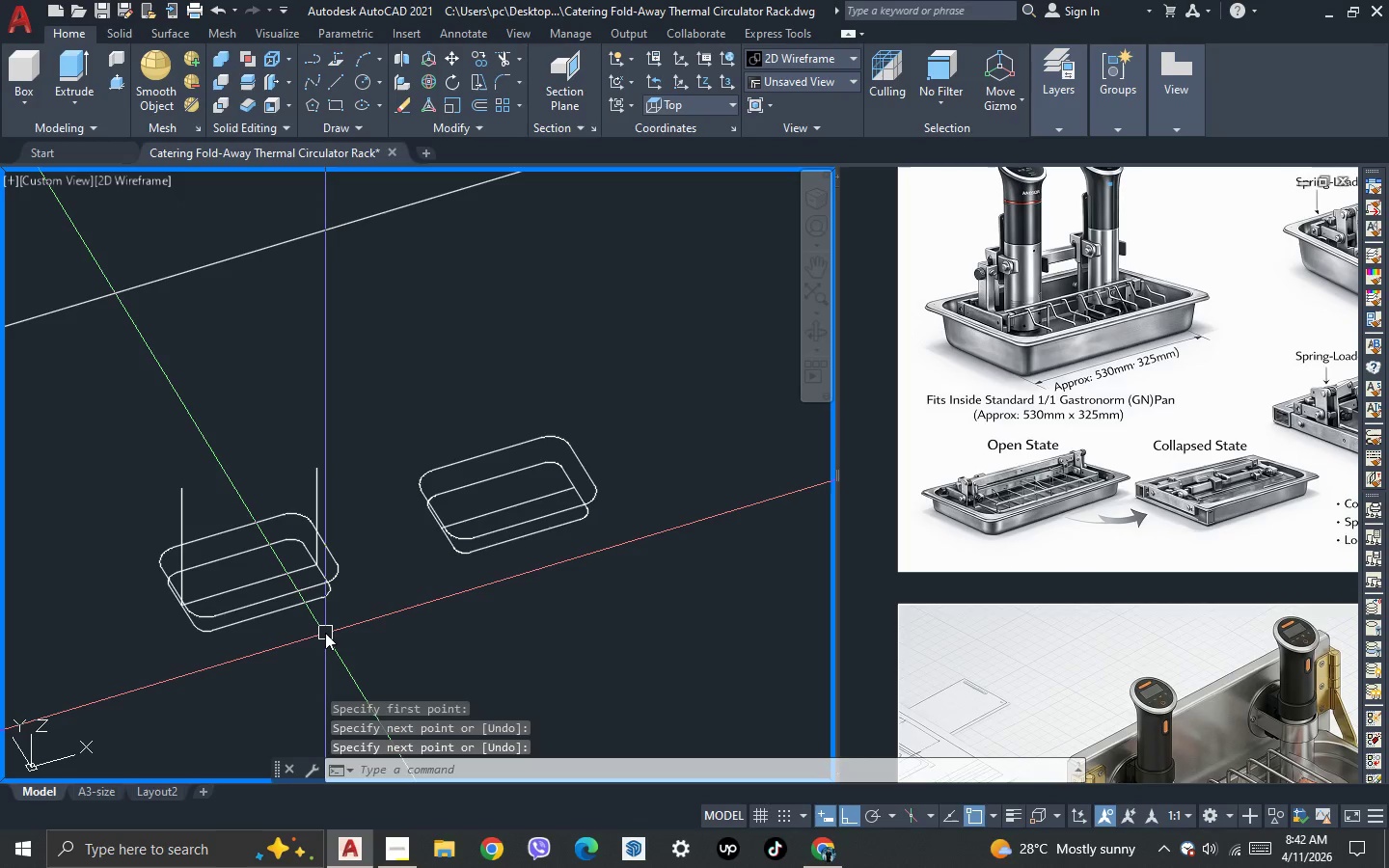 
scroll: coordinate [338, 632], scroll_direction: up, amount: 1.0
 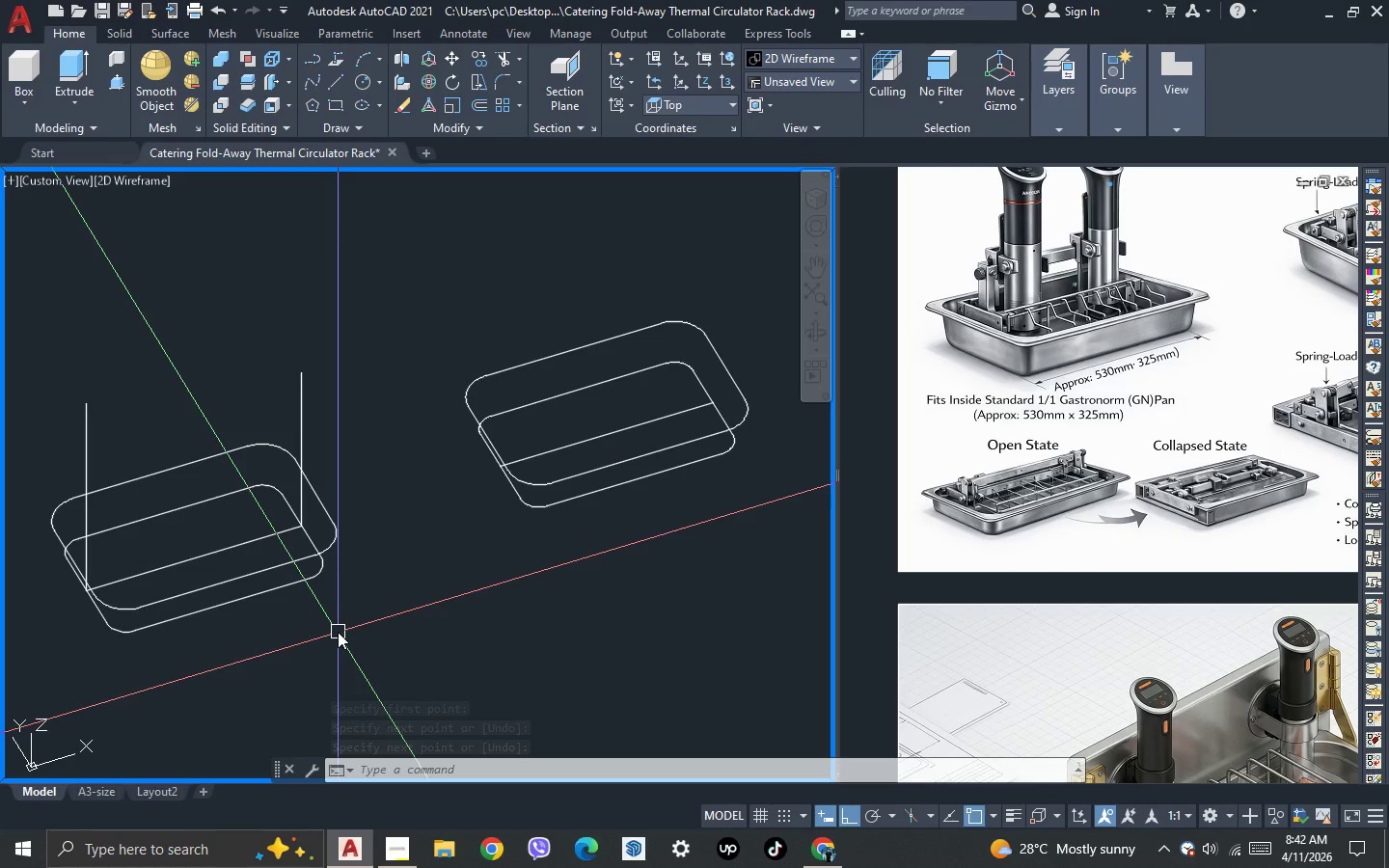 
type(lo)
 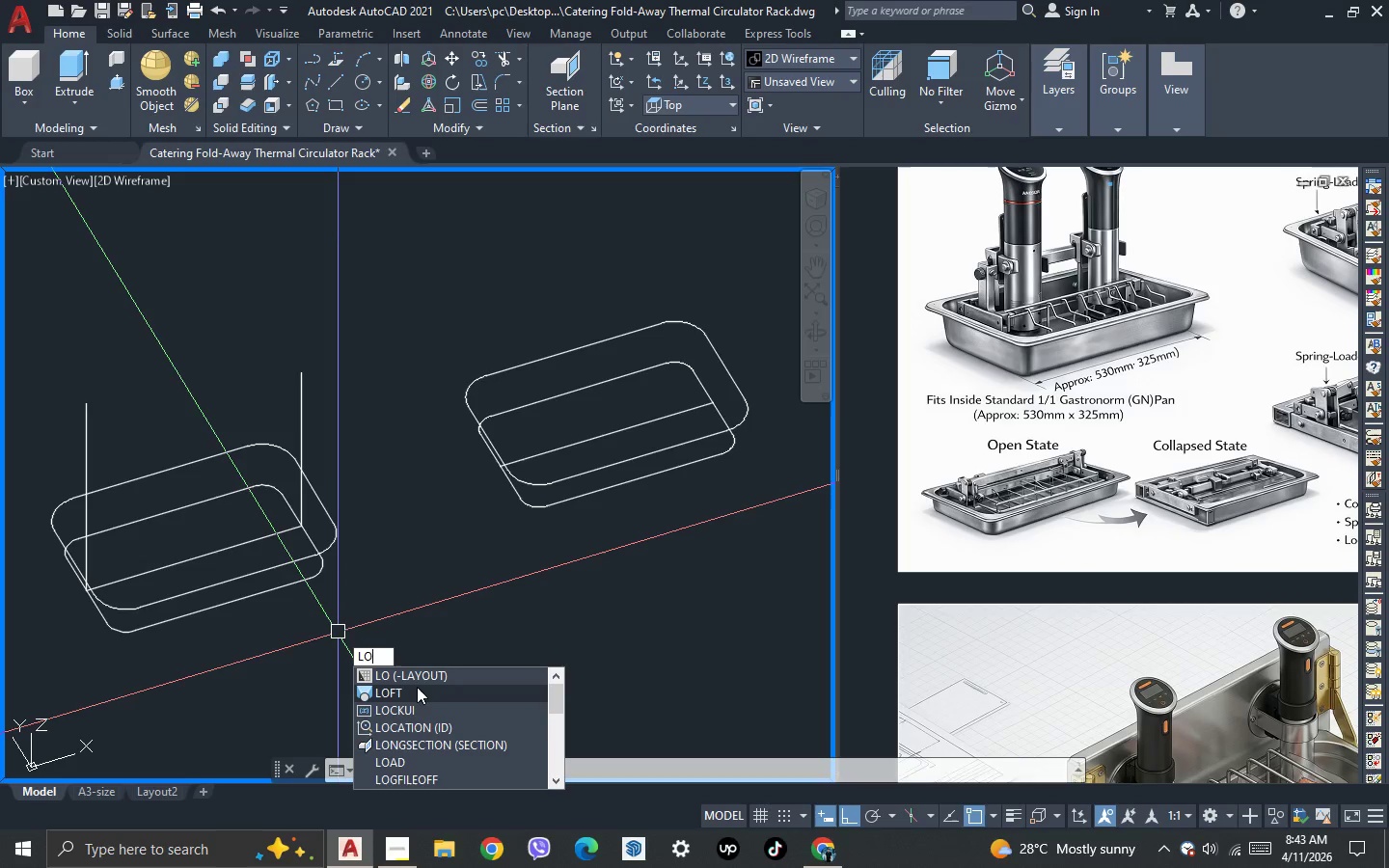 
left_click([415, 691])
 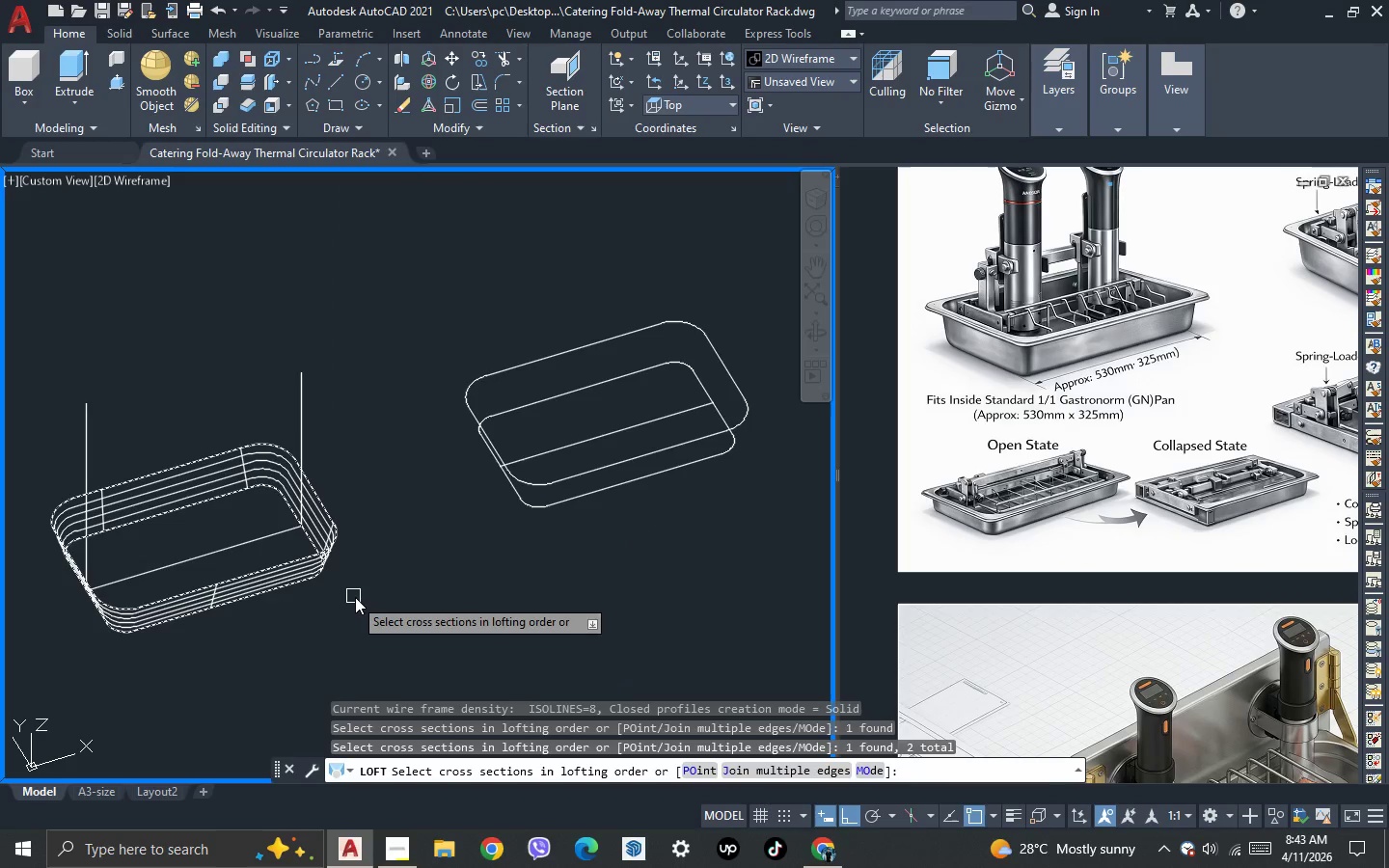 
key(Space)
 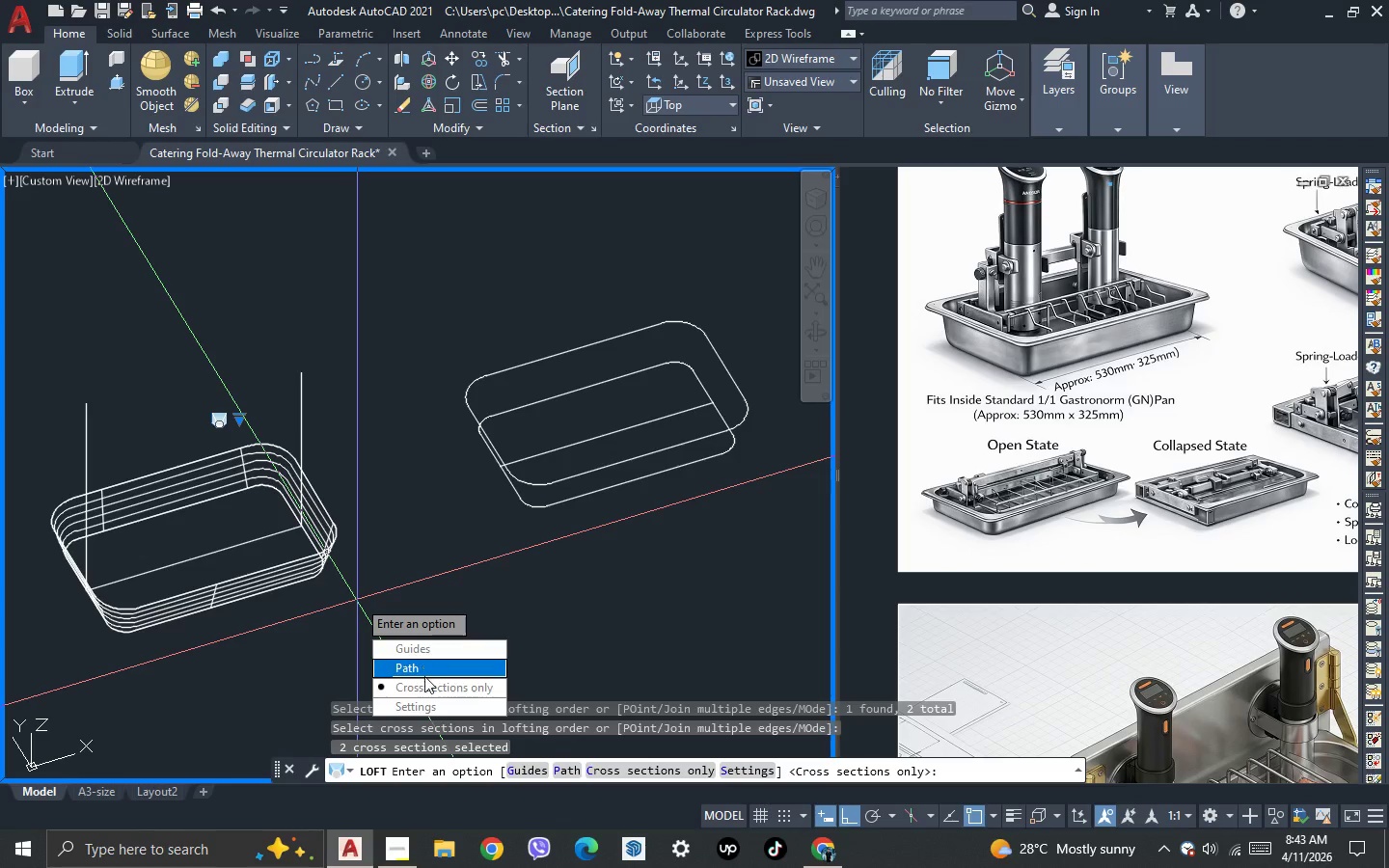 
left_click_drag(start_coordinate=[428, 706], to_coordinate=[357, 600])
 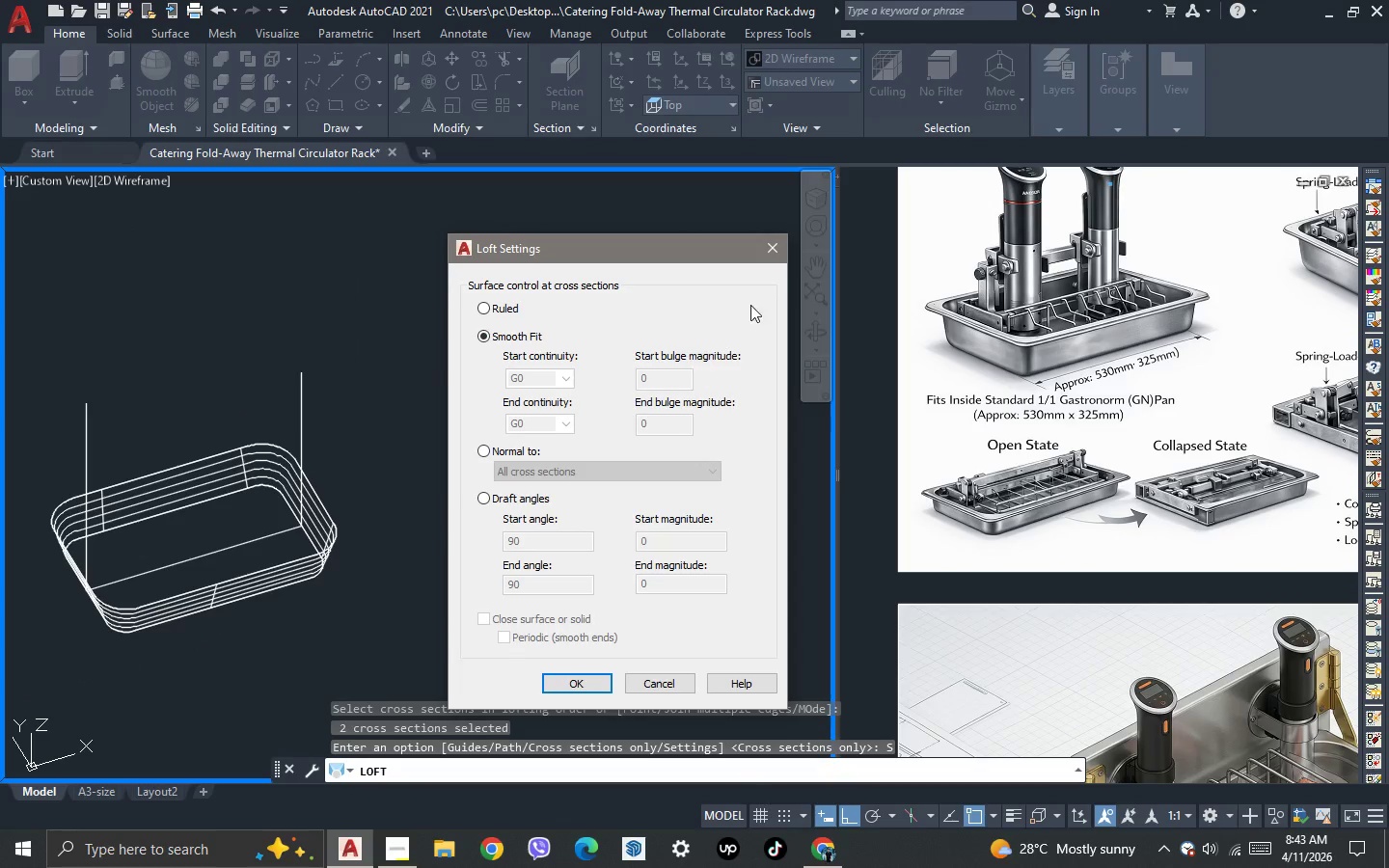 
left_click([769, 249])
 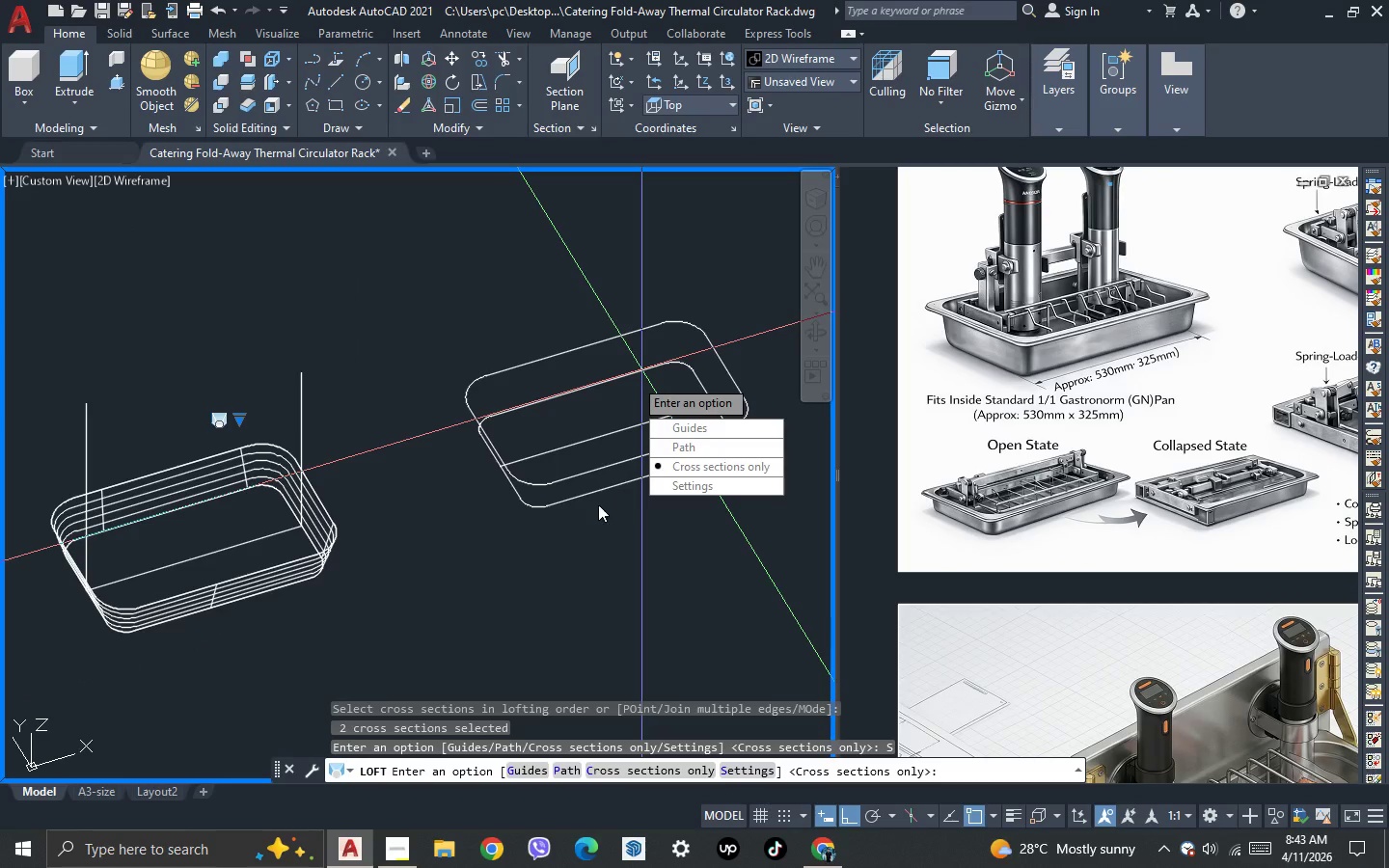 
key(Space)
 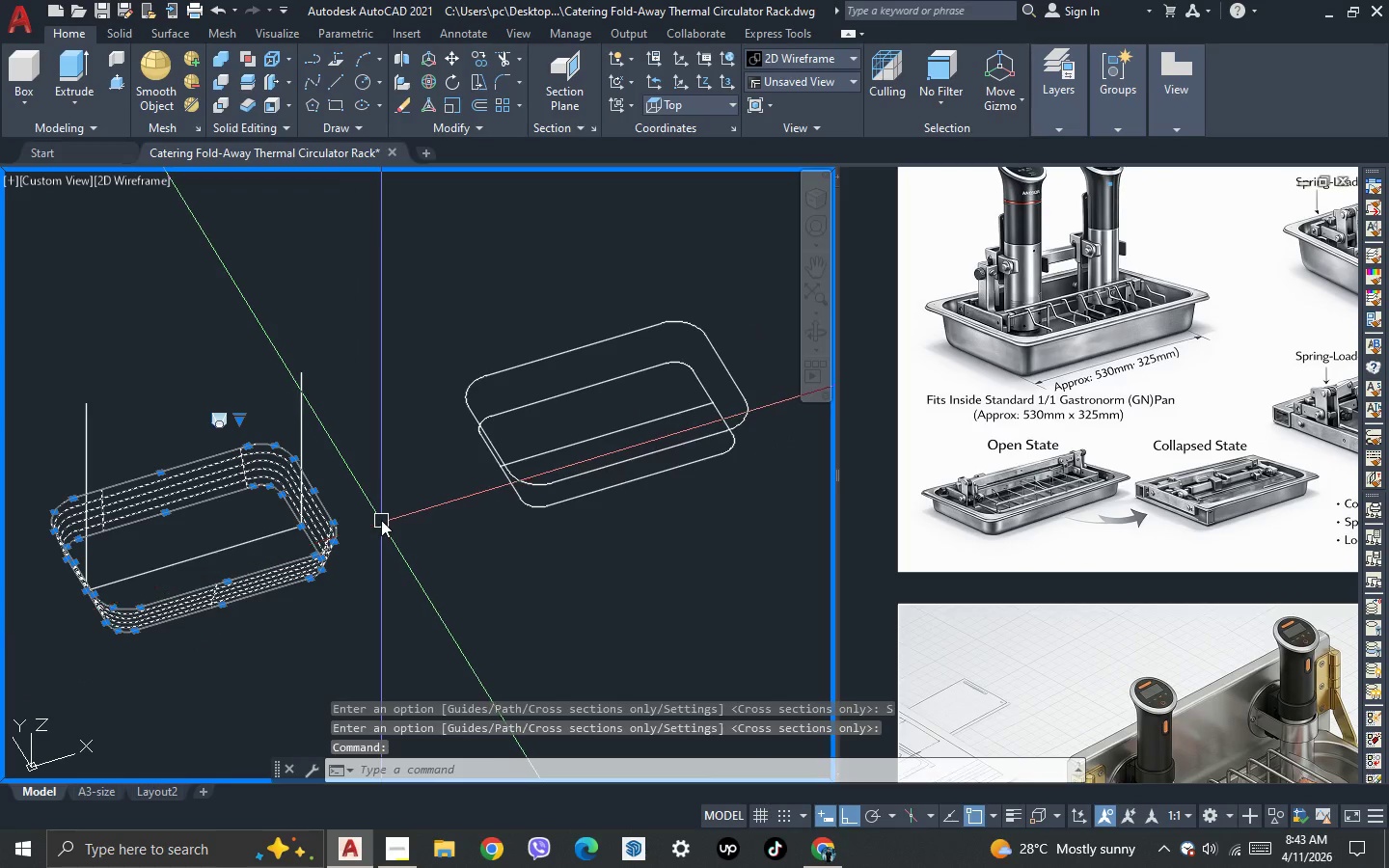 
key(Escape)
 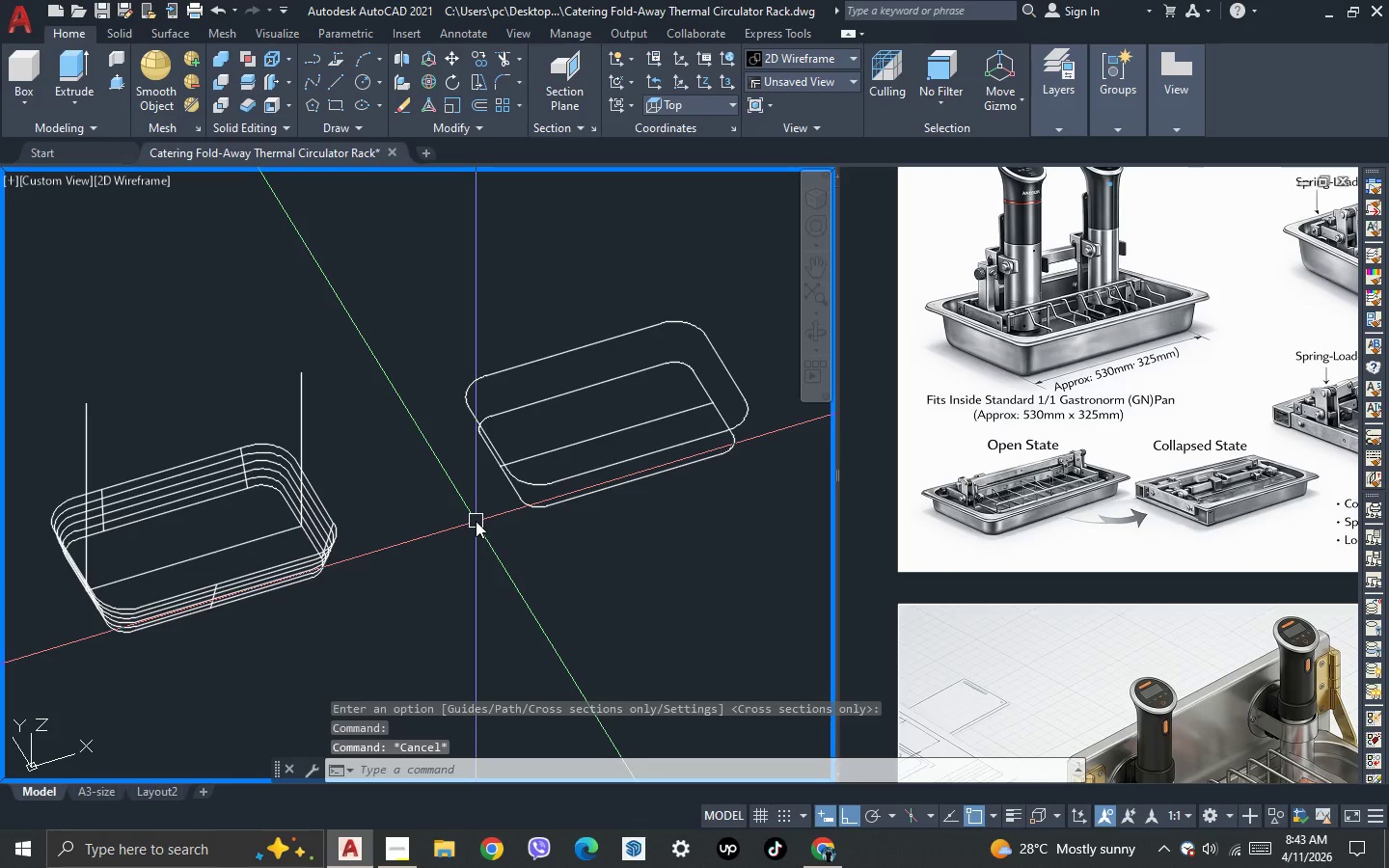 
type(lo)
 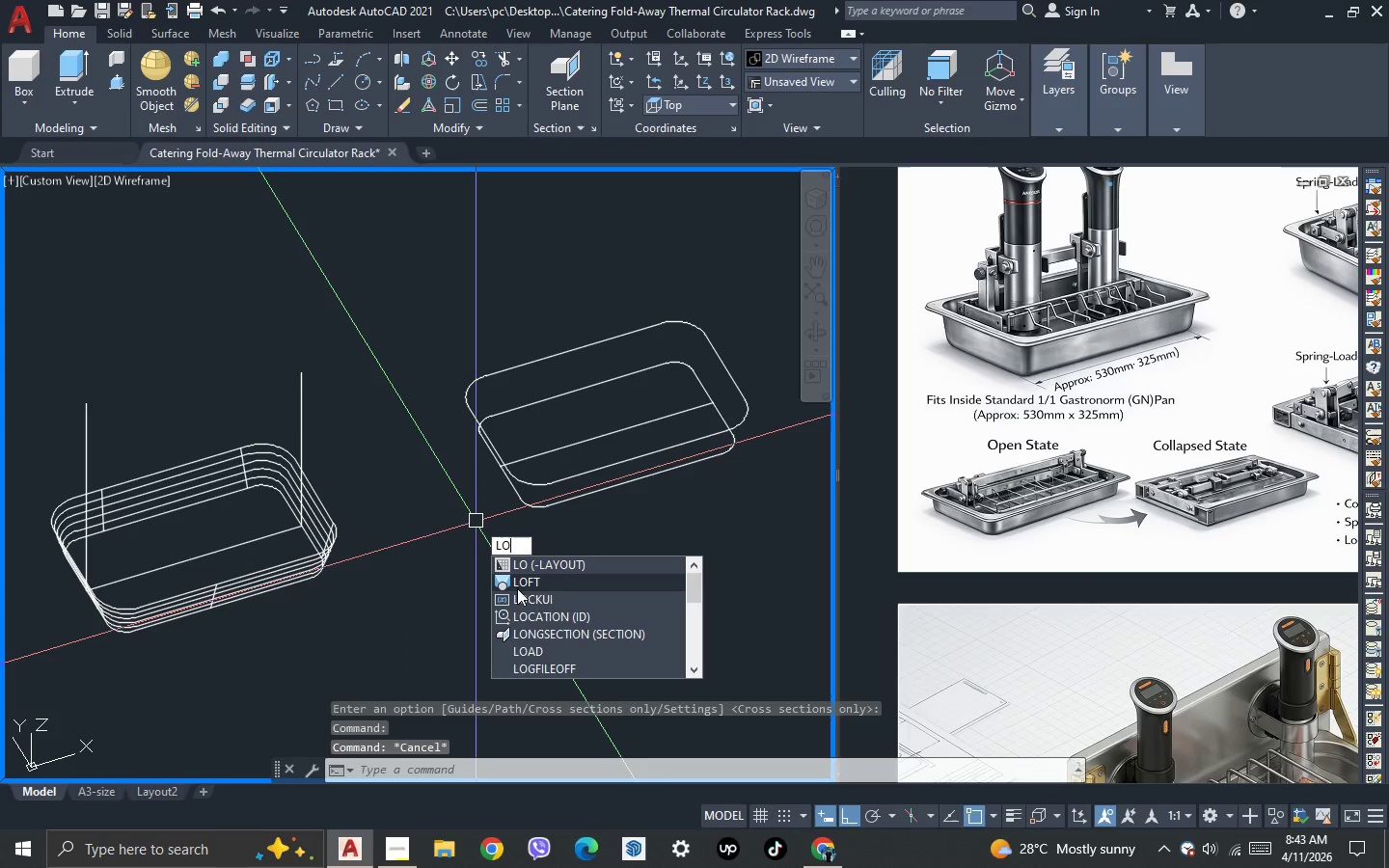 
left_click([517, 589])
 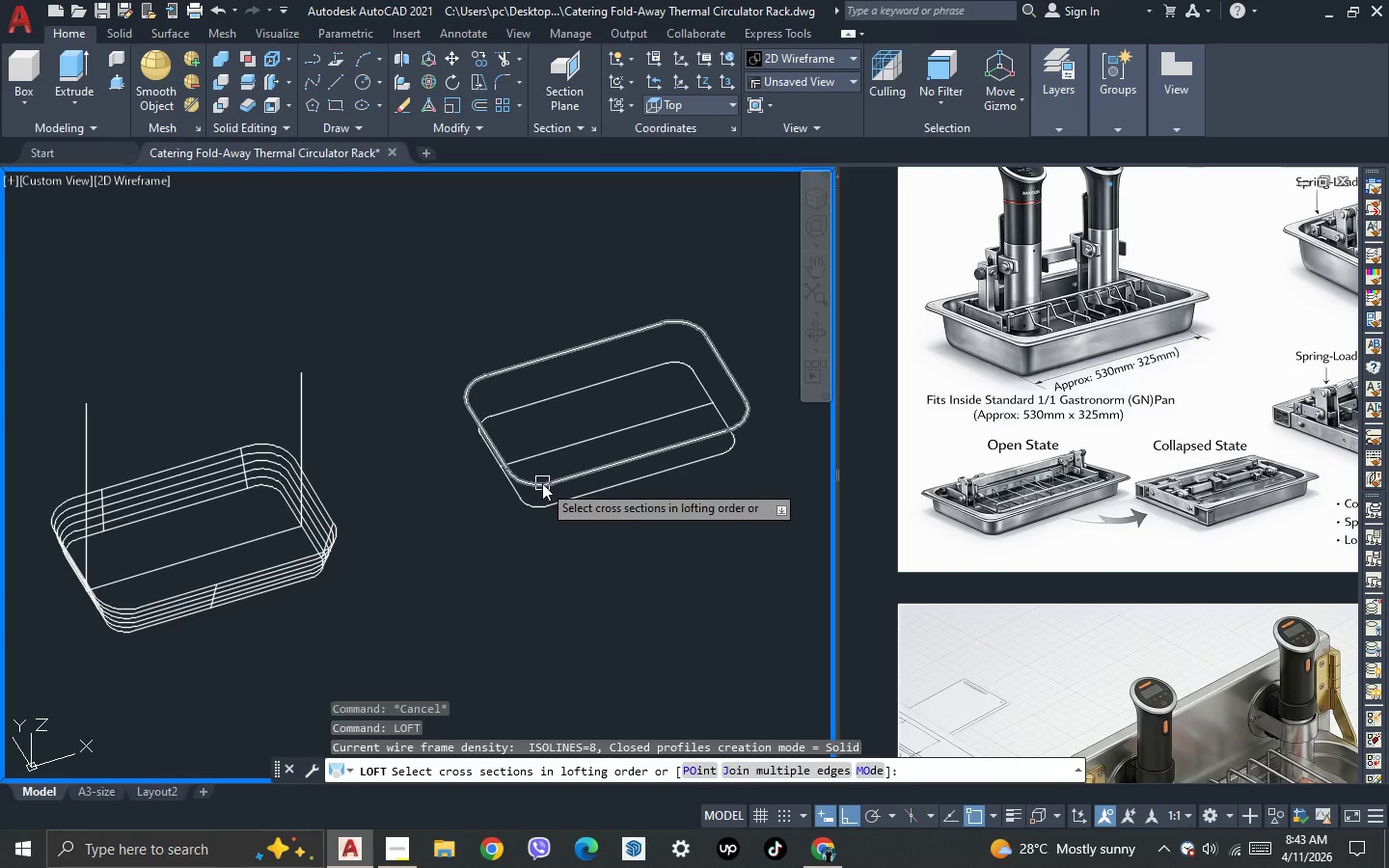 
left_click([542, 483])
 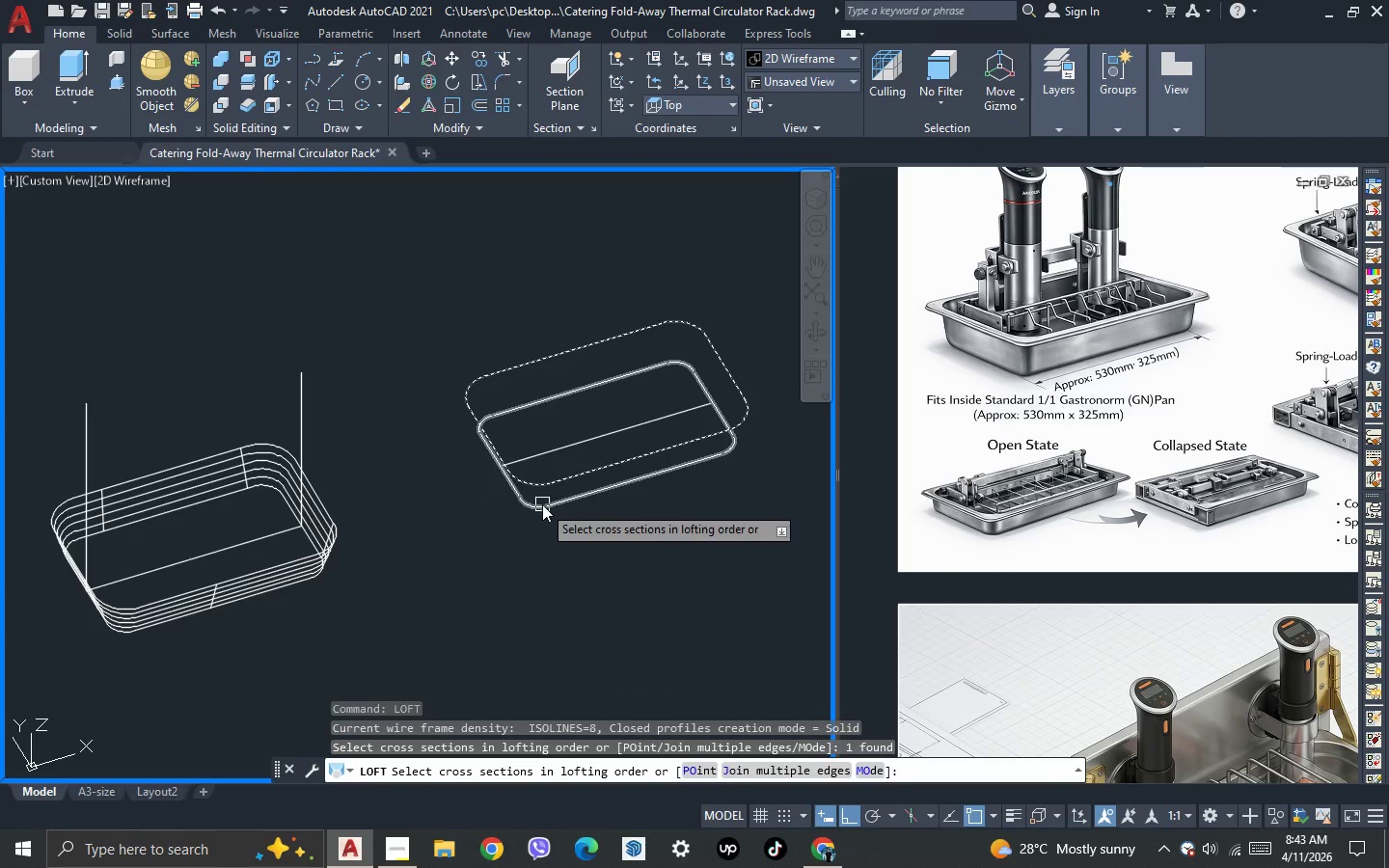 
left_click([542, 504])
 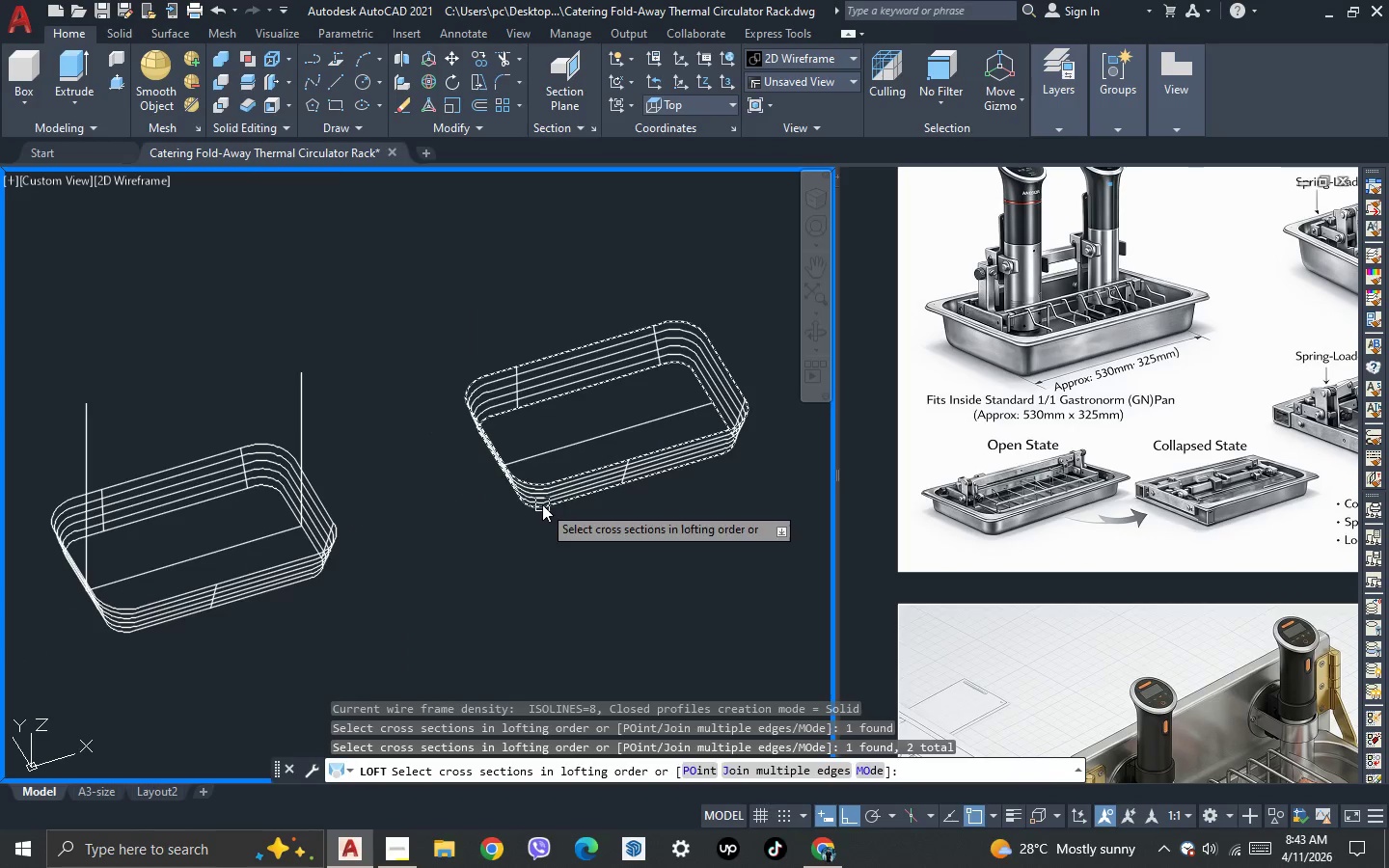 
key(Space)
 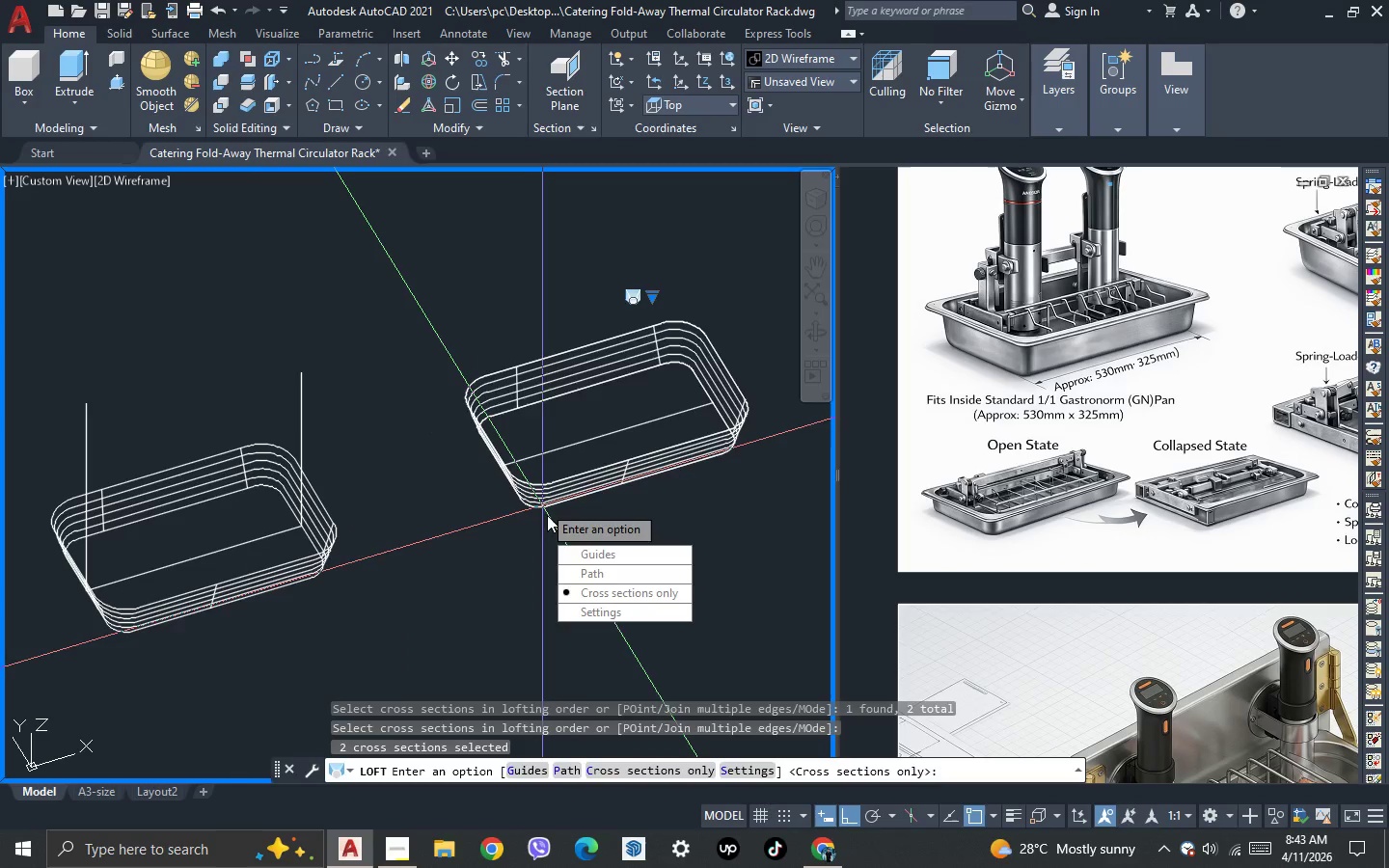 
key(Space)
 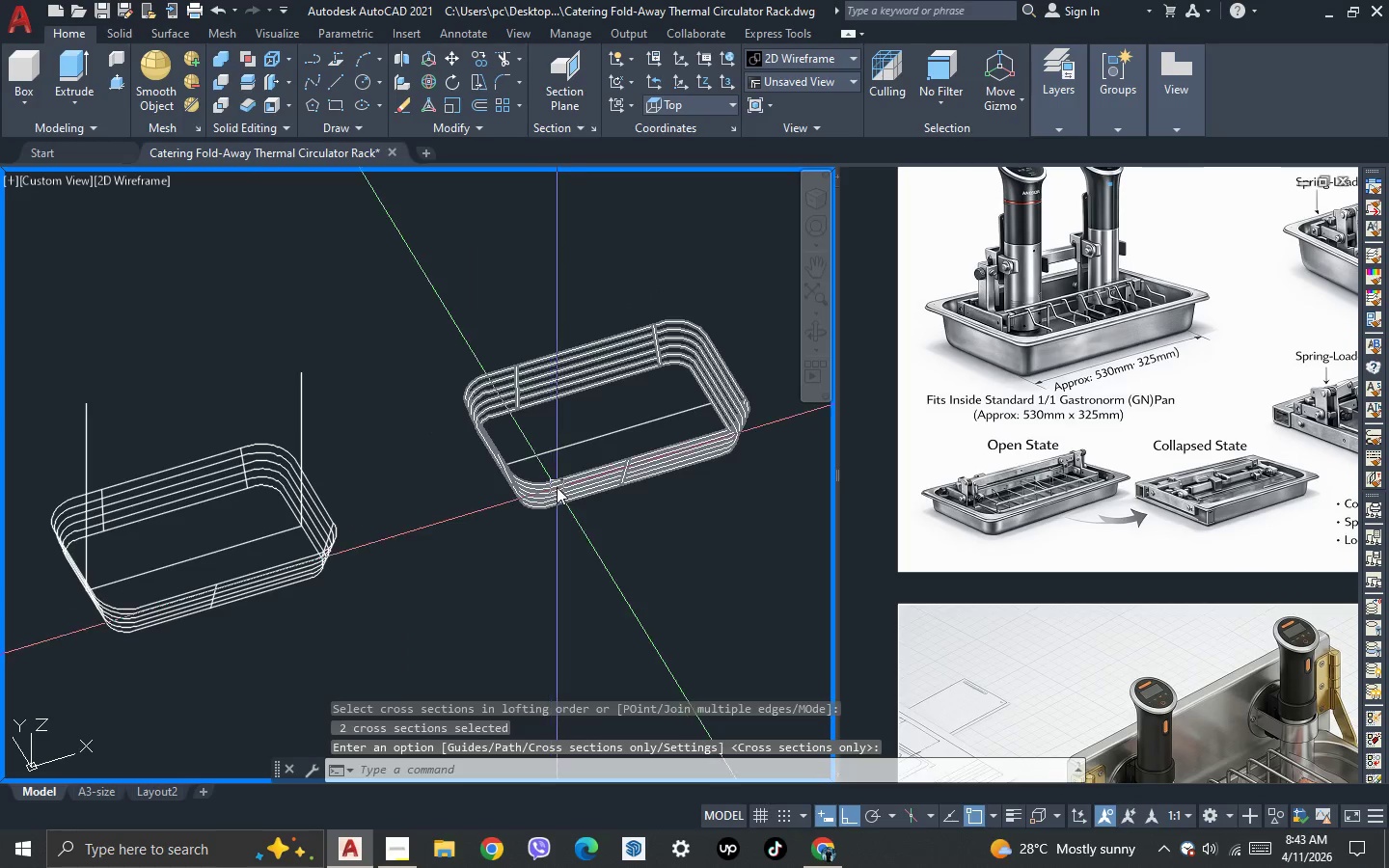 
left_click([557, 487])
 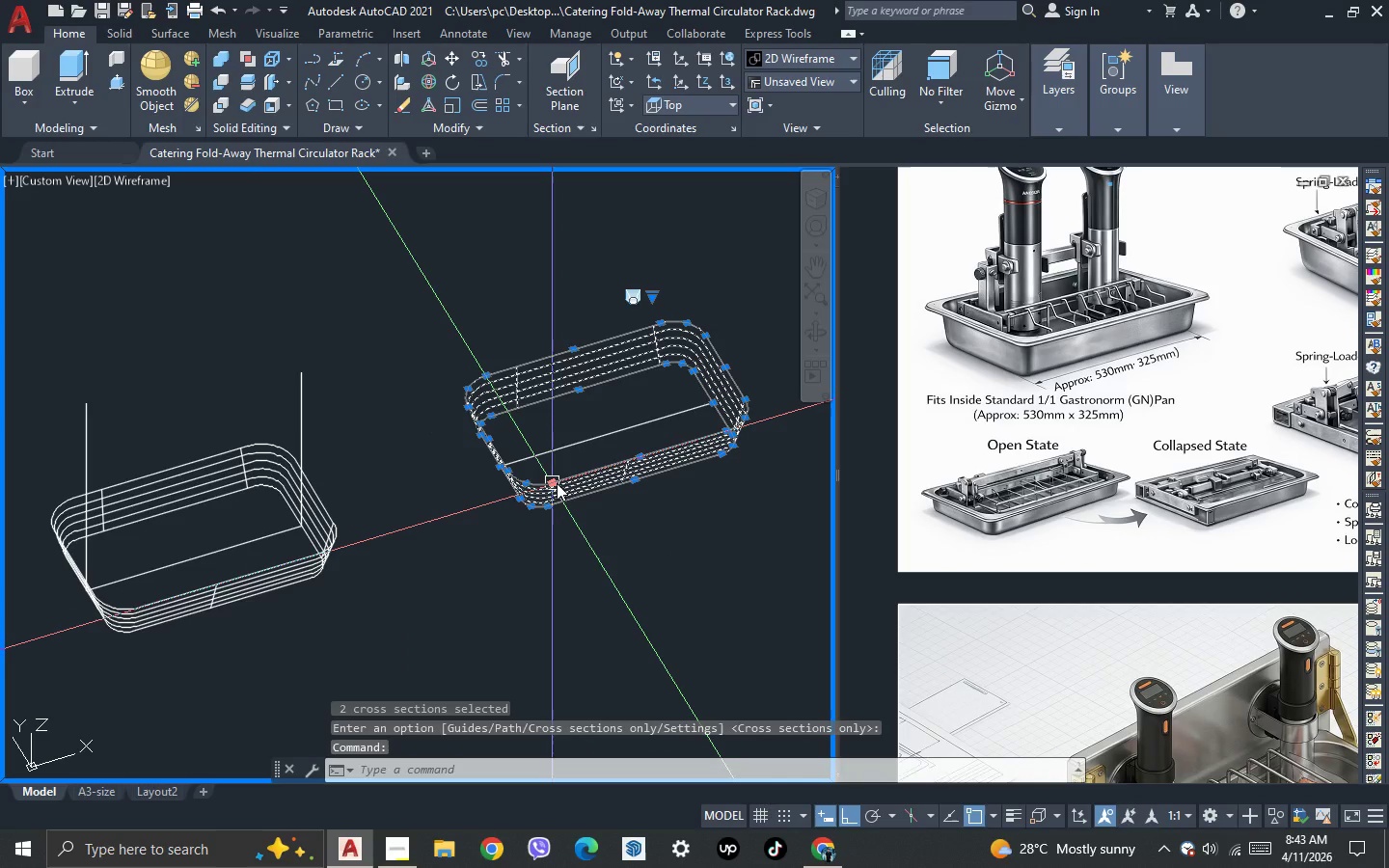 
key(M)
 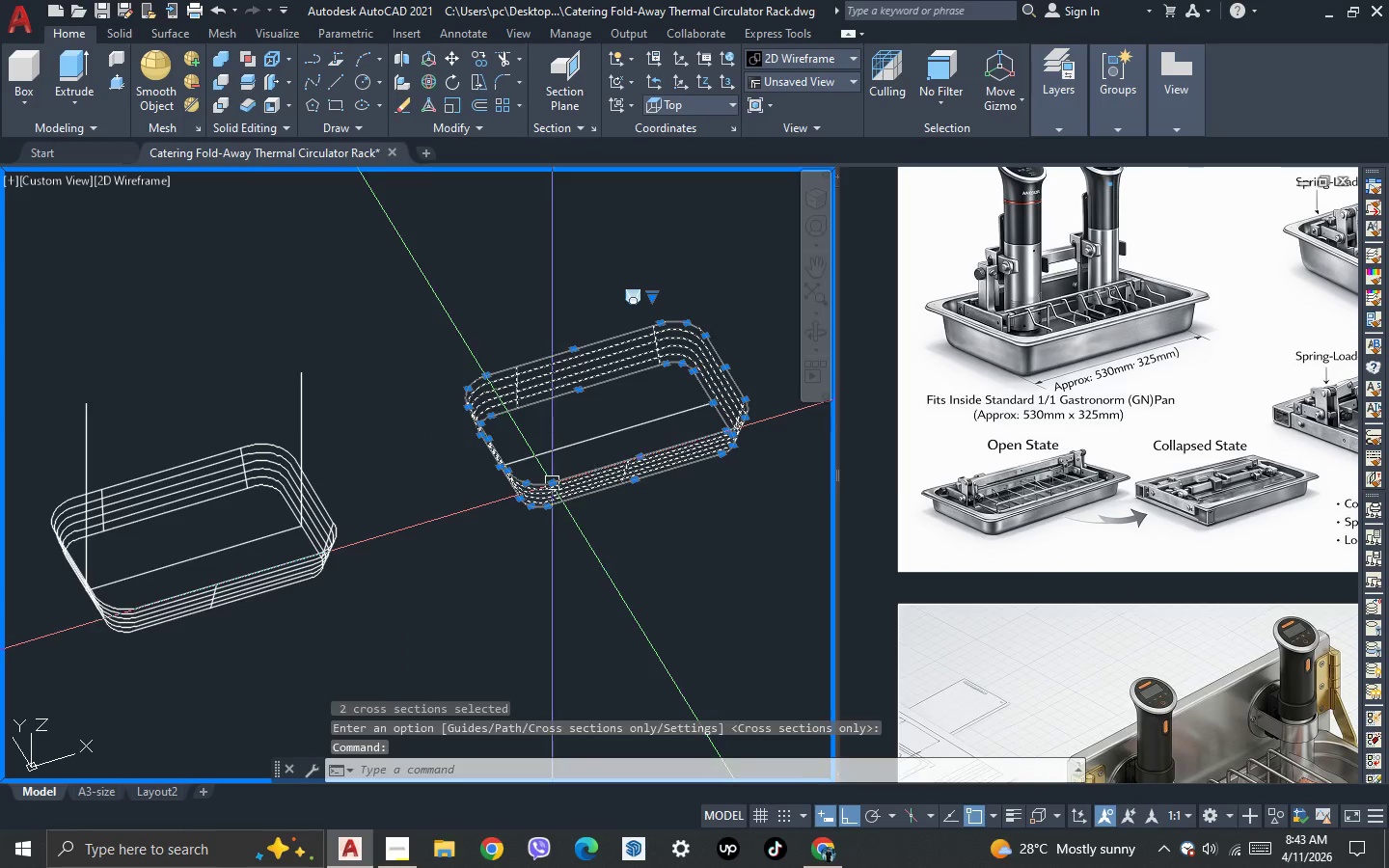 
key(Space)
 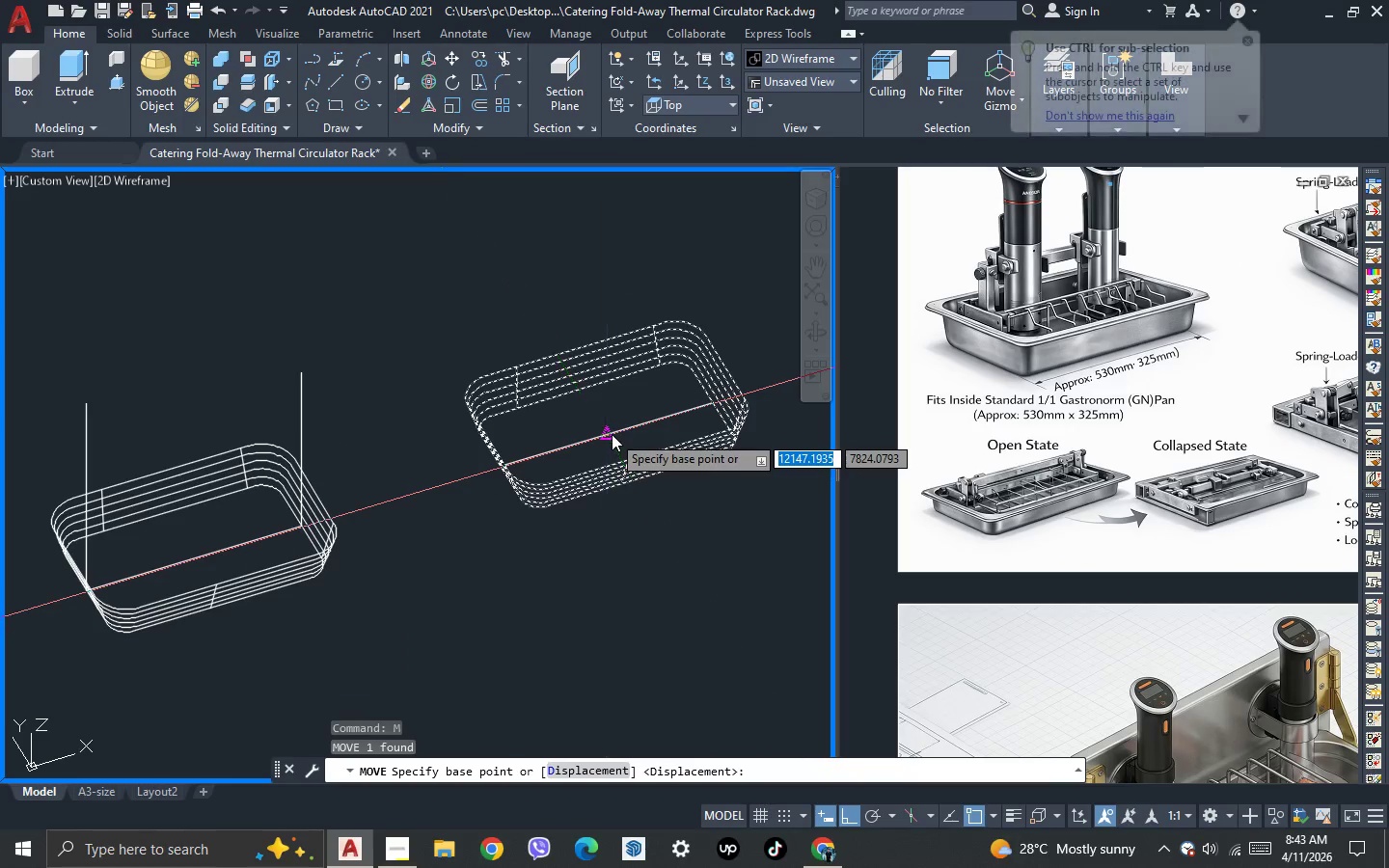 
left_click([612, 434])
 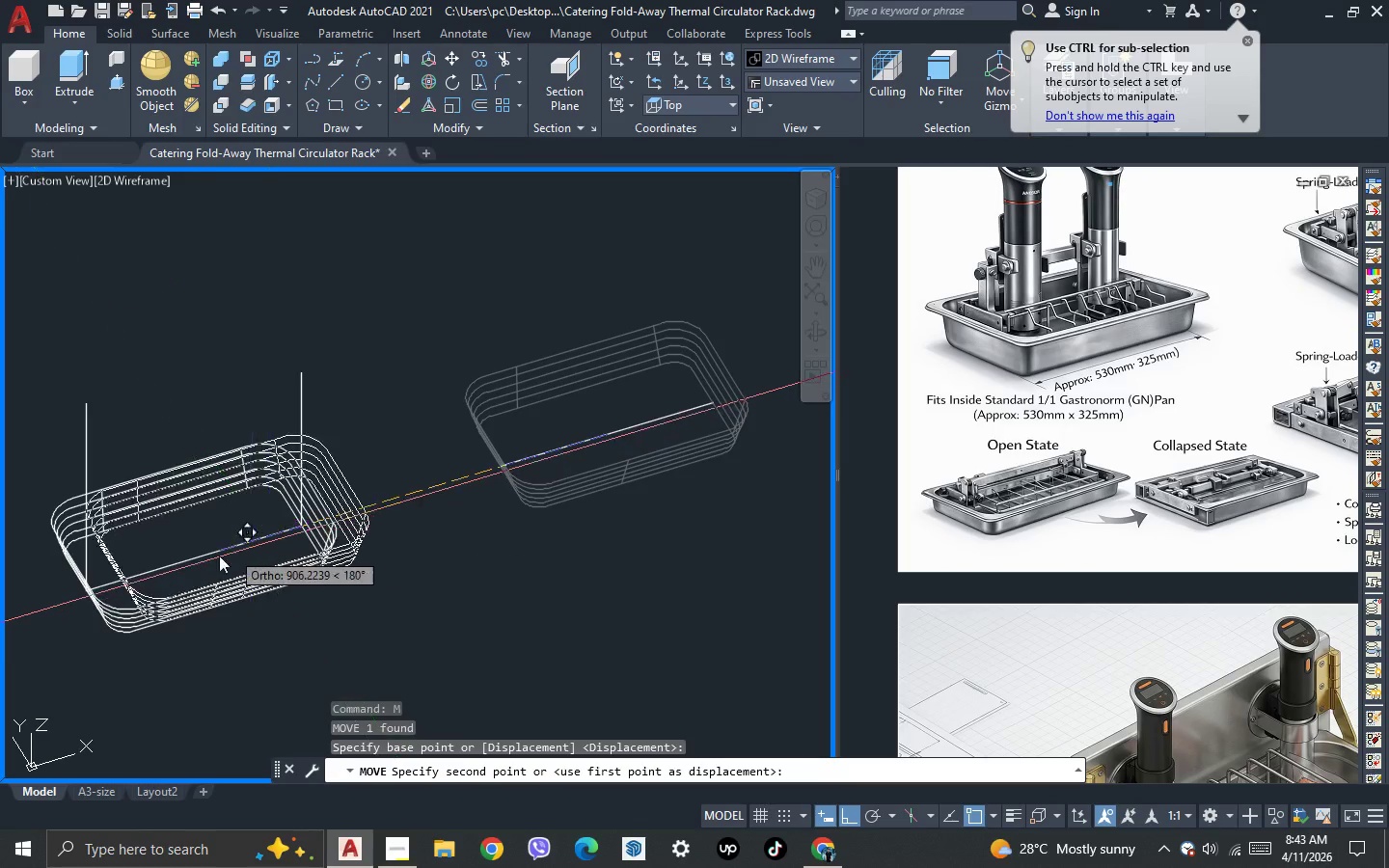 
scroll: coordinate [209, 563], scroll_direction: up, amount: 2.0
 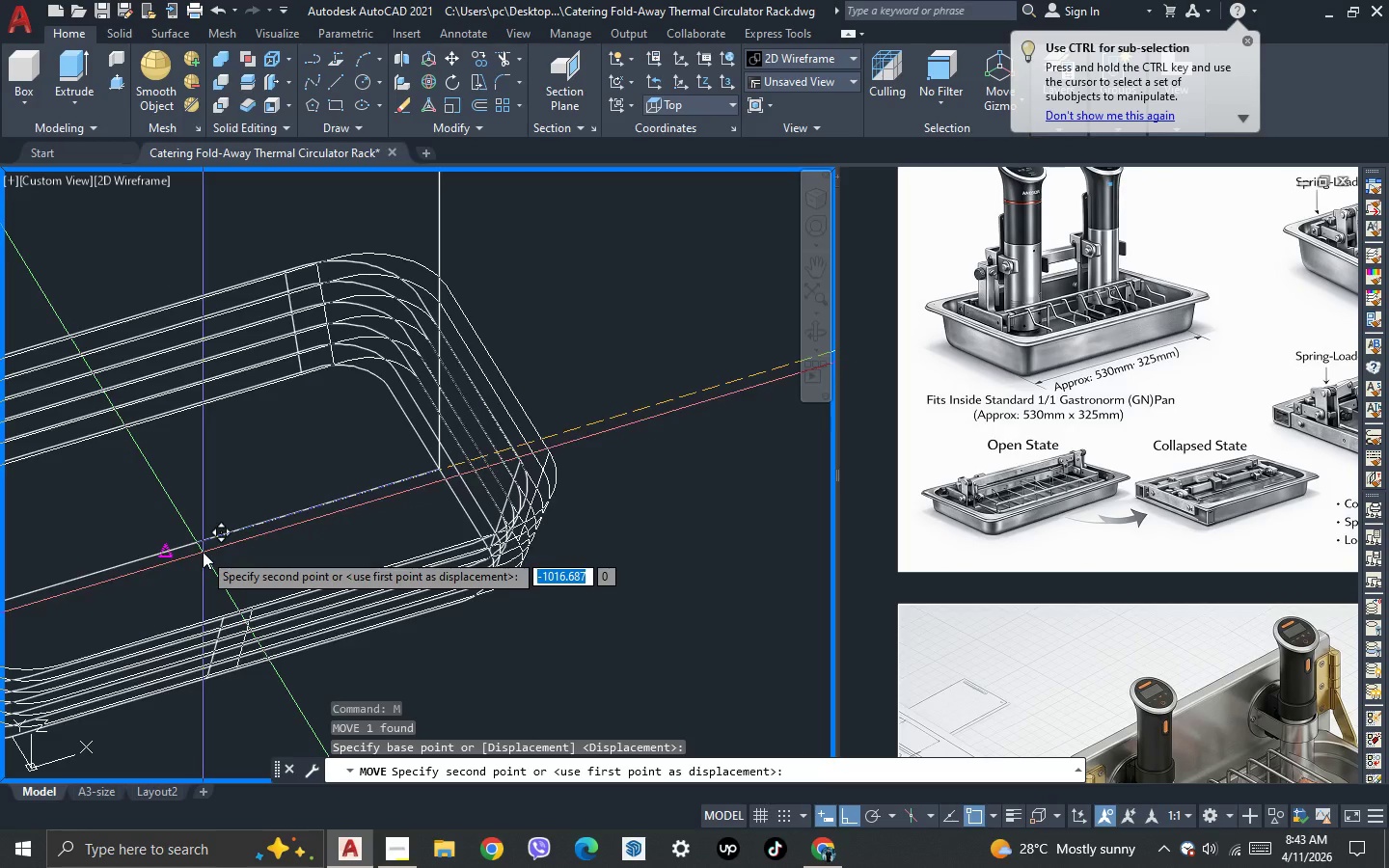 
left_click([203, 551])
 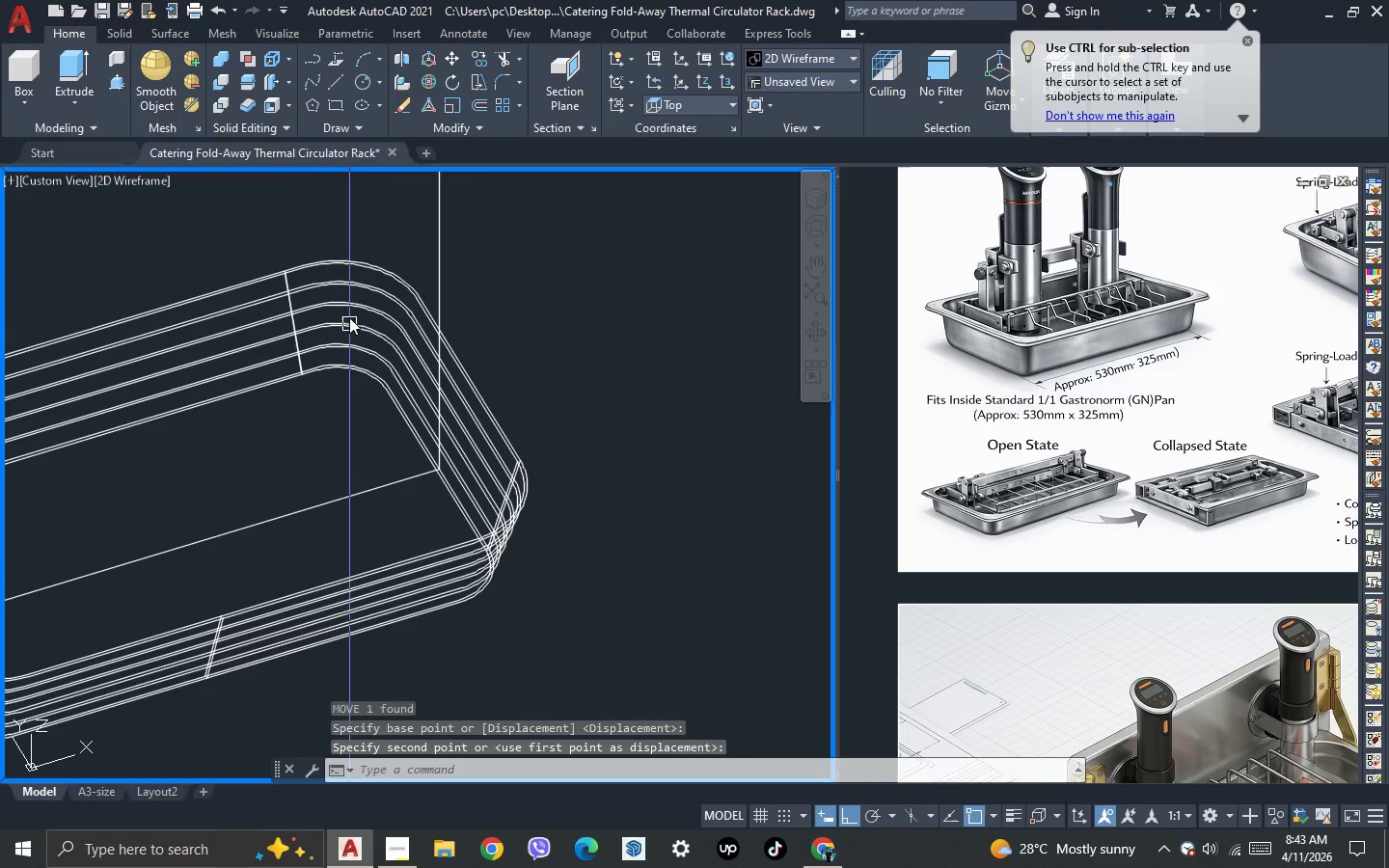 
scroll: coordinate [391, 309], scroll_direction: up, amount: 4.0
 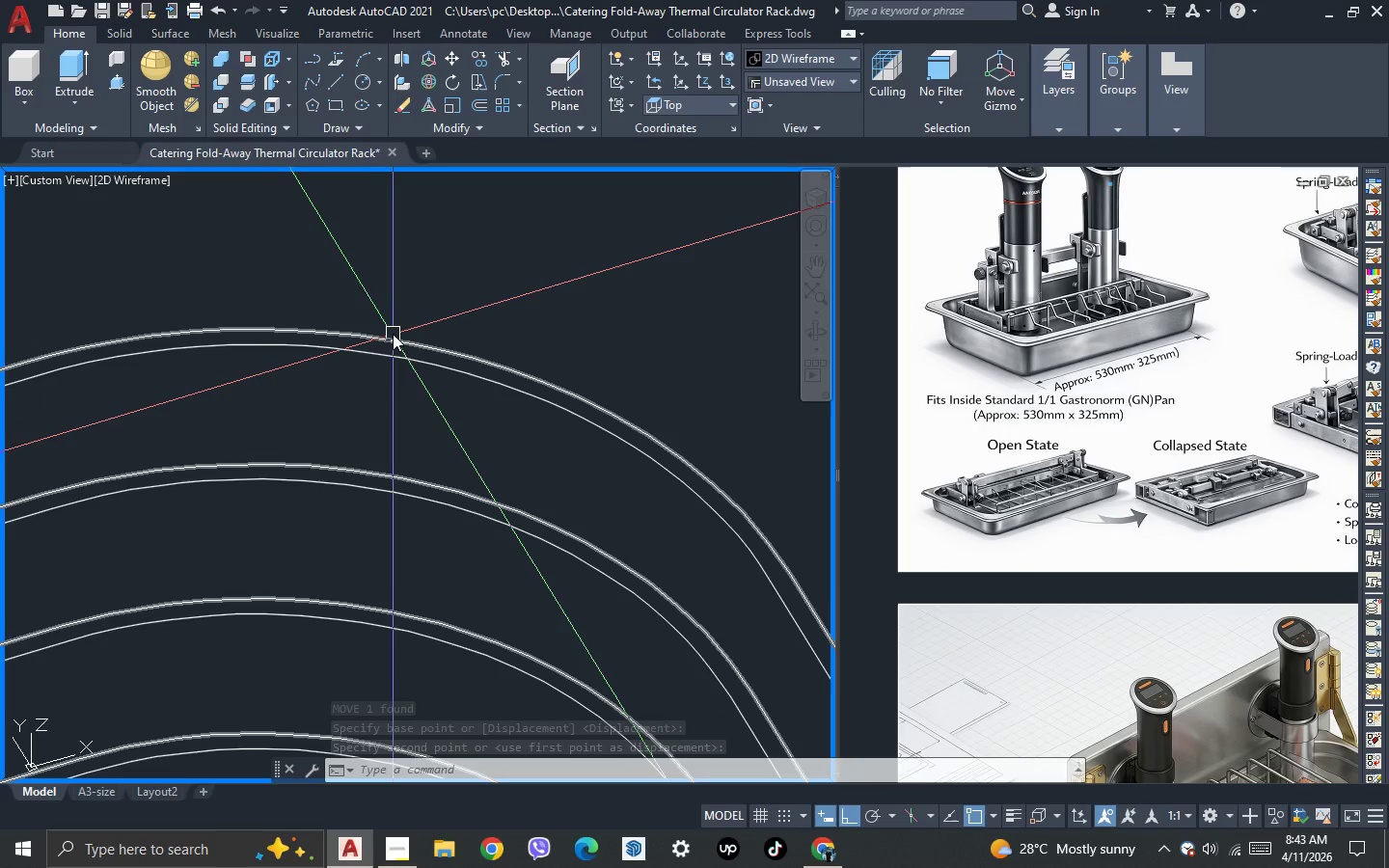 
type(su)
 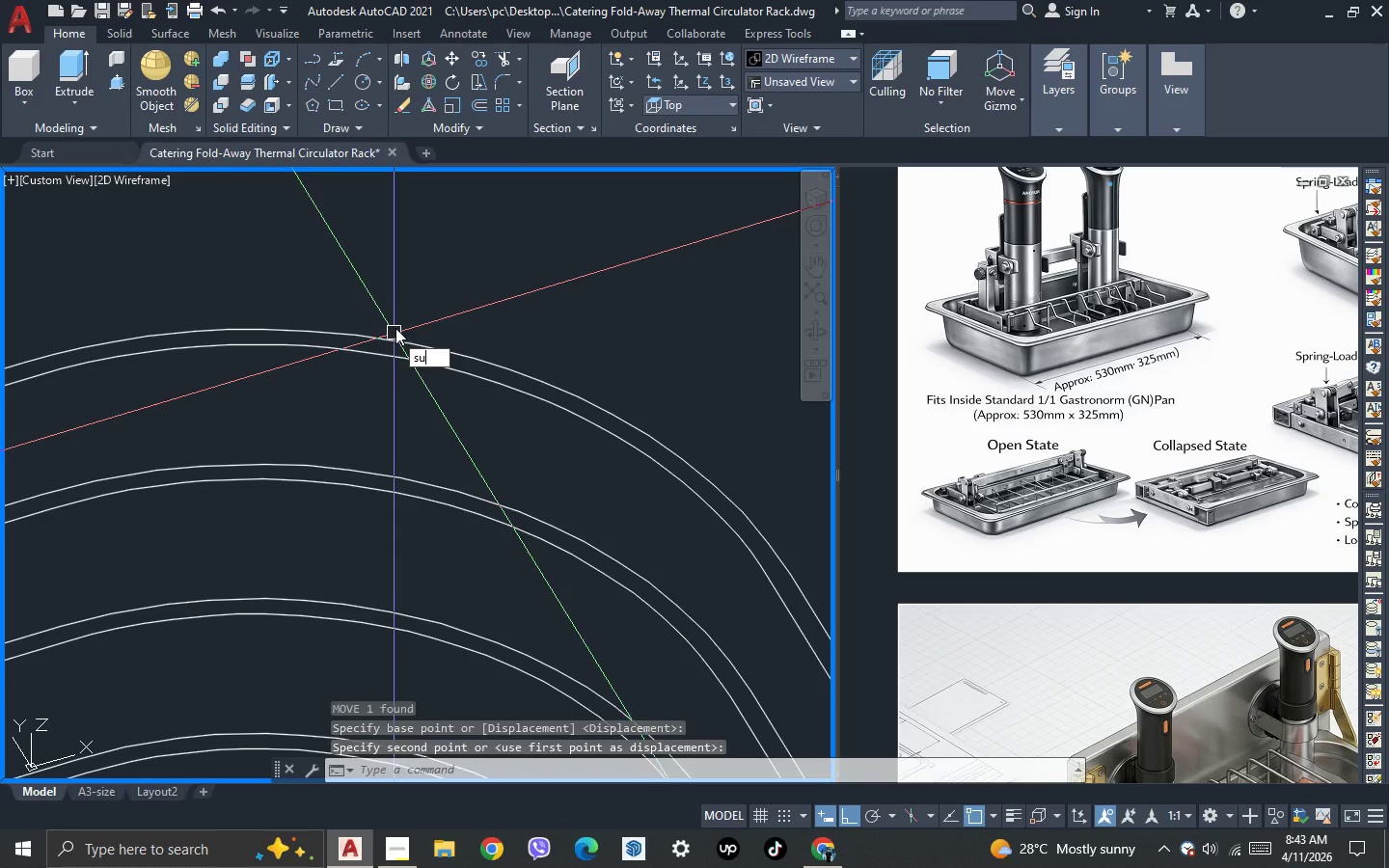 
key(Space)
 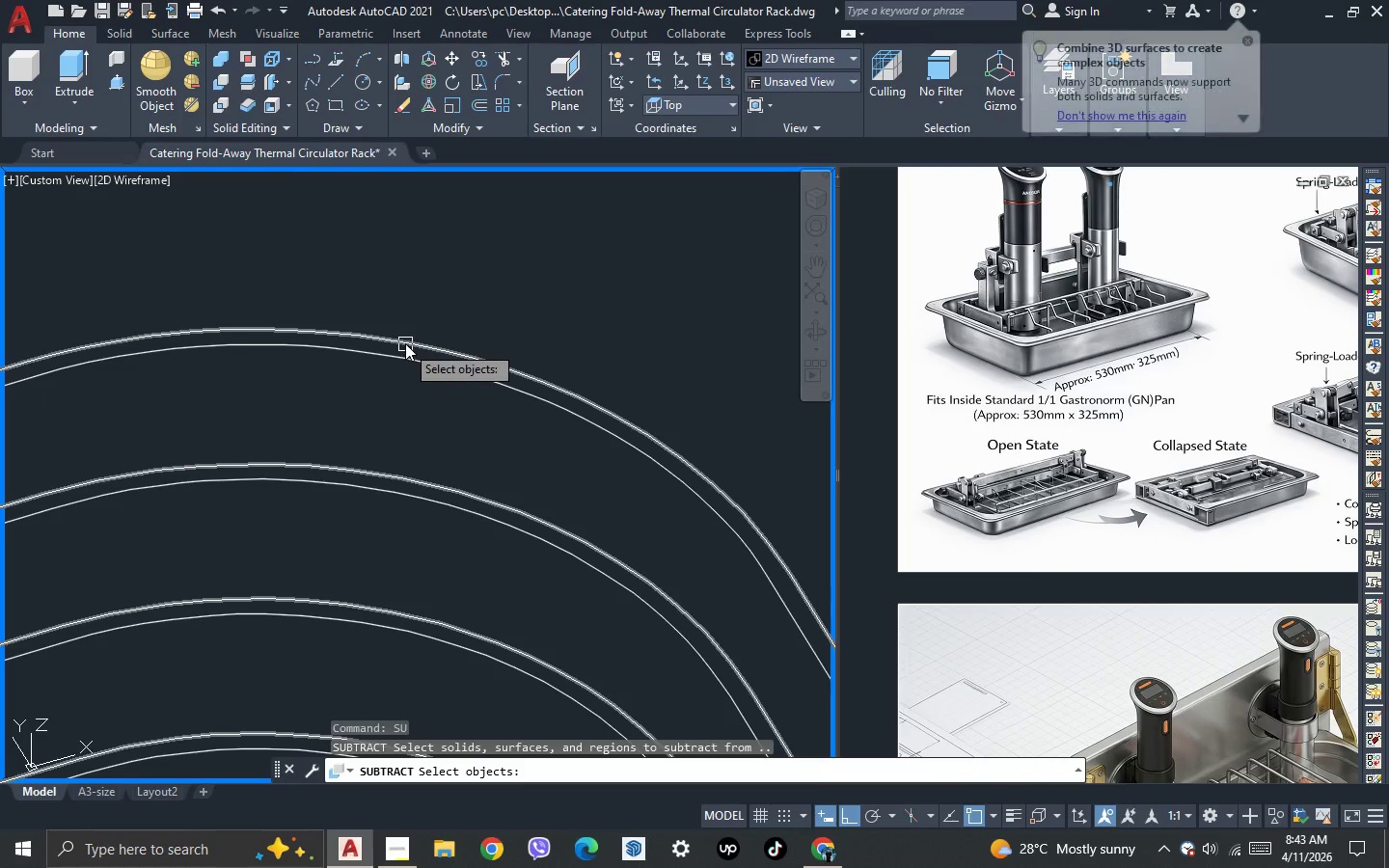 
left_click([405, 342])
 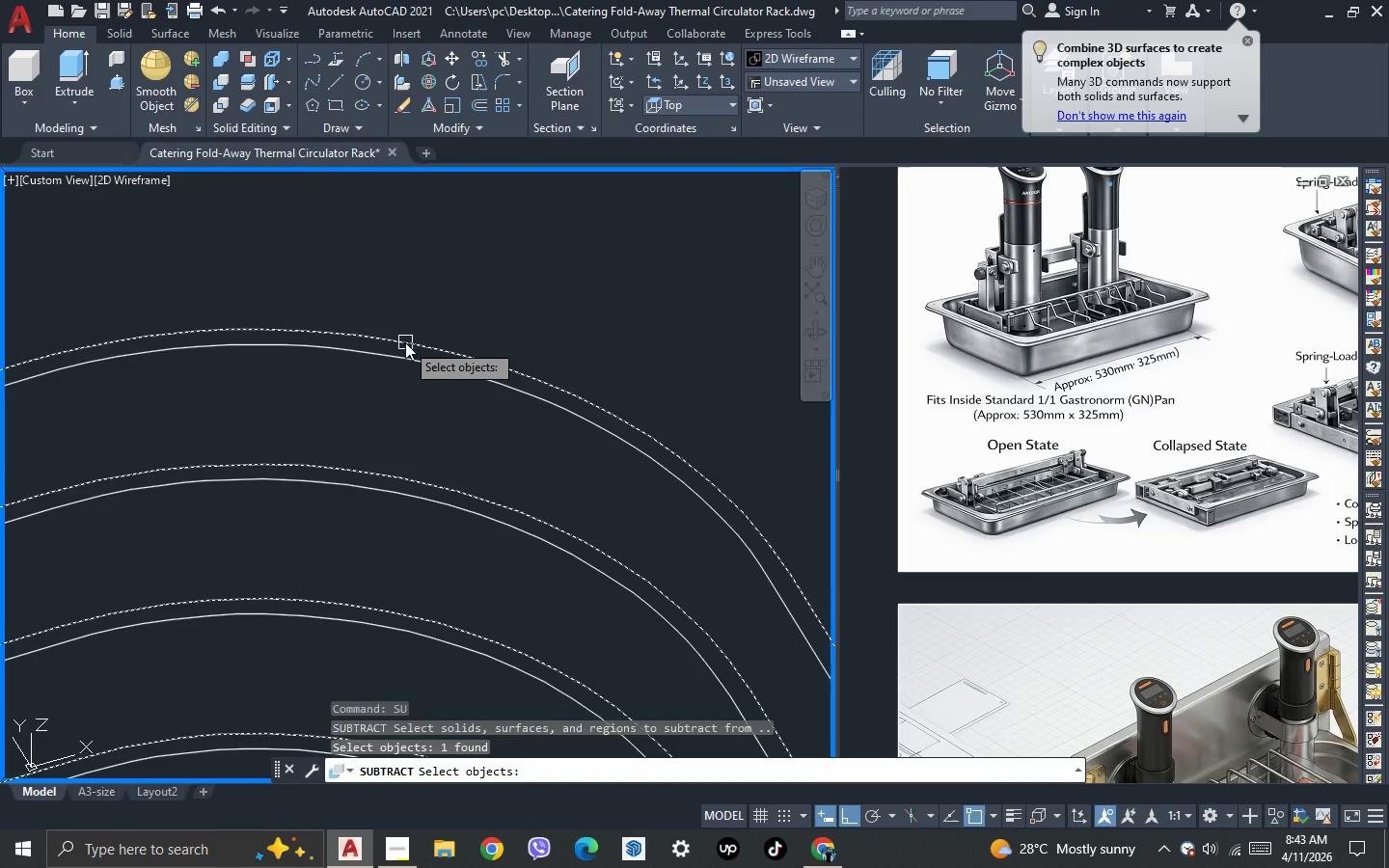 
key(Space)
 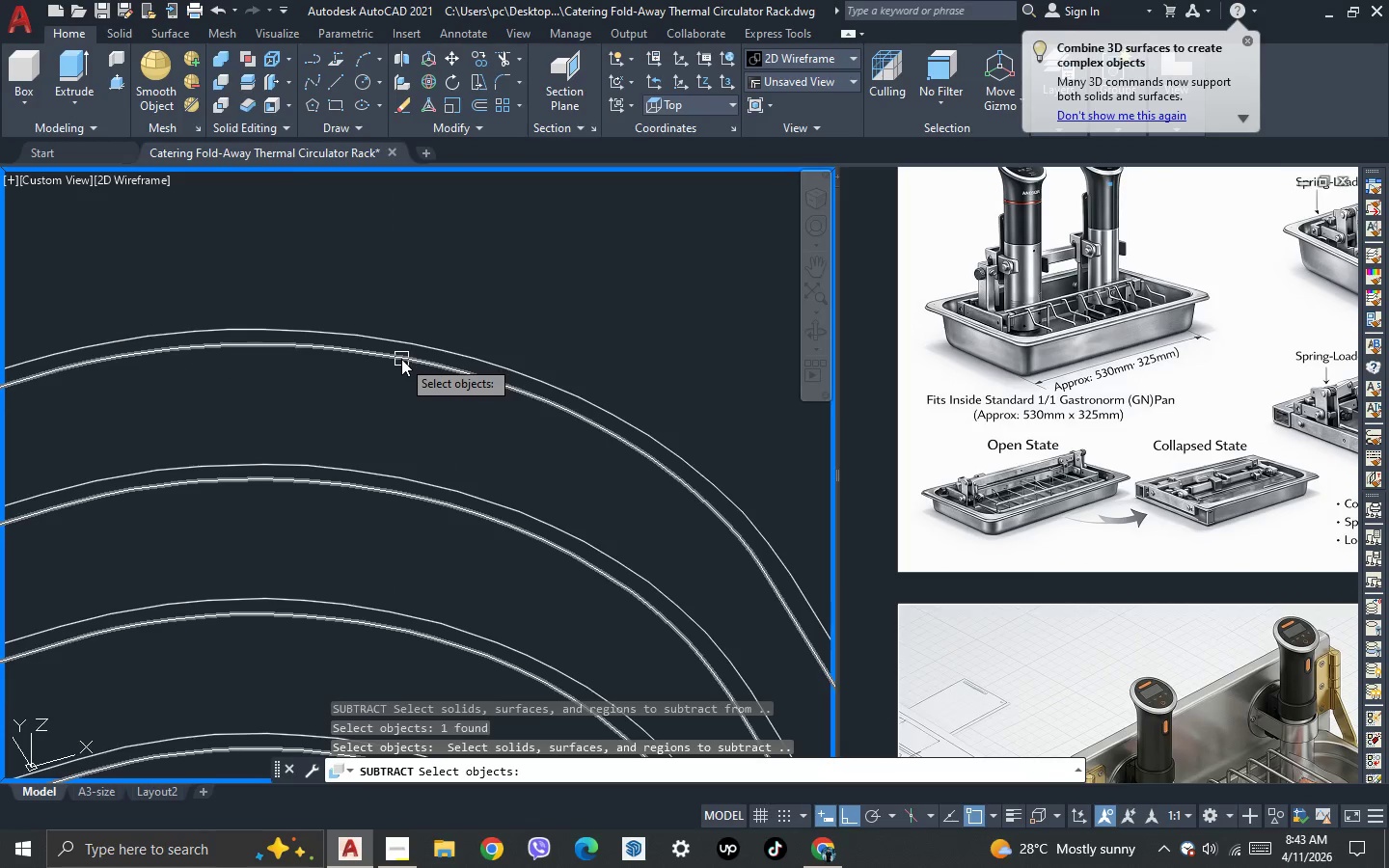 
left_click([401, 359])
 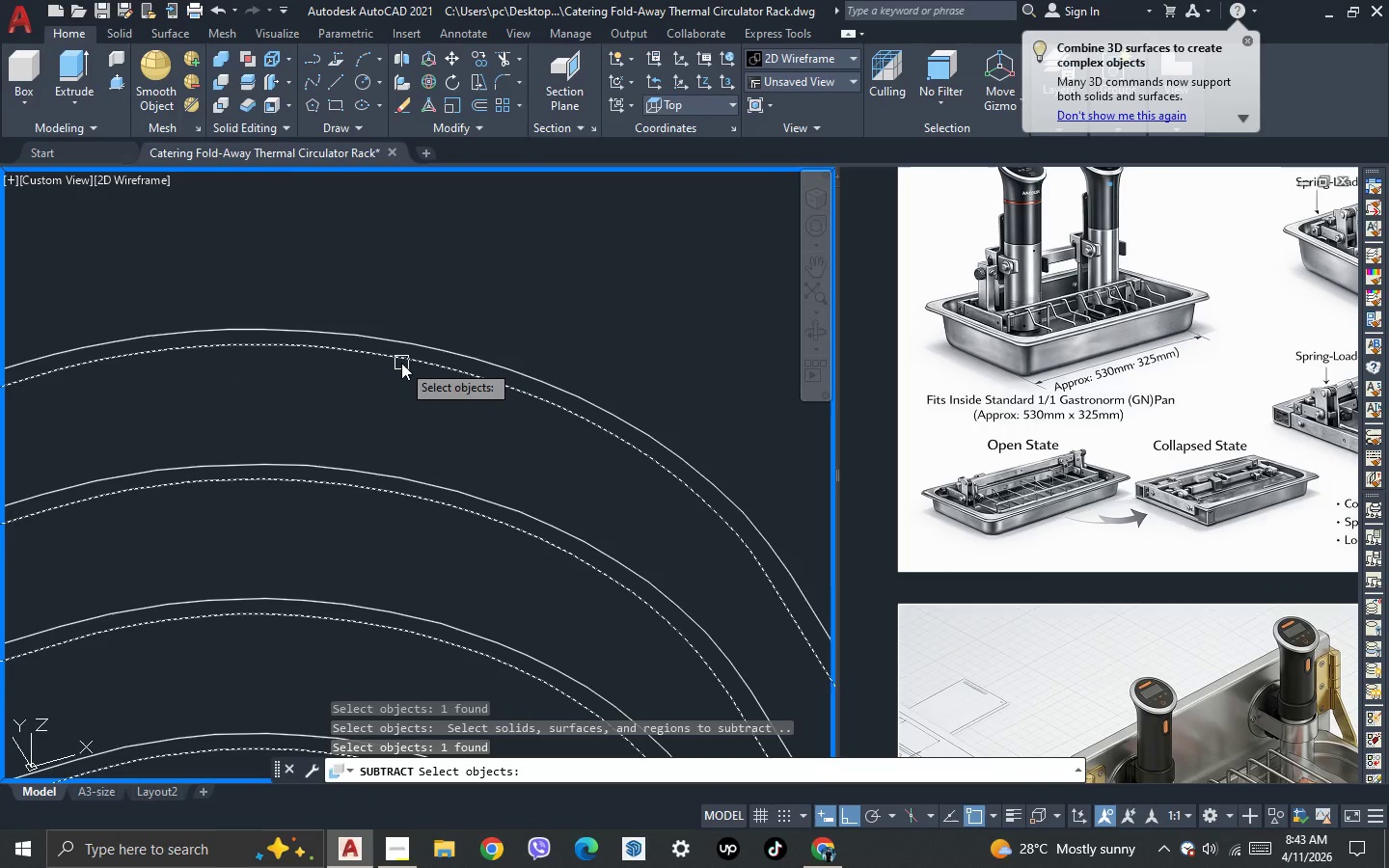 
key(Space)
 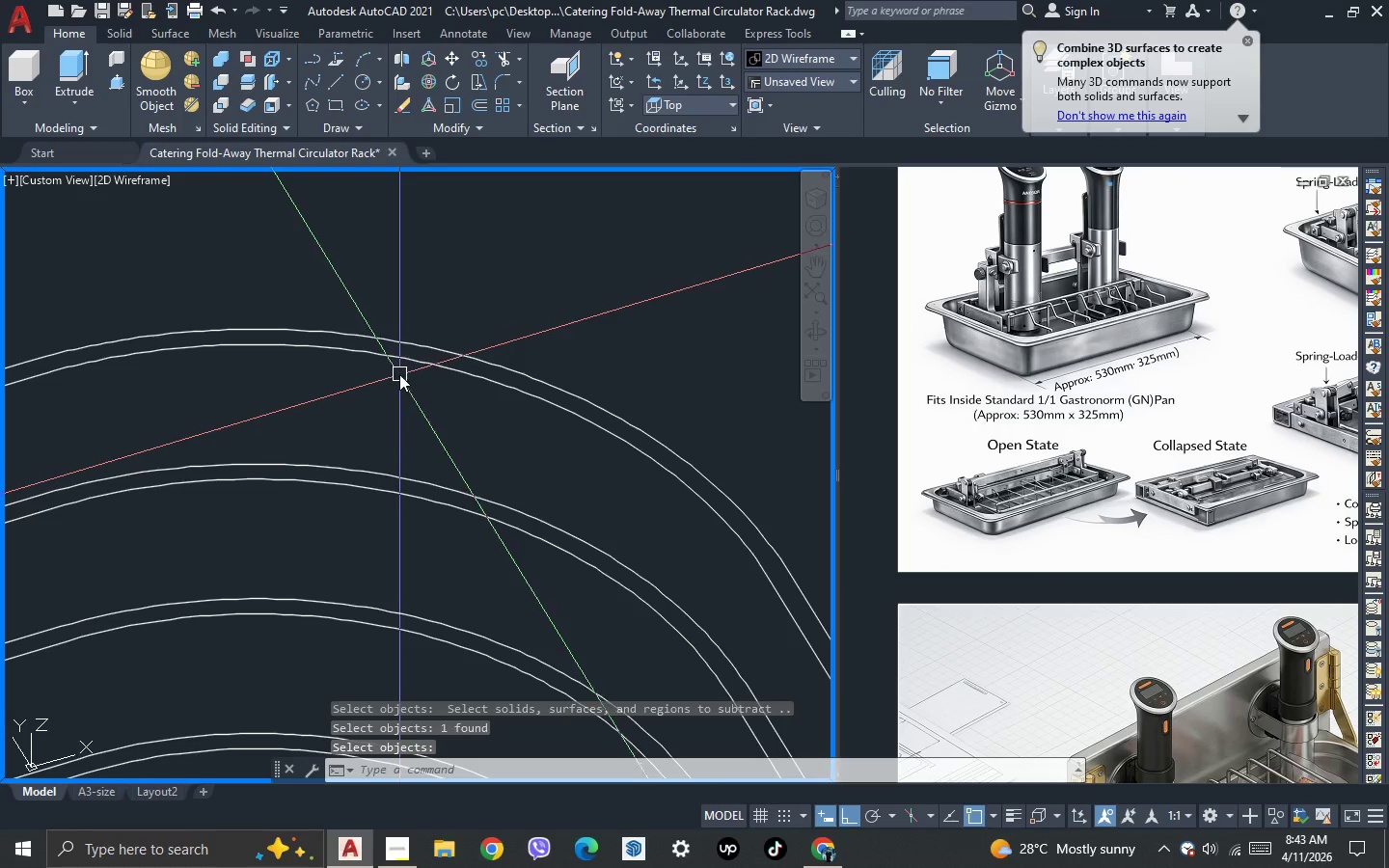 
scroll: coordinate [516, 315], scroll_direction: down, amount: 6.0
 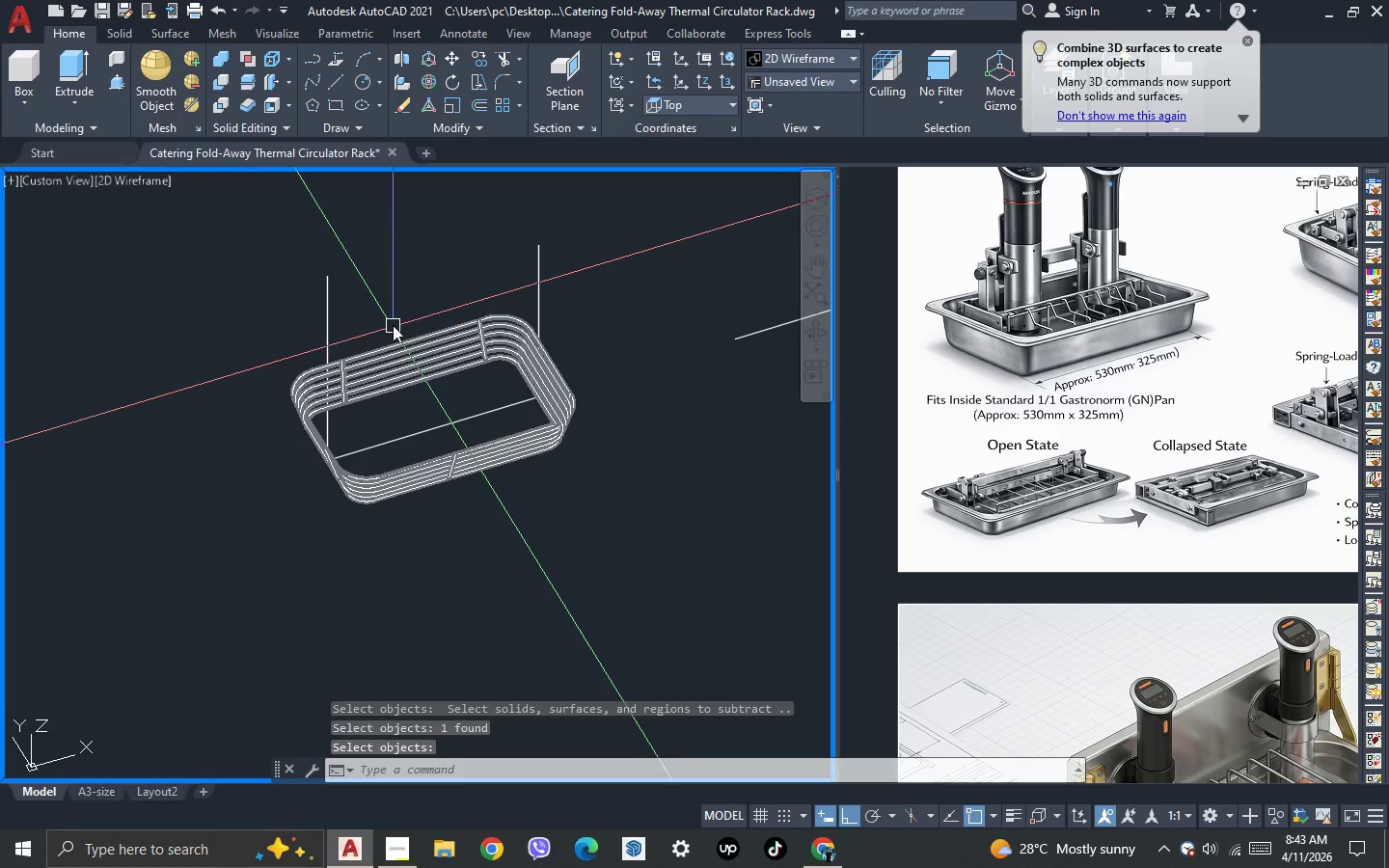 
scroll: coordinate [501, 377], scroll_direction: up, amount: 2.0
 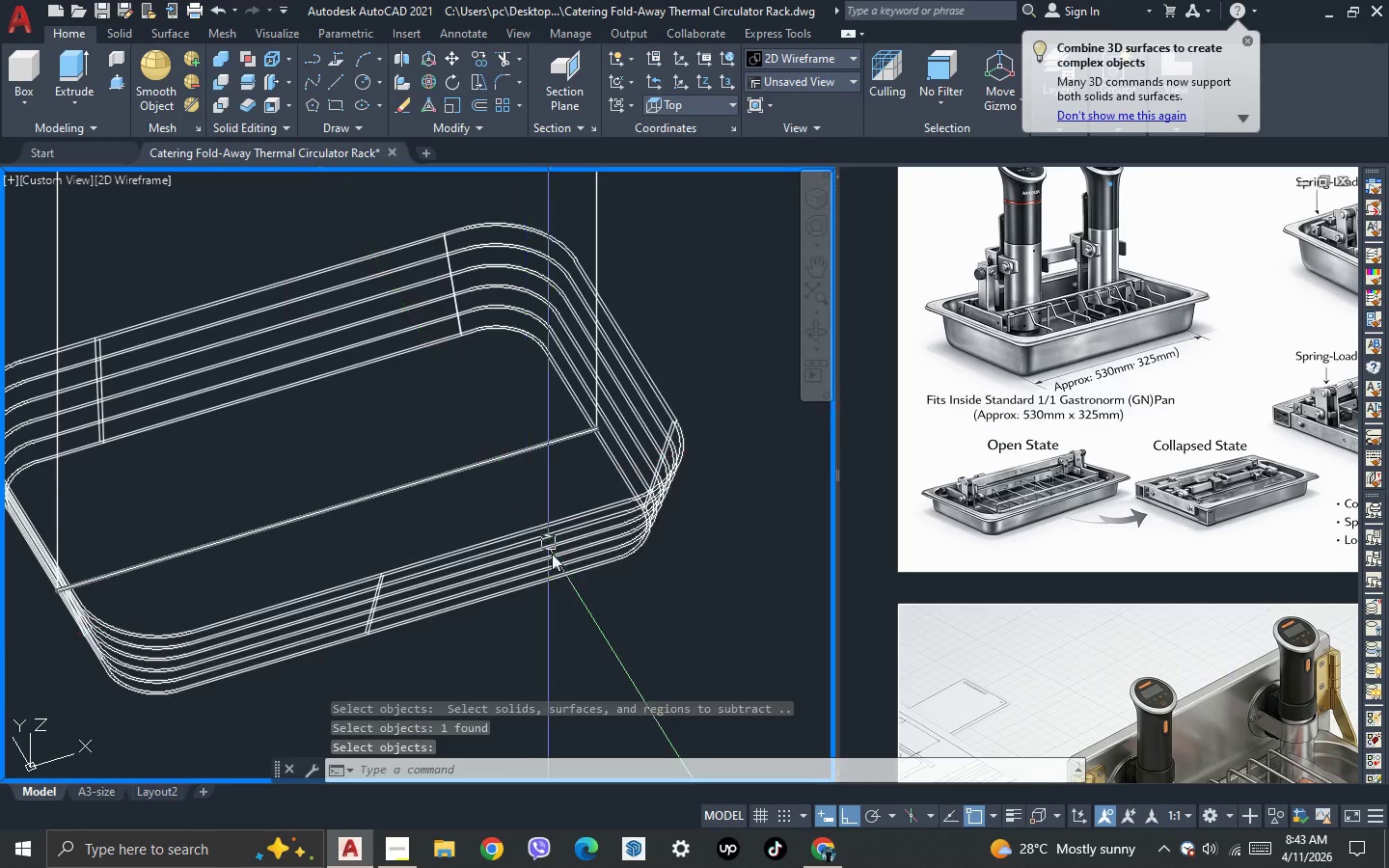 
left_click([552, 558])
 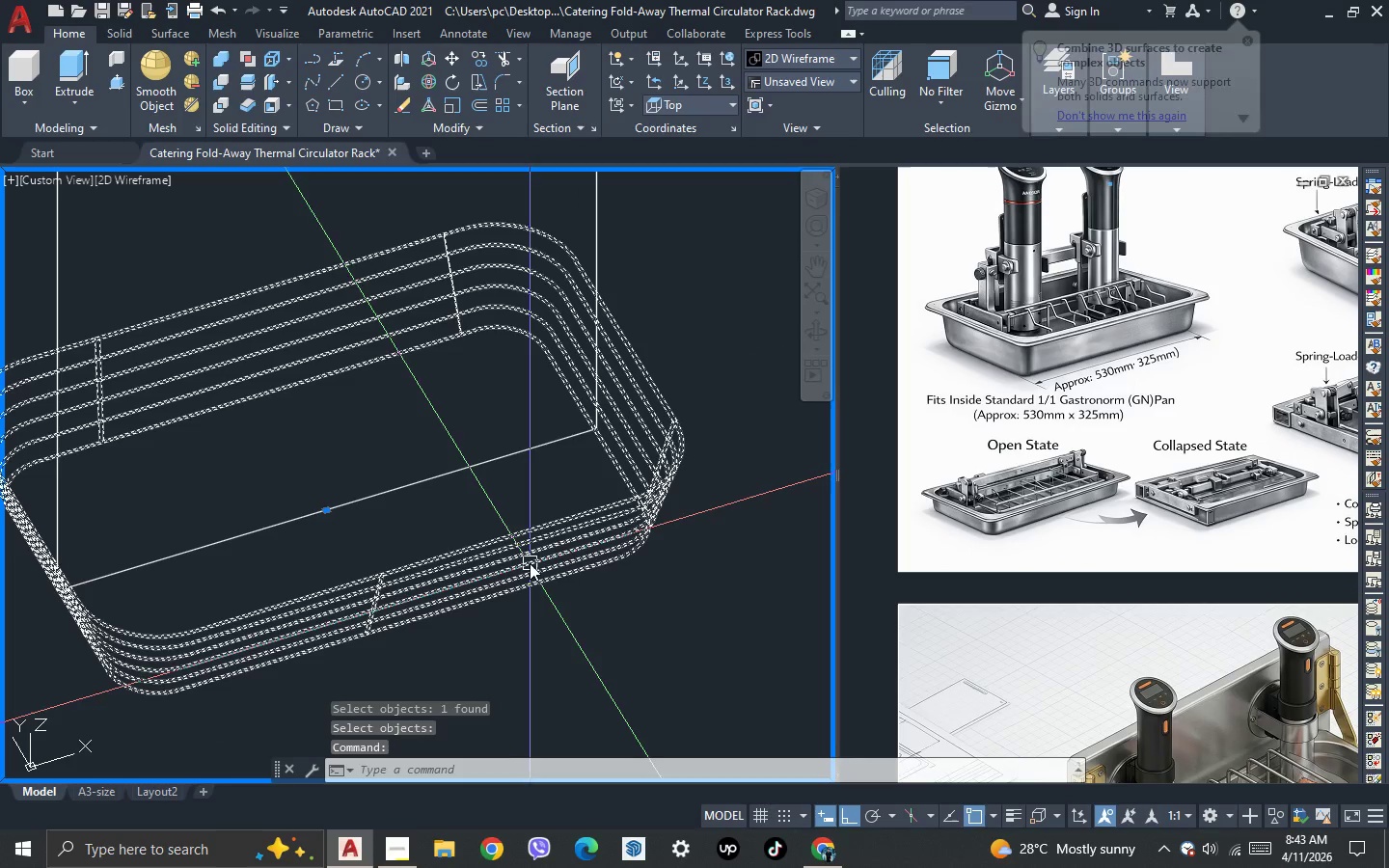 
key(Control+1)
 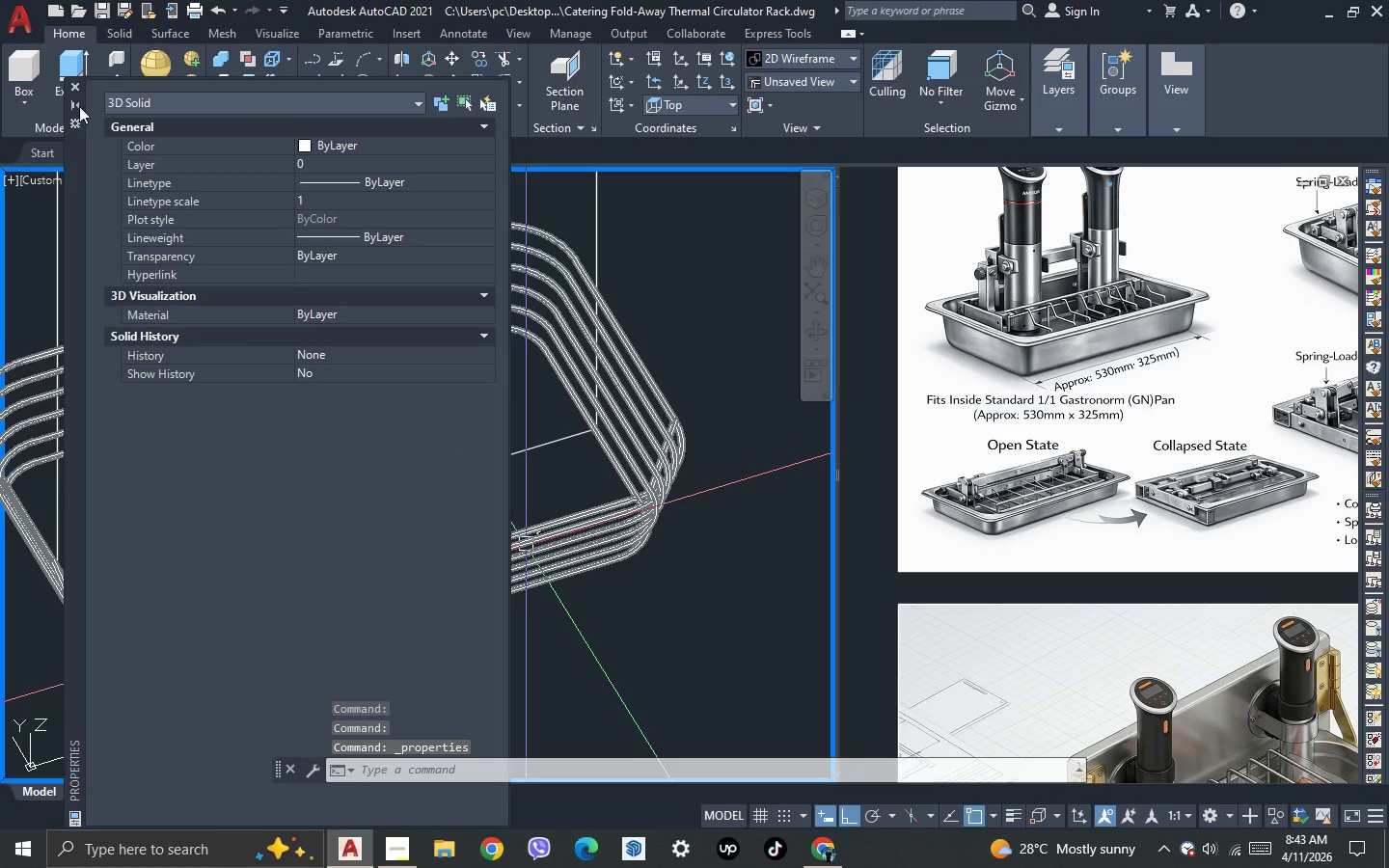 
left_click([71, 81])
 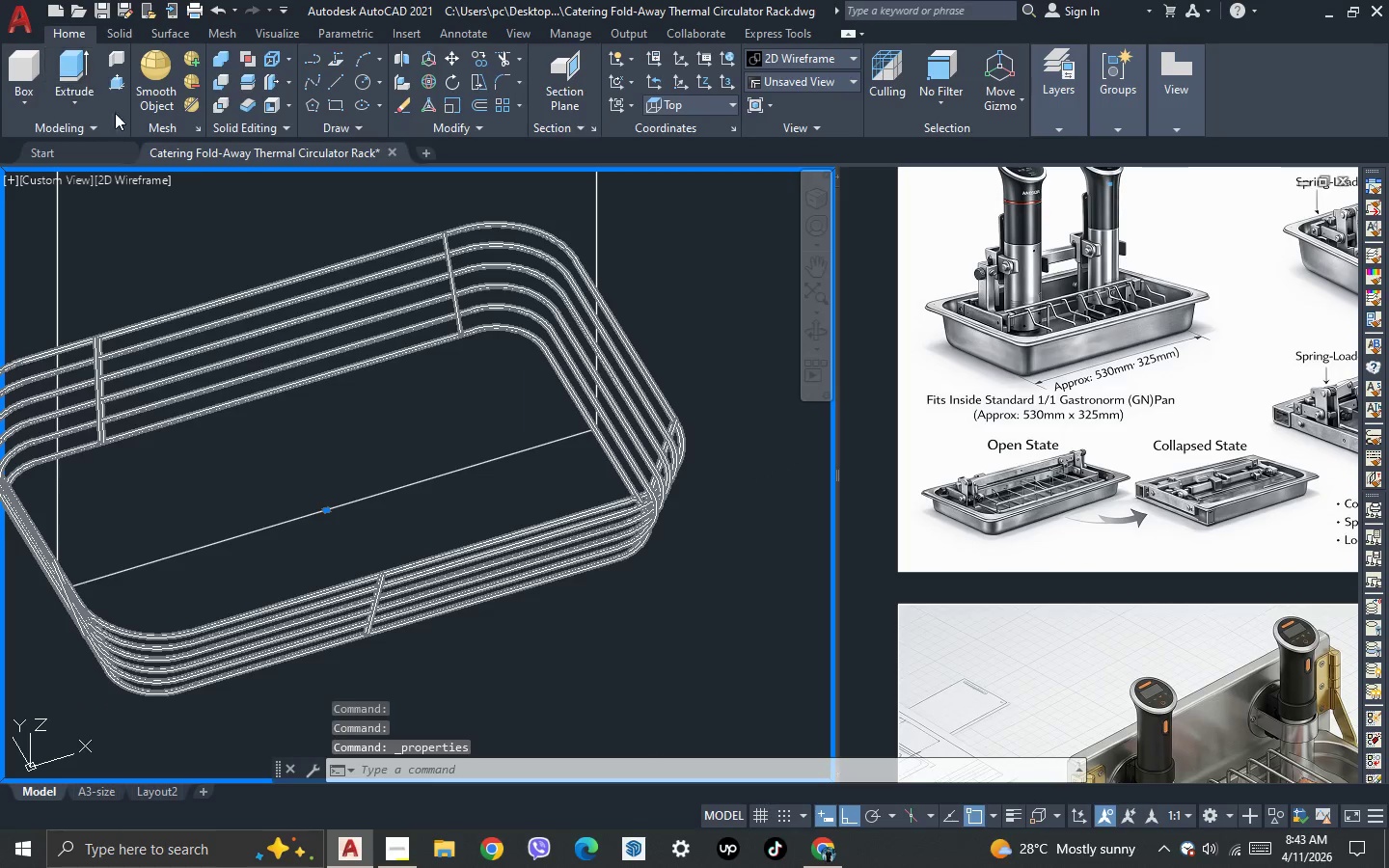 
key(Escape)
 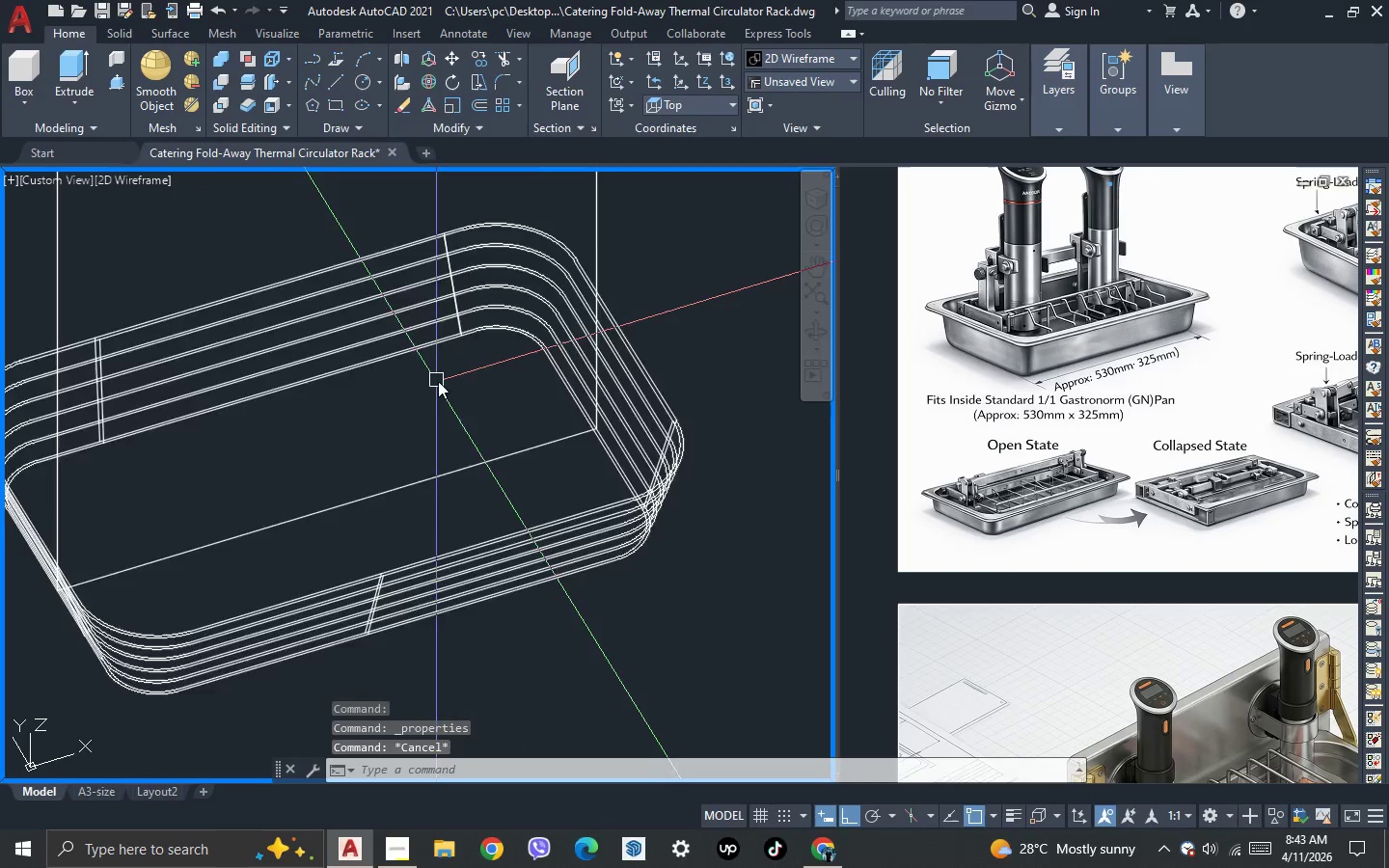 
scroll: coordinate [438, 381], scroll_direction: down, amount: 3.0
 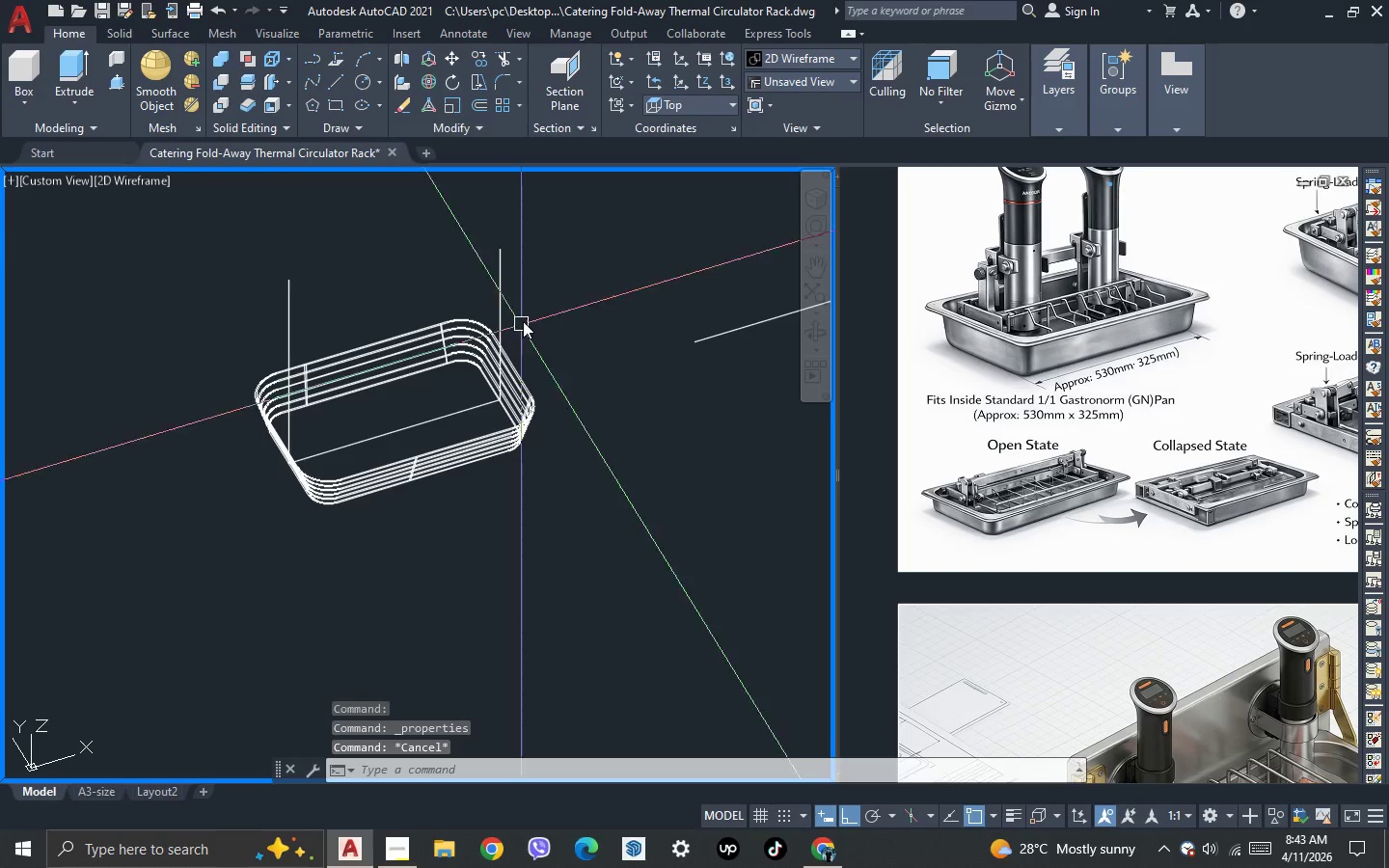 
left_click_drag(start_coordinate=[530, 310], to_coordinate=[514, 294])
 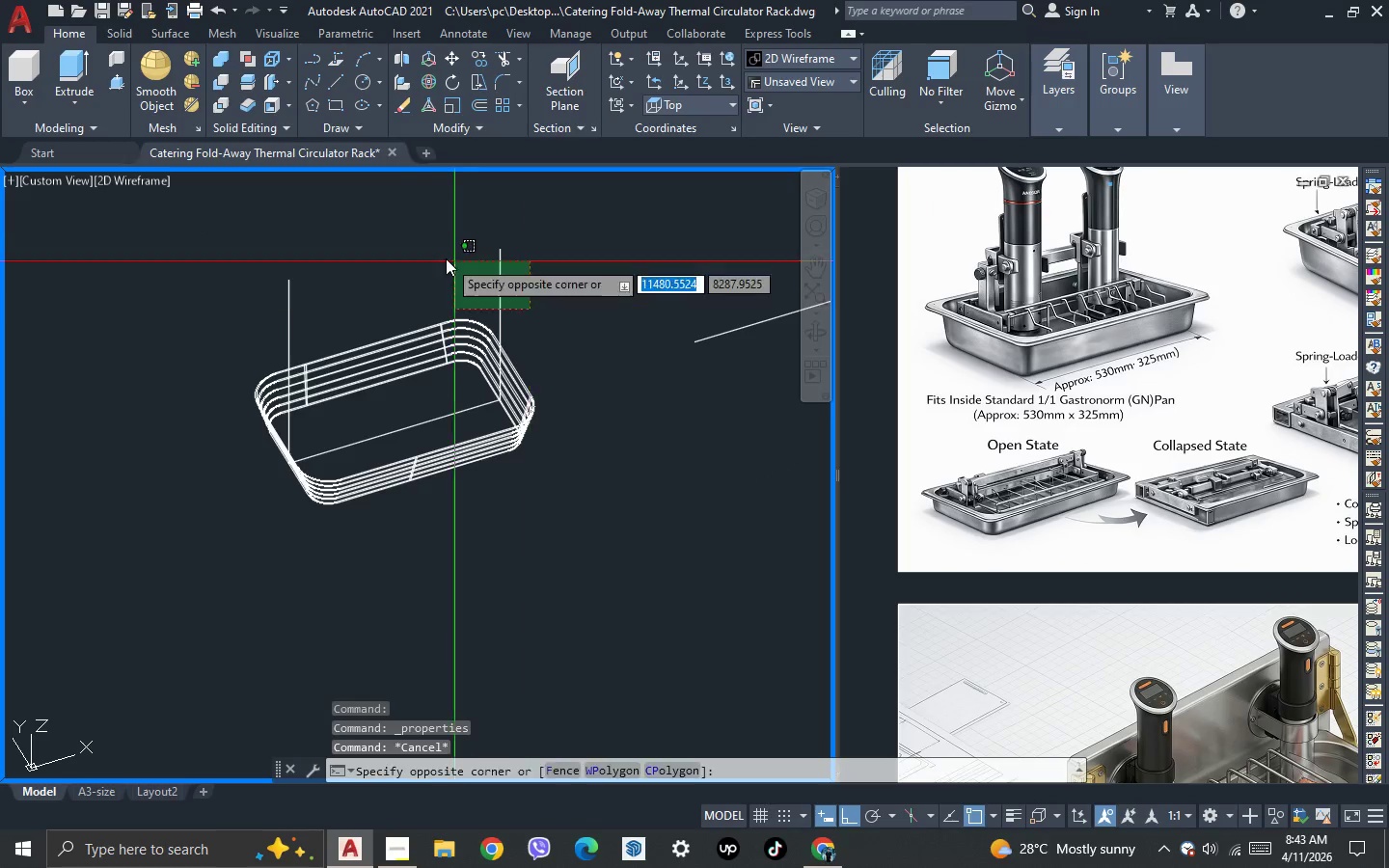 
double_click([446, 258])
 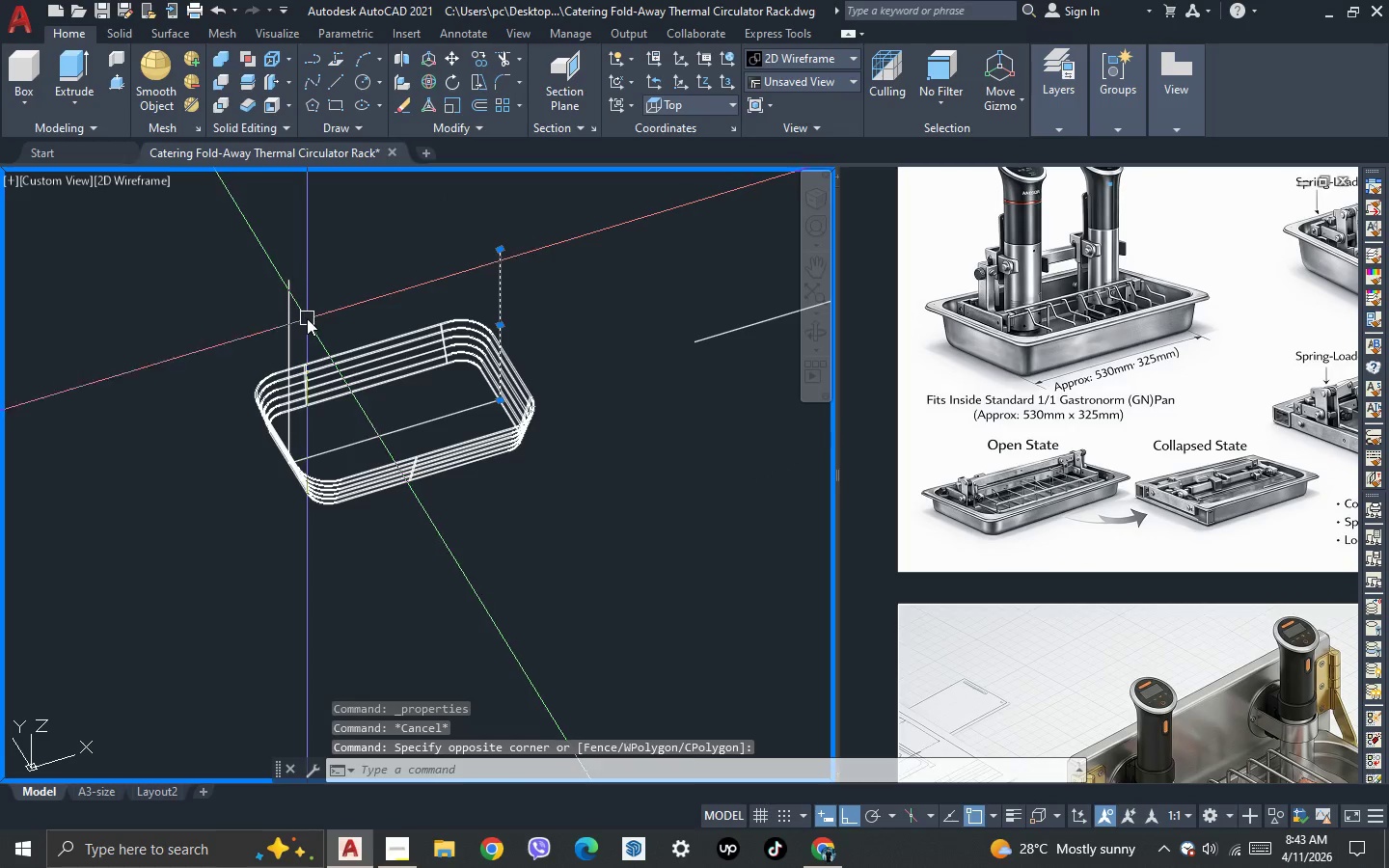 
triple_click([247, 282])
 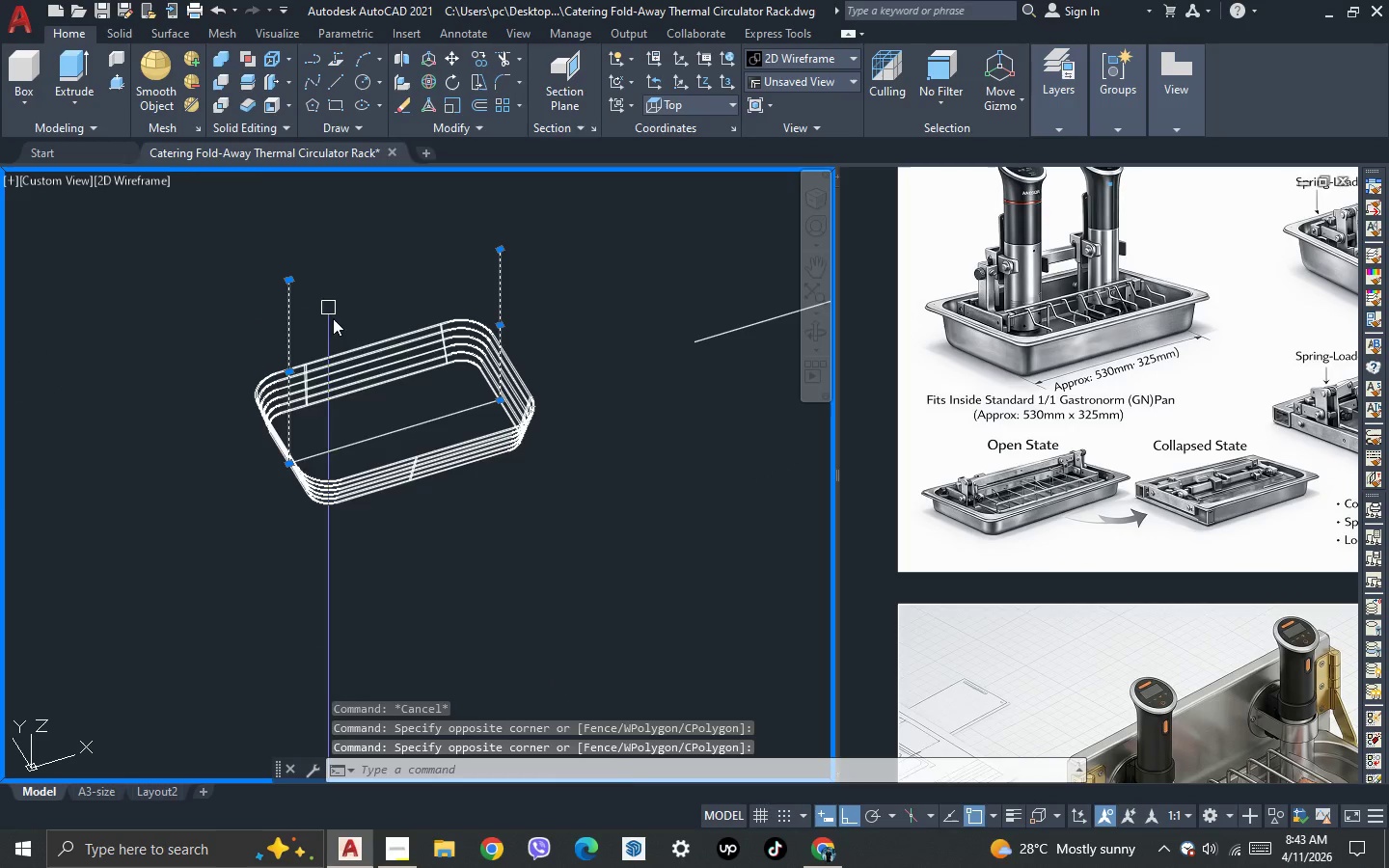 
key(Delete)
 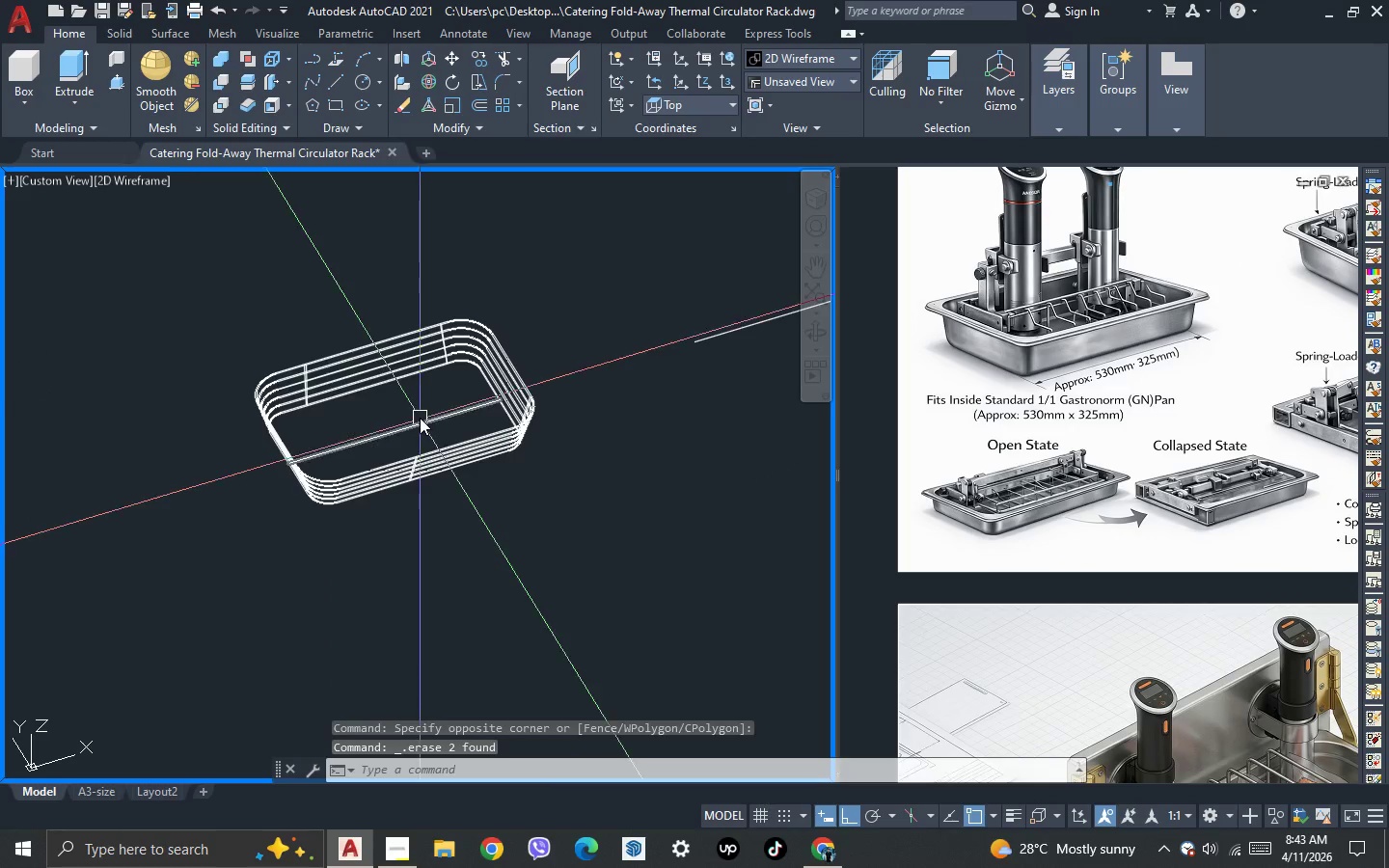 
left_click([420, 420])
 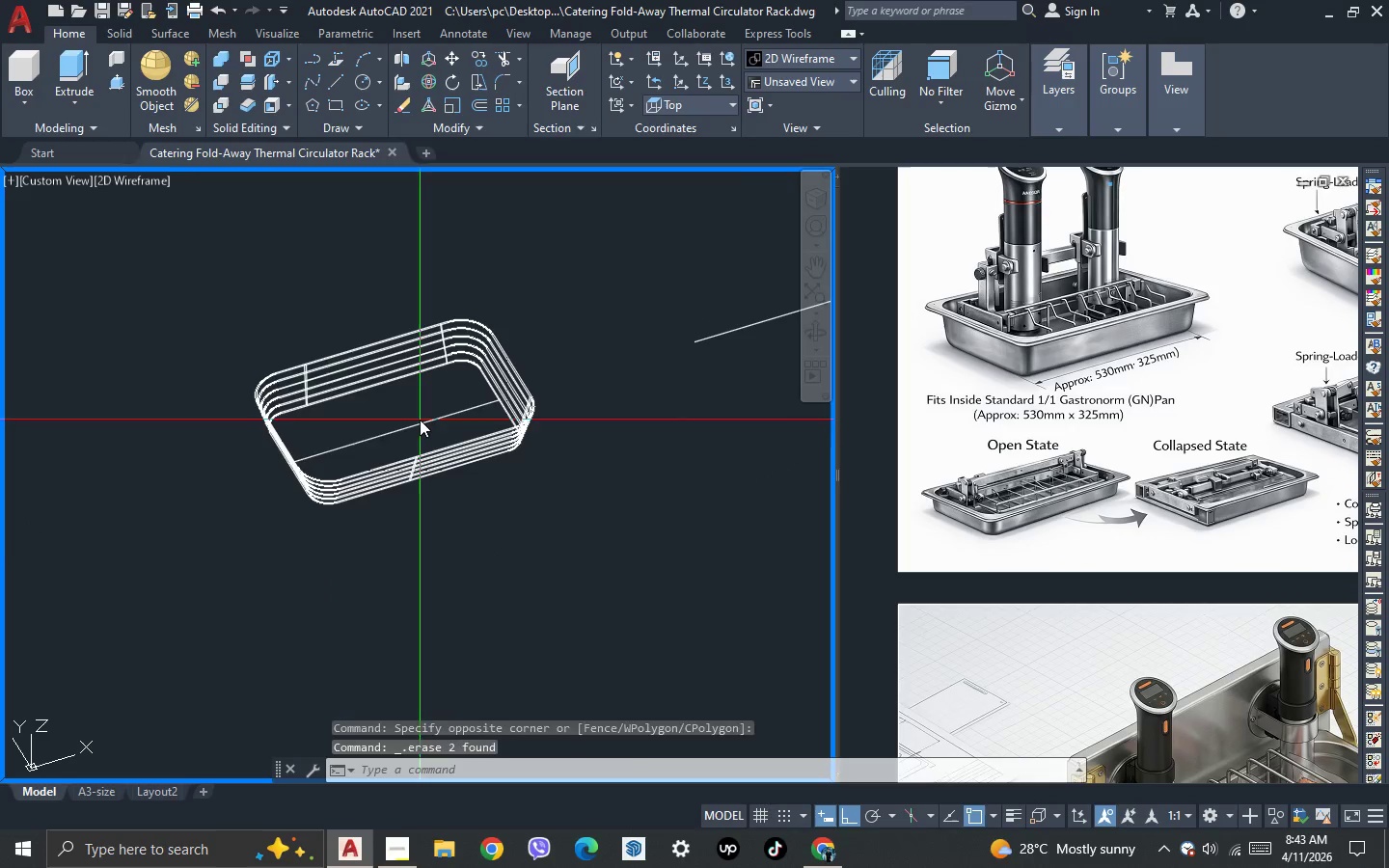 
key(Delete)
 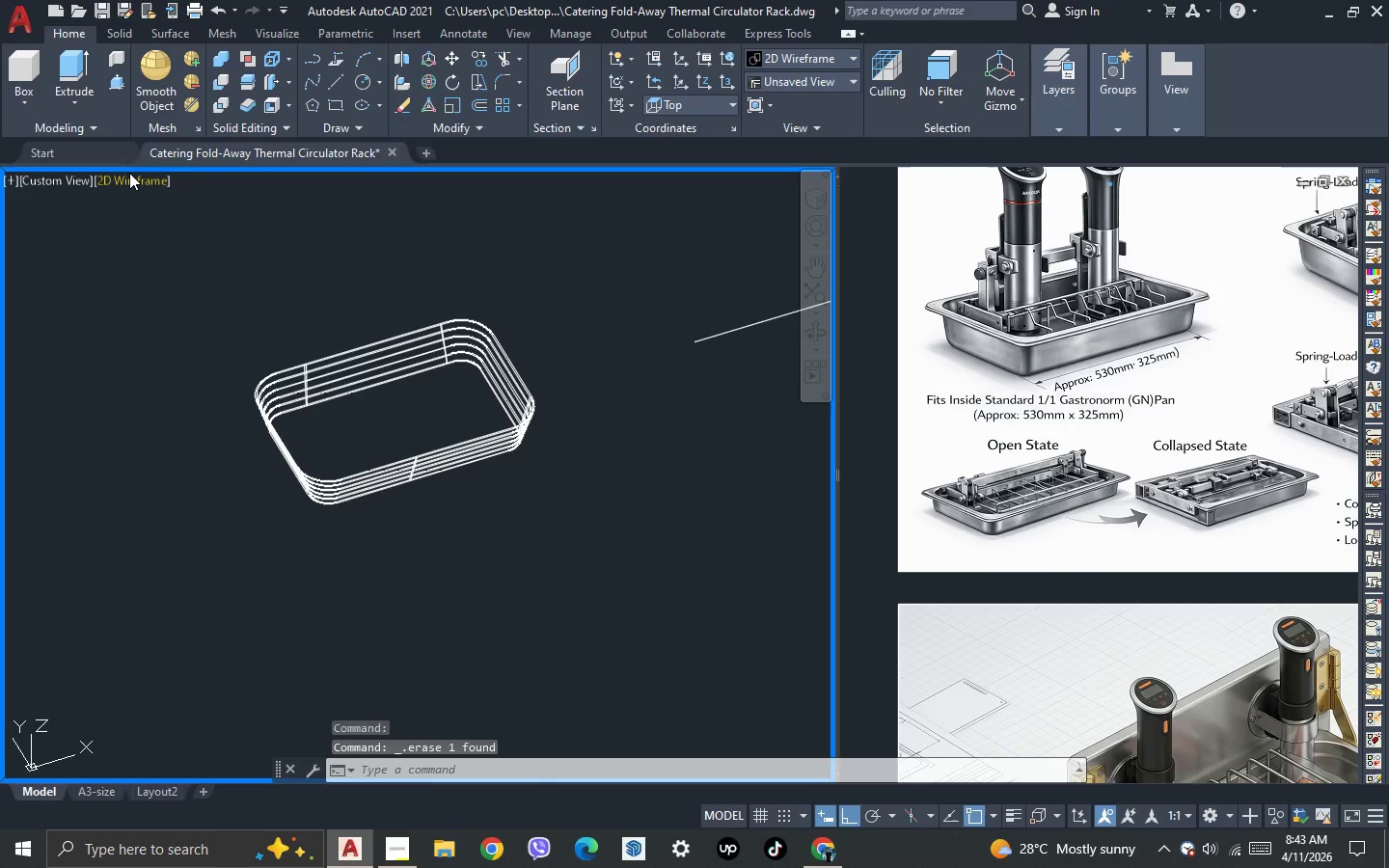 
left_click([129, 173])
 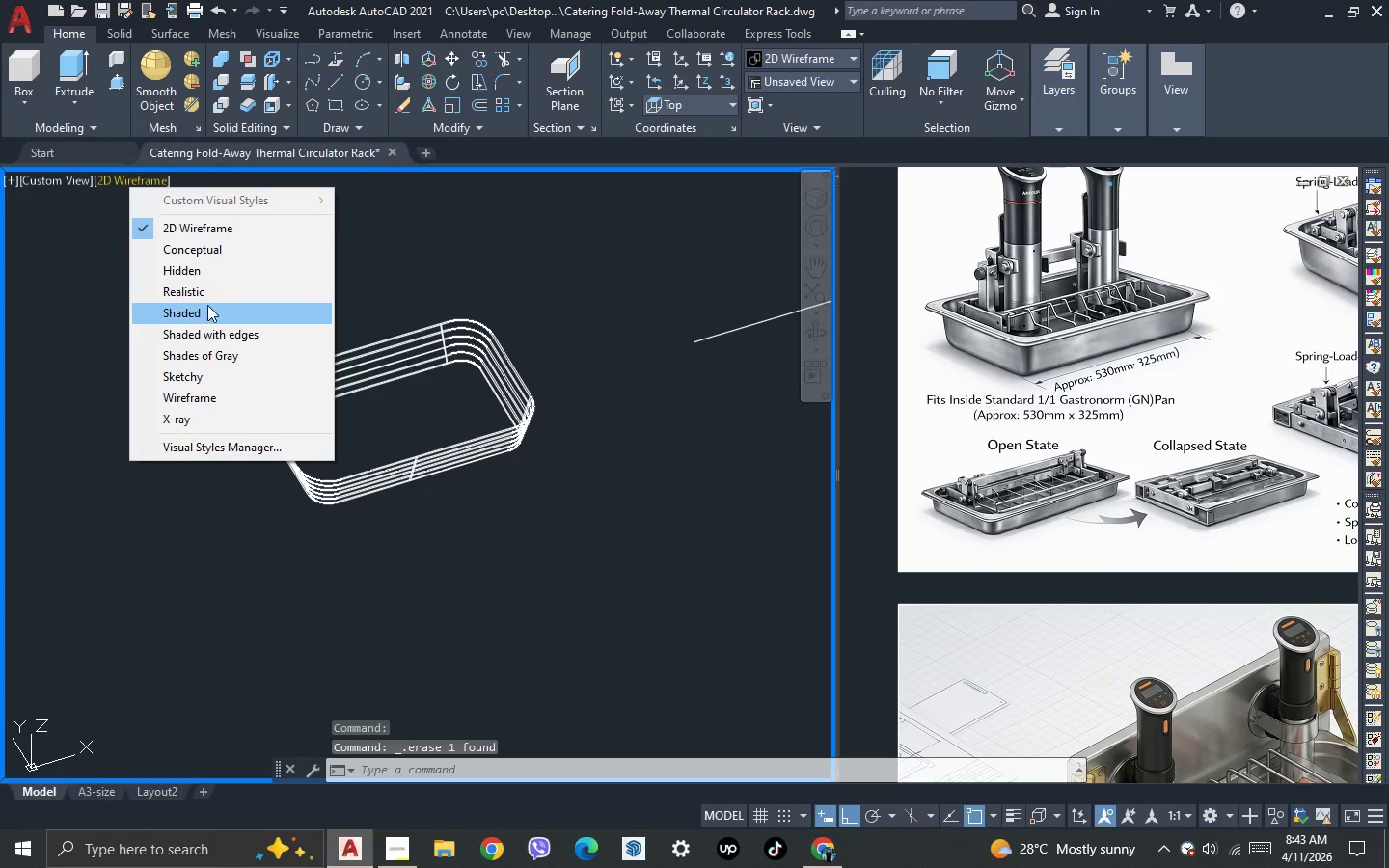 
left_click([212, 296])
 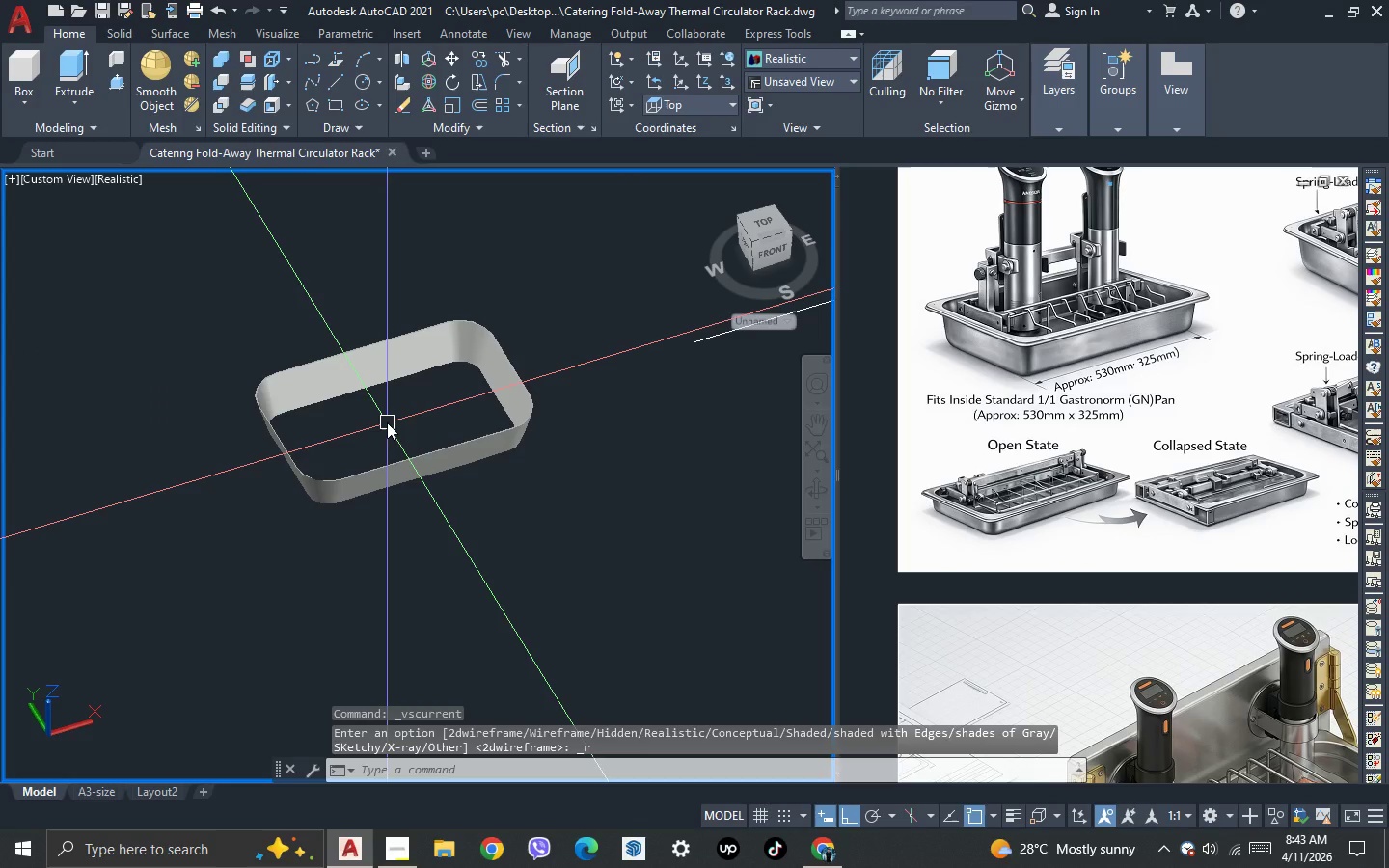 
key(Control+Z)
 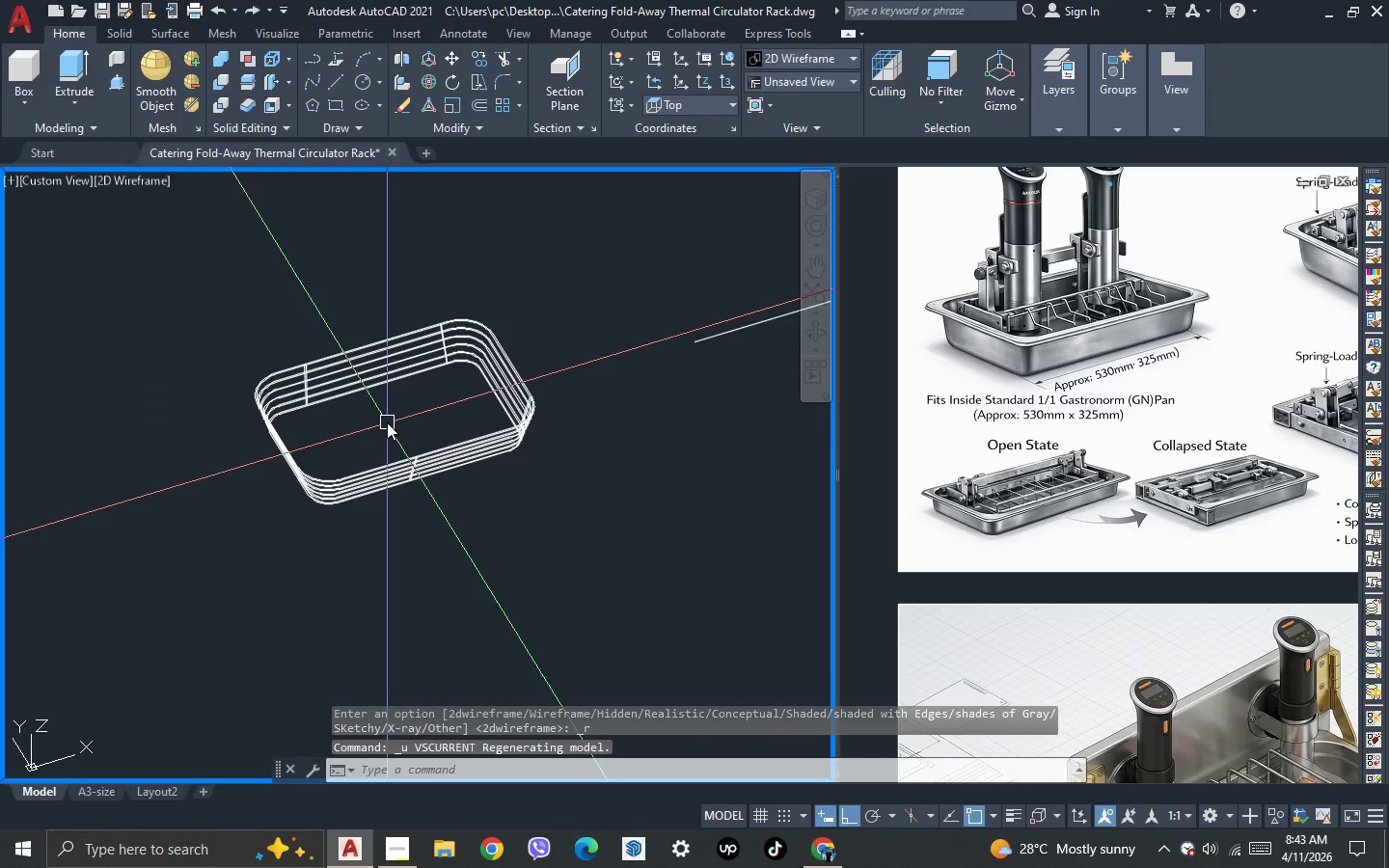 
key(Control+Z)
 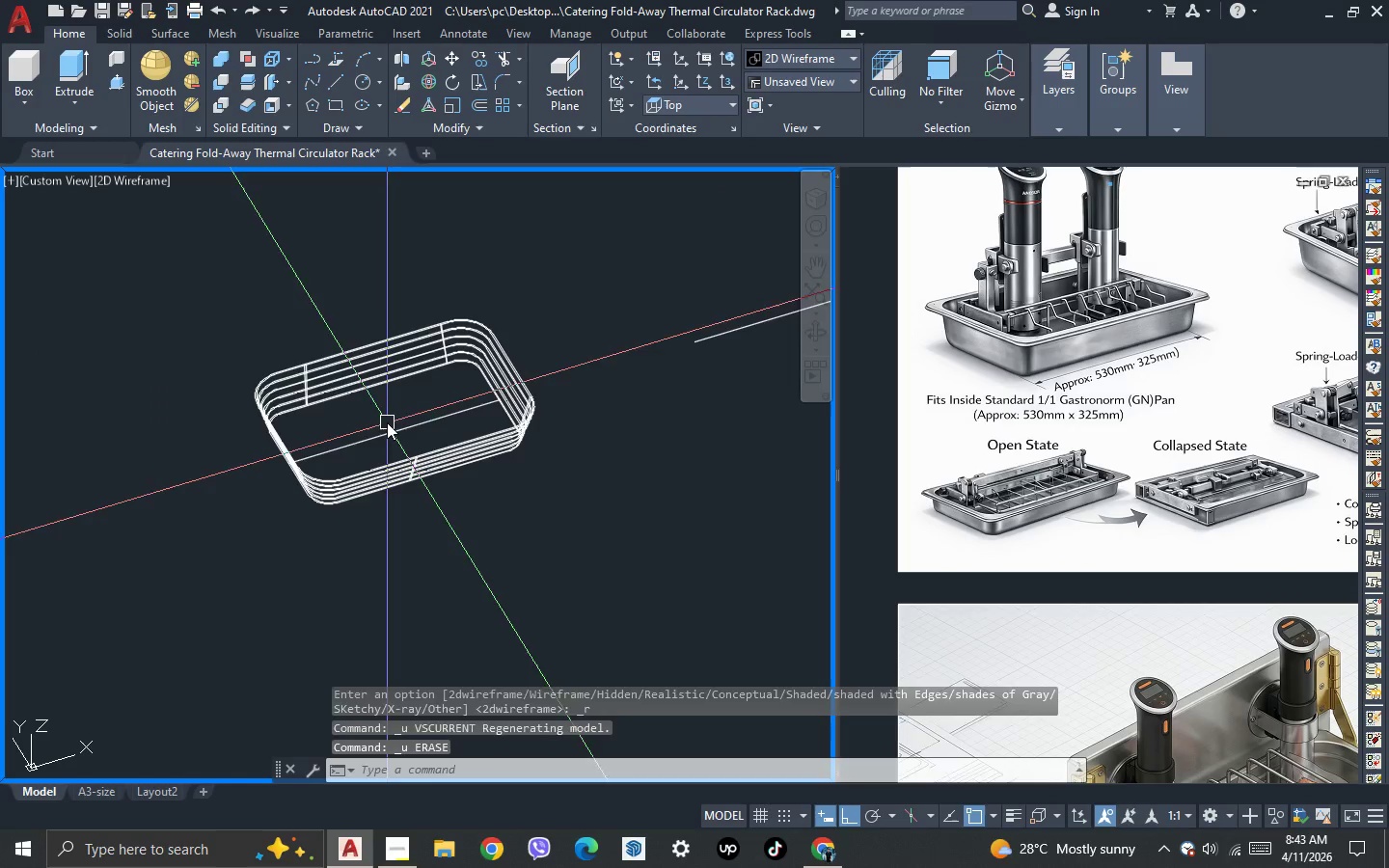 
key(Control+Z)
 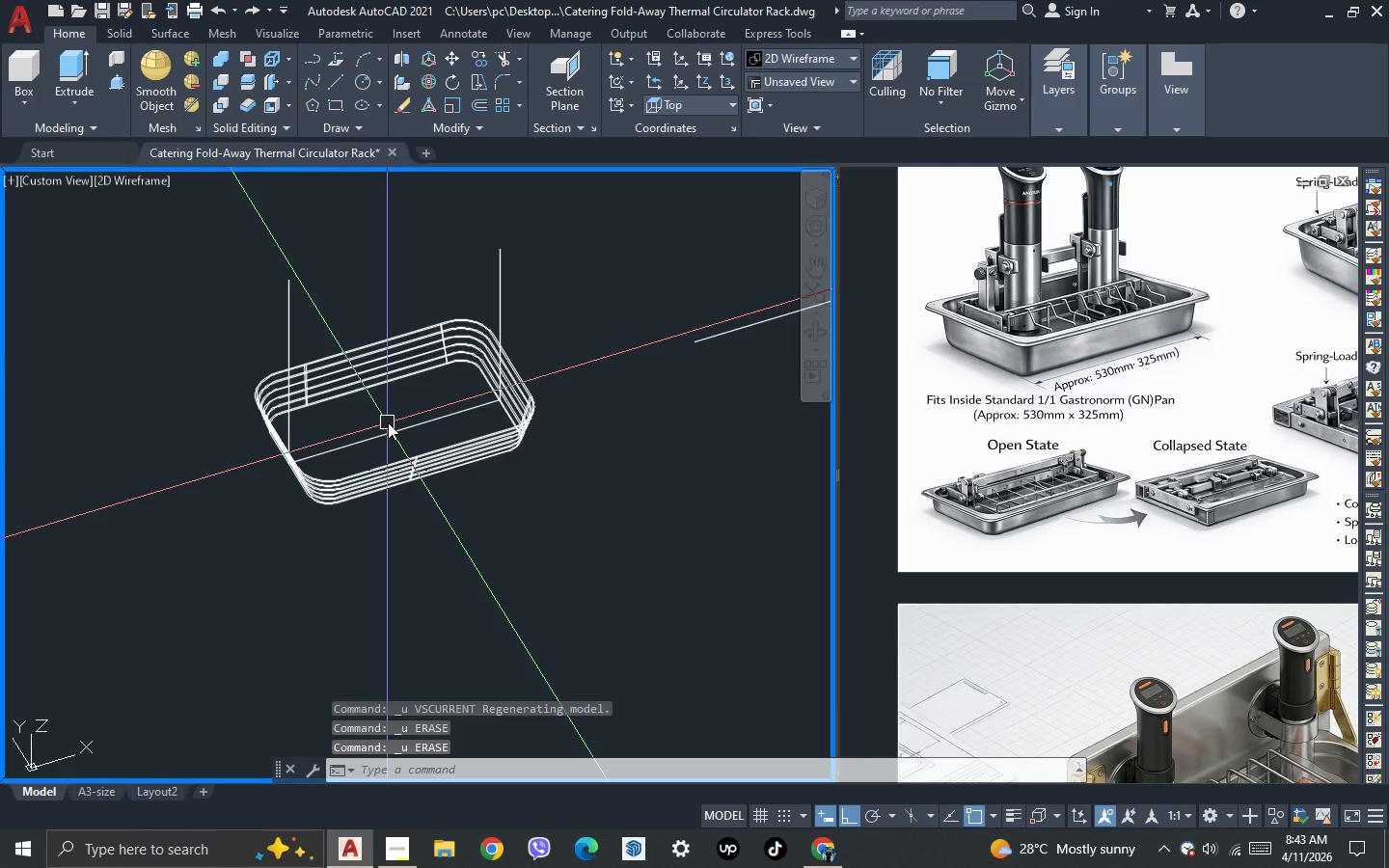 
key(Control+Z)
 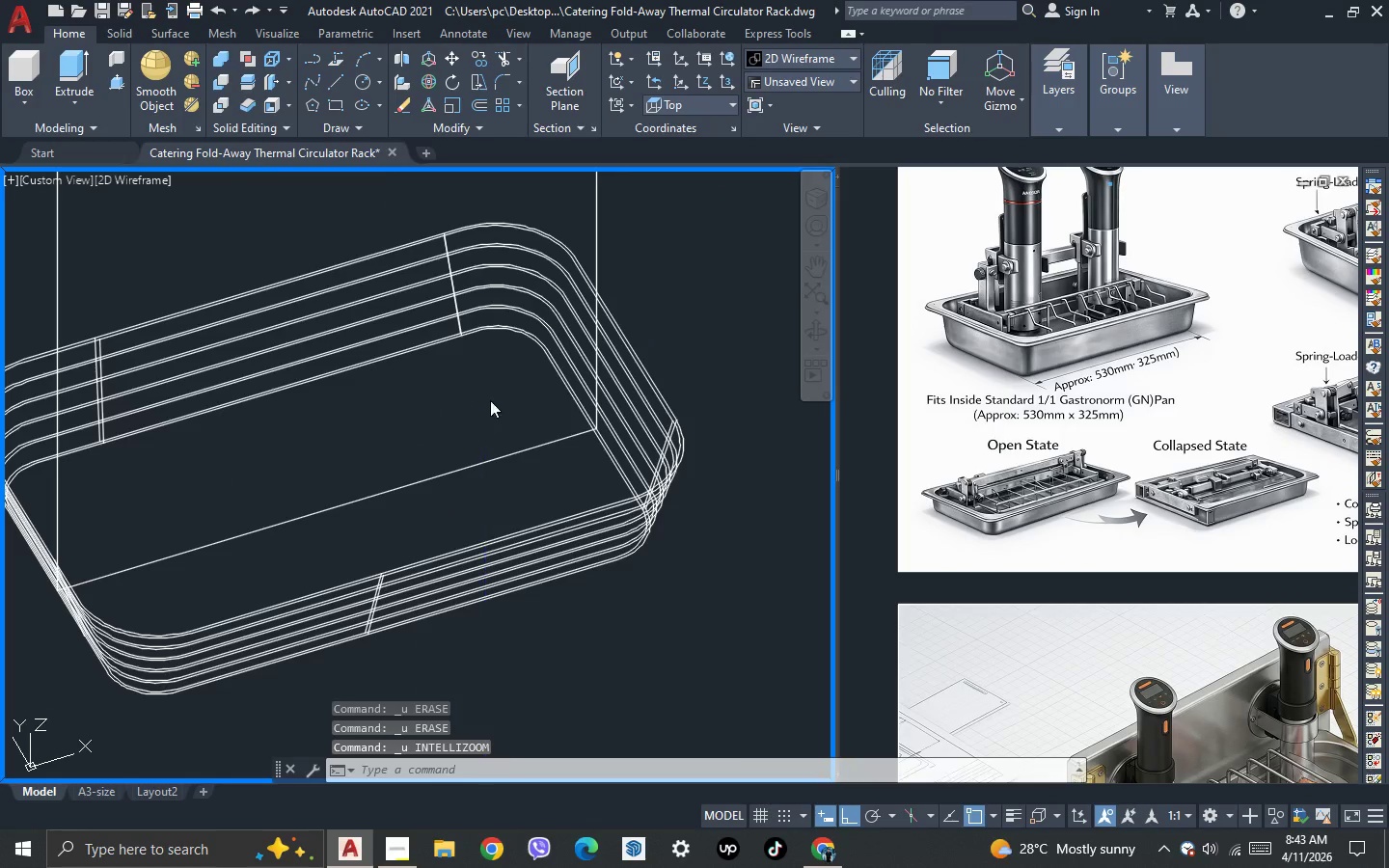 
scroll: coordinate [513, 360], scroll_direction: up, amount: 2.0
 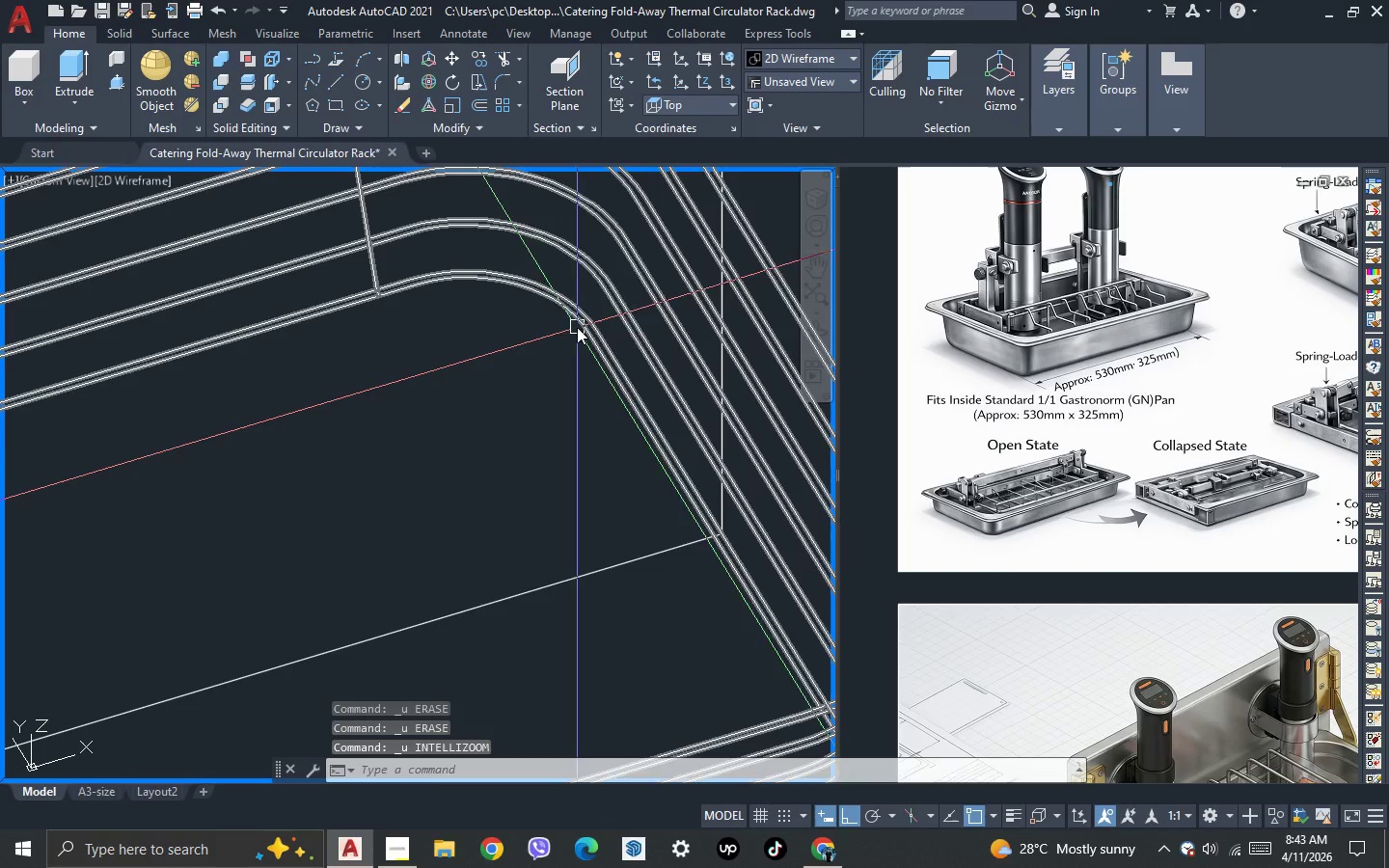 
key(Control+ControlLeft)
 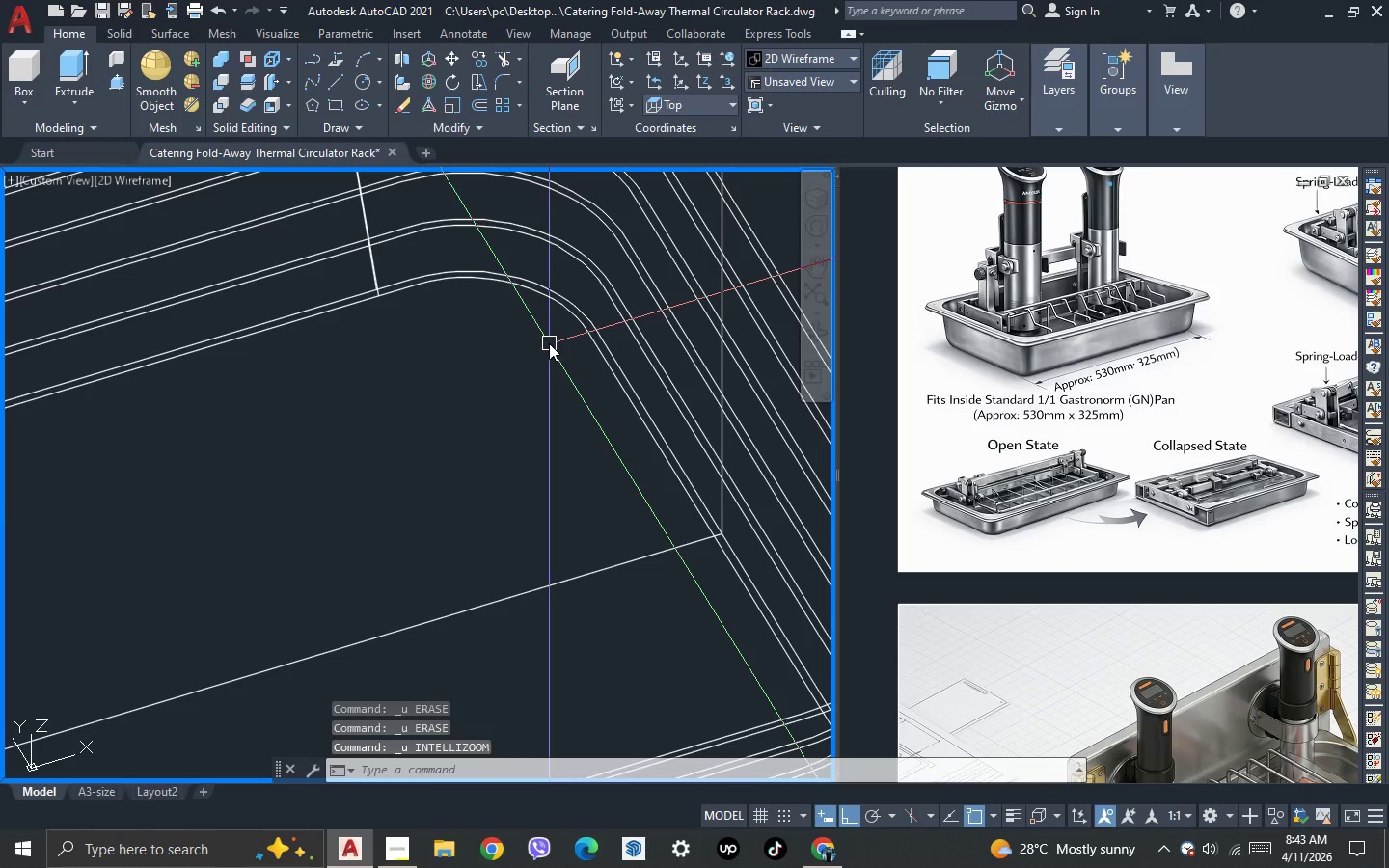 
key(Control+Z)
 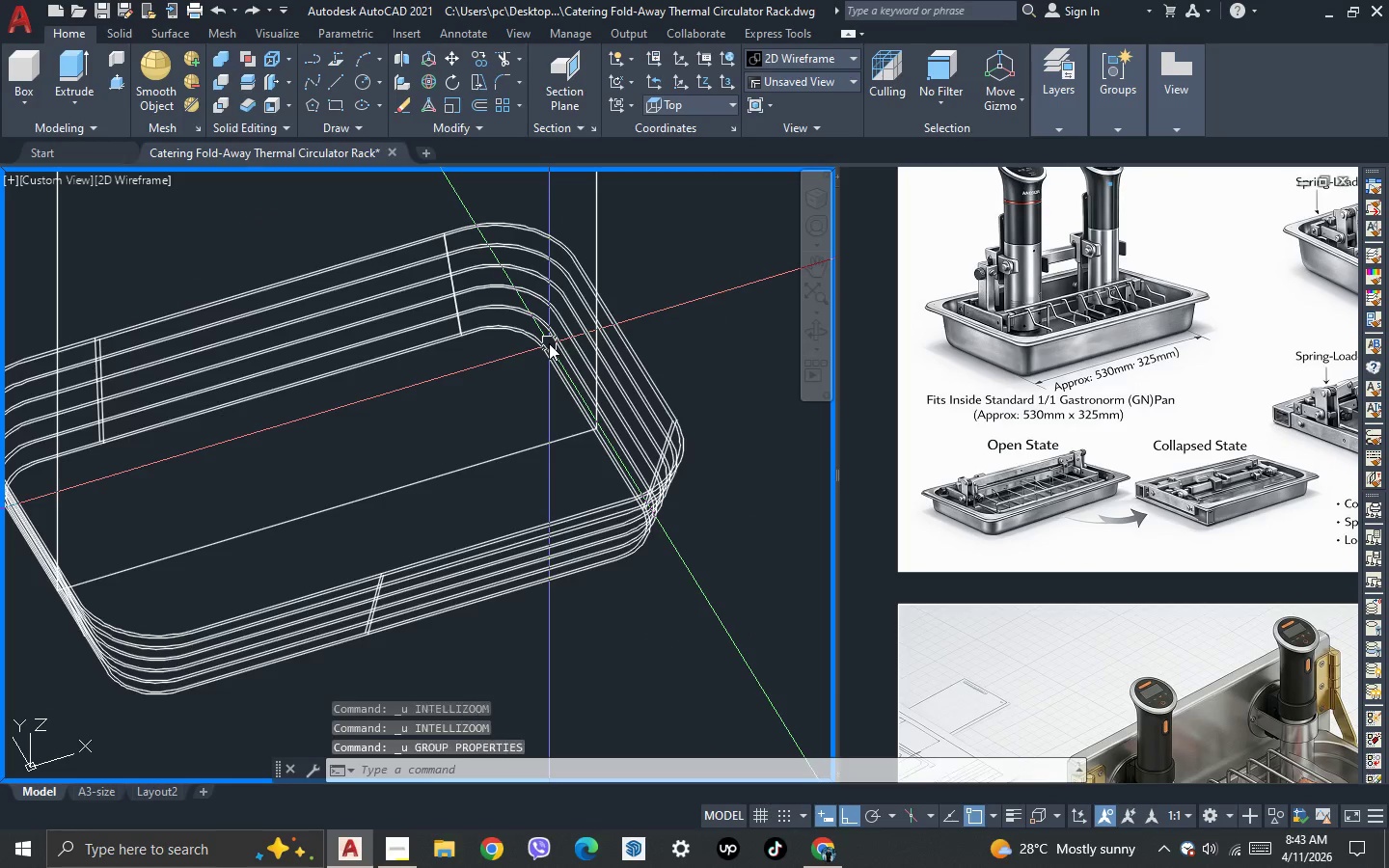 
key(Control+Z)
 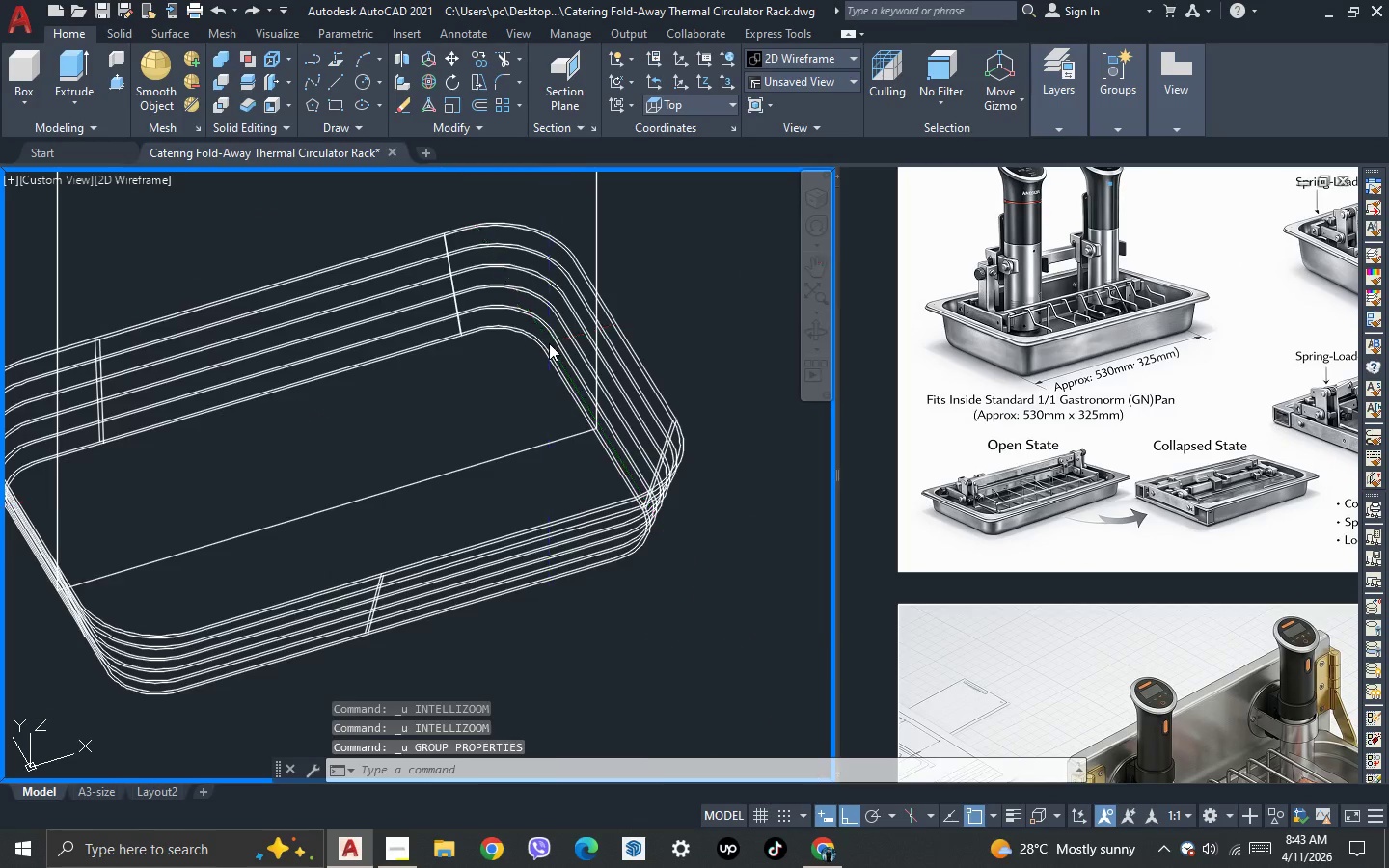 
key(Control+Z)
 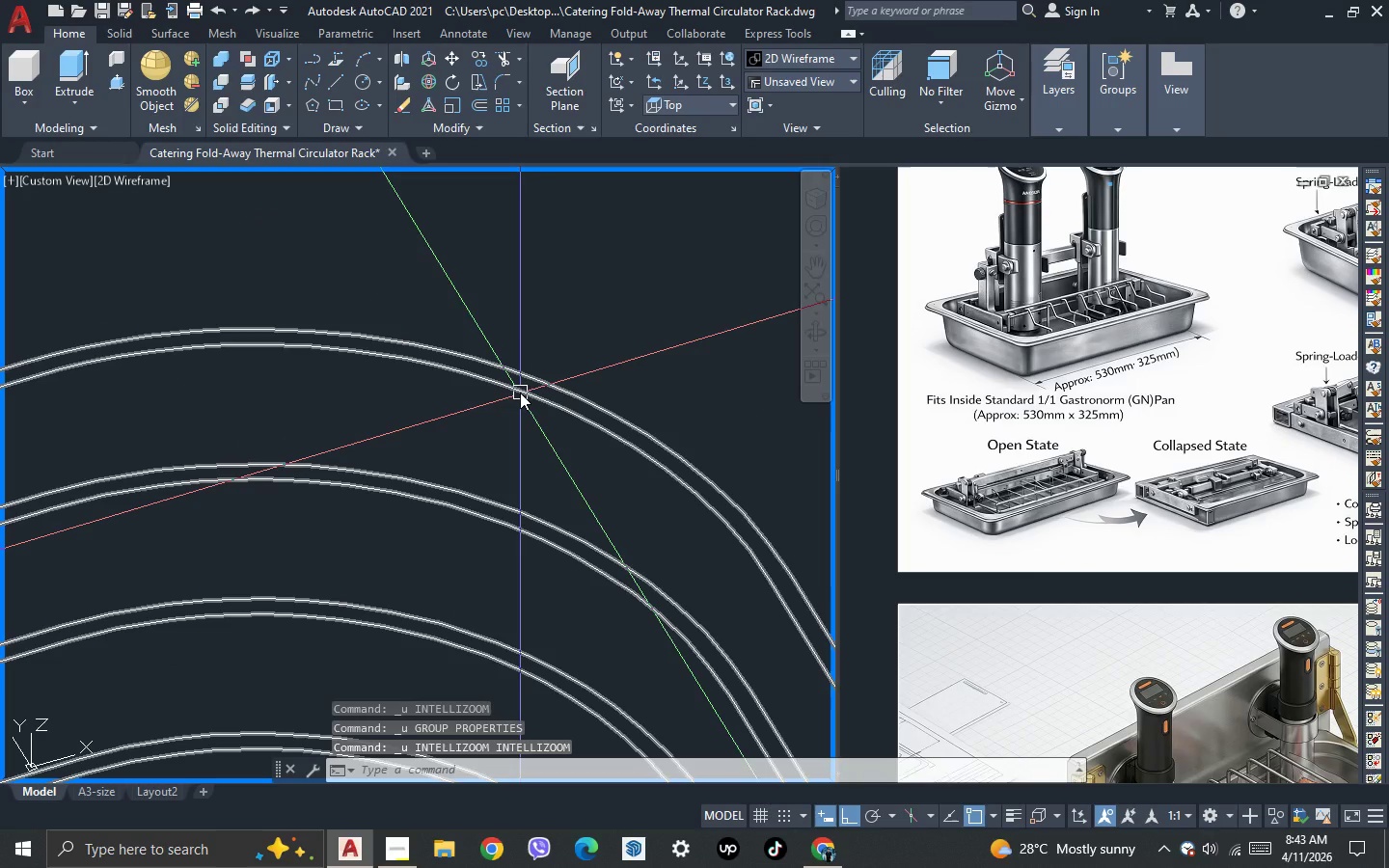 
key(Control+Z)
 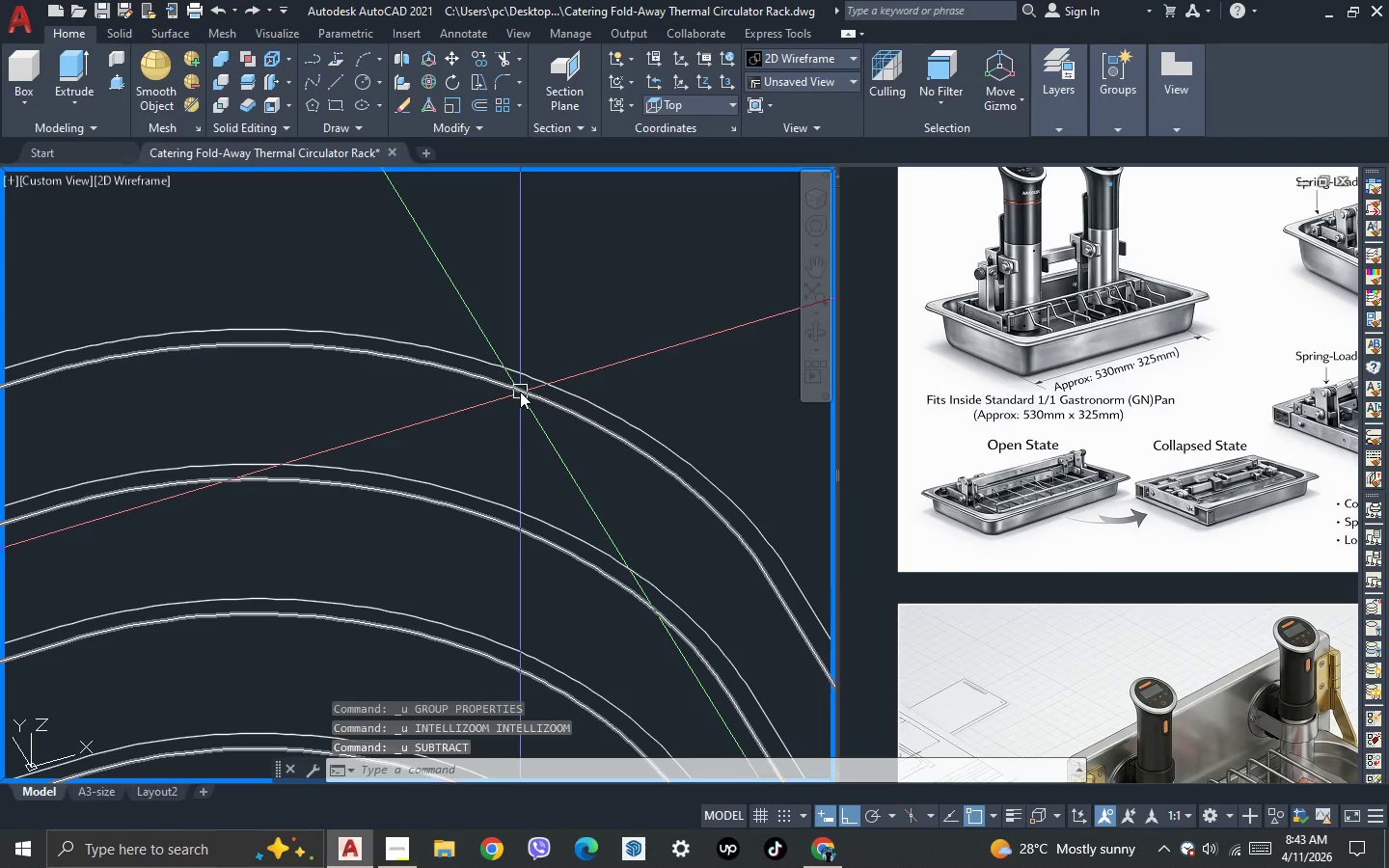 
left_click([520, 392])
 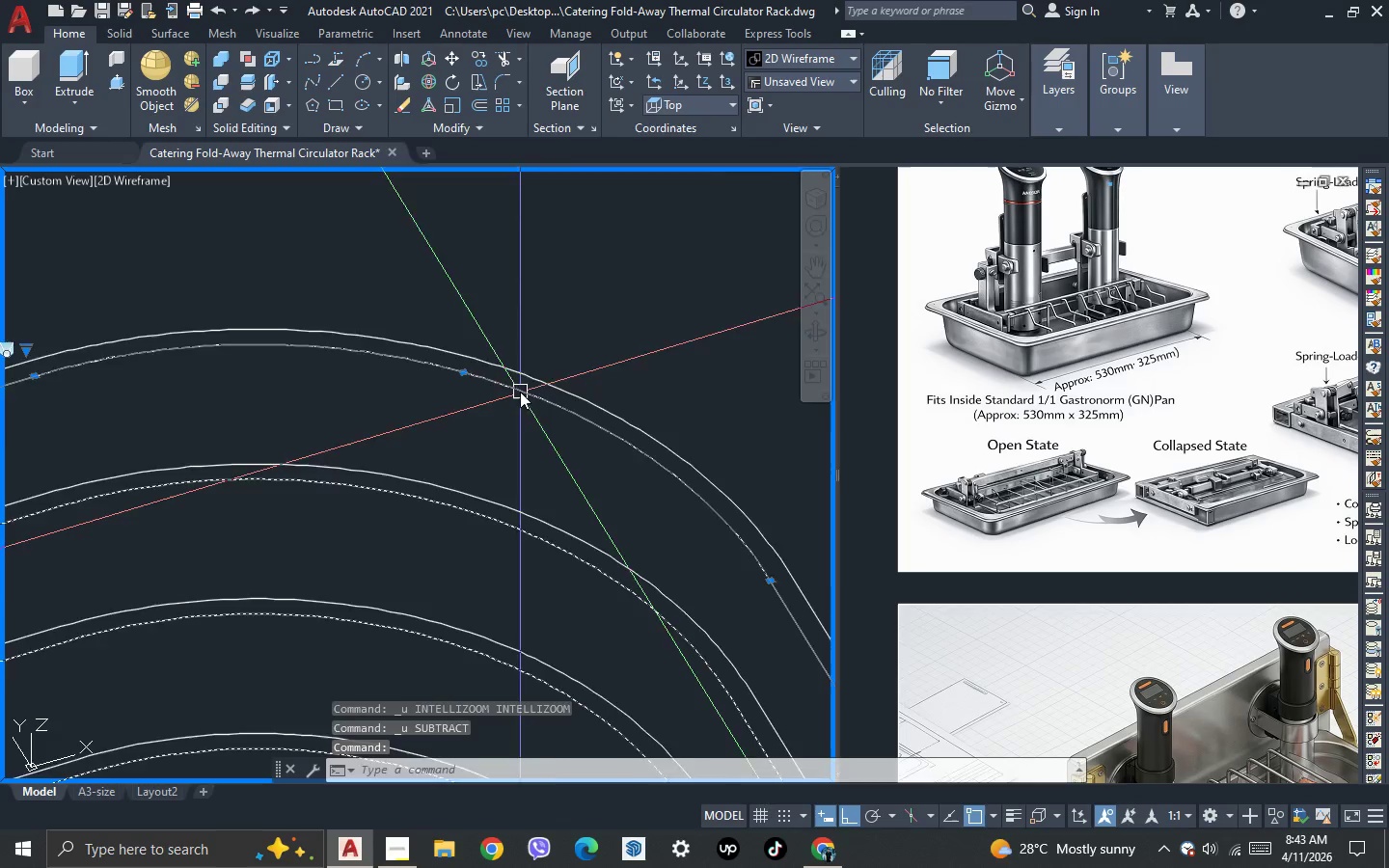 
scroll: coordinate [520, 392], scroll_direction: down, amount: 3.0
 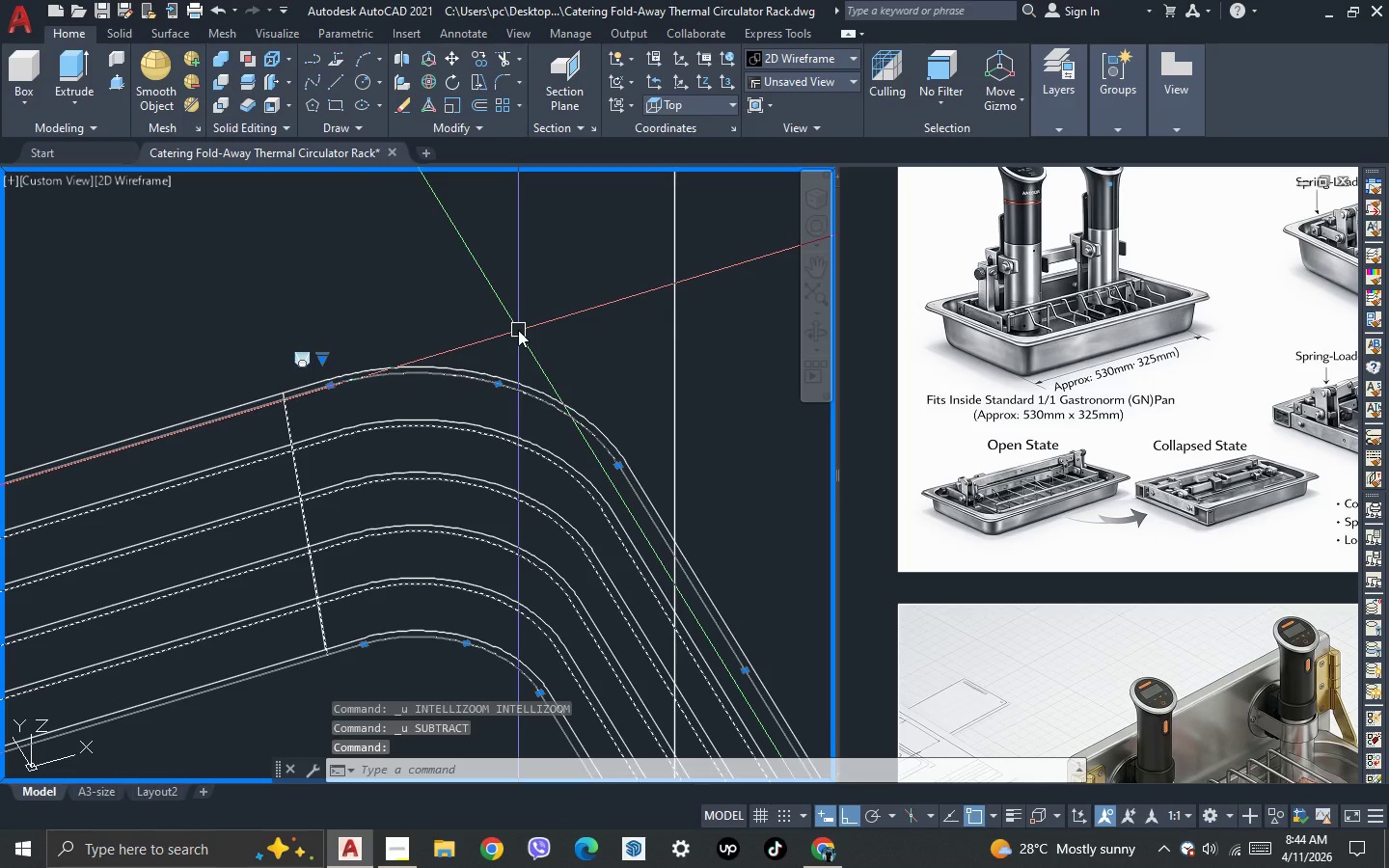 
key(M)
 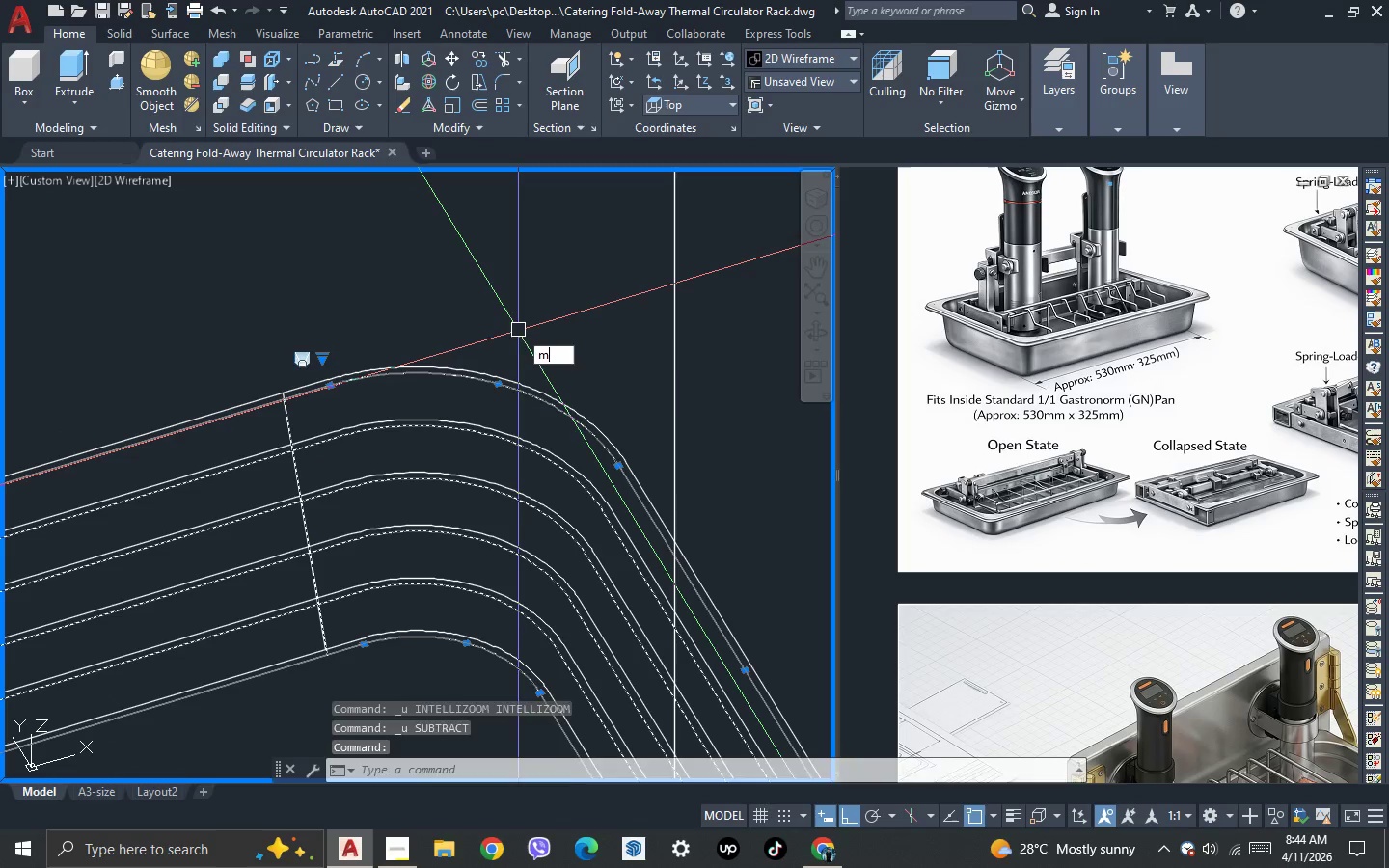 
key(Space)
 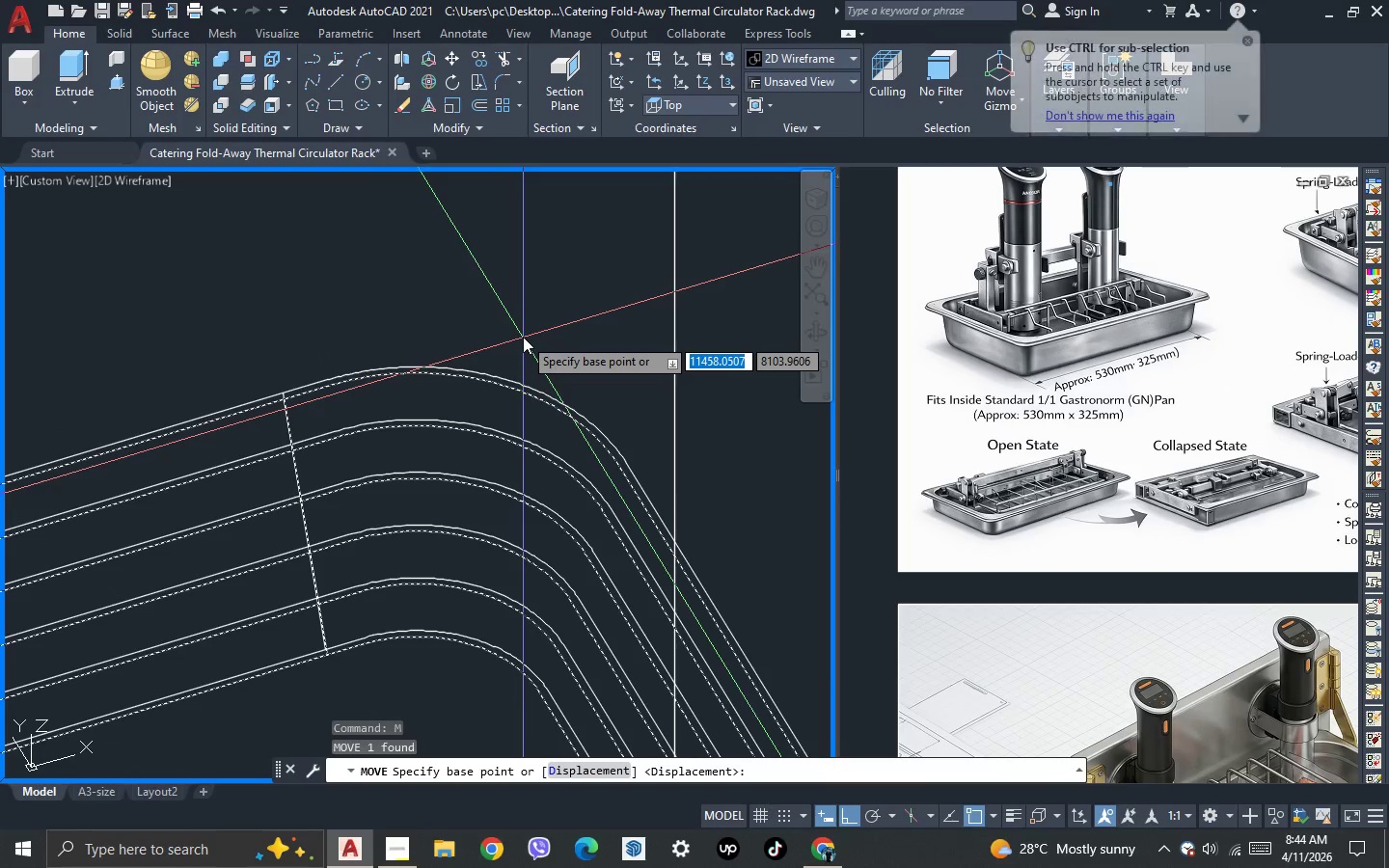 
left_click([523, 337])
 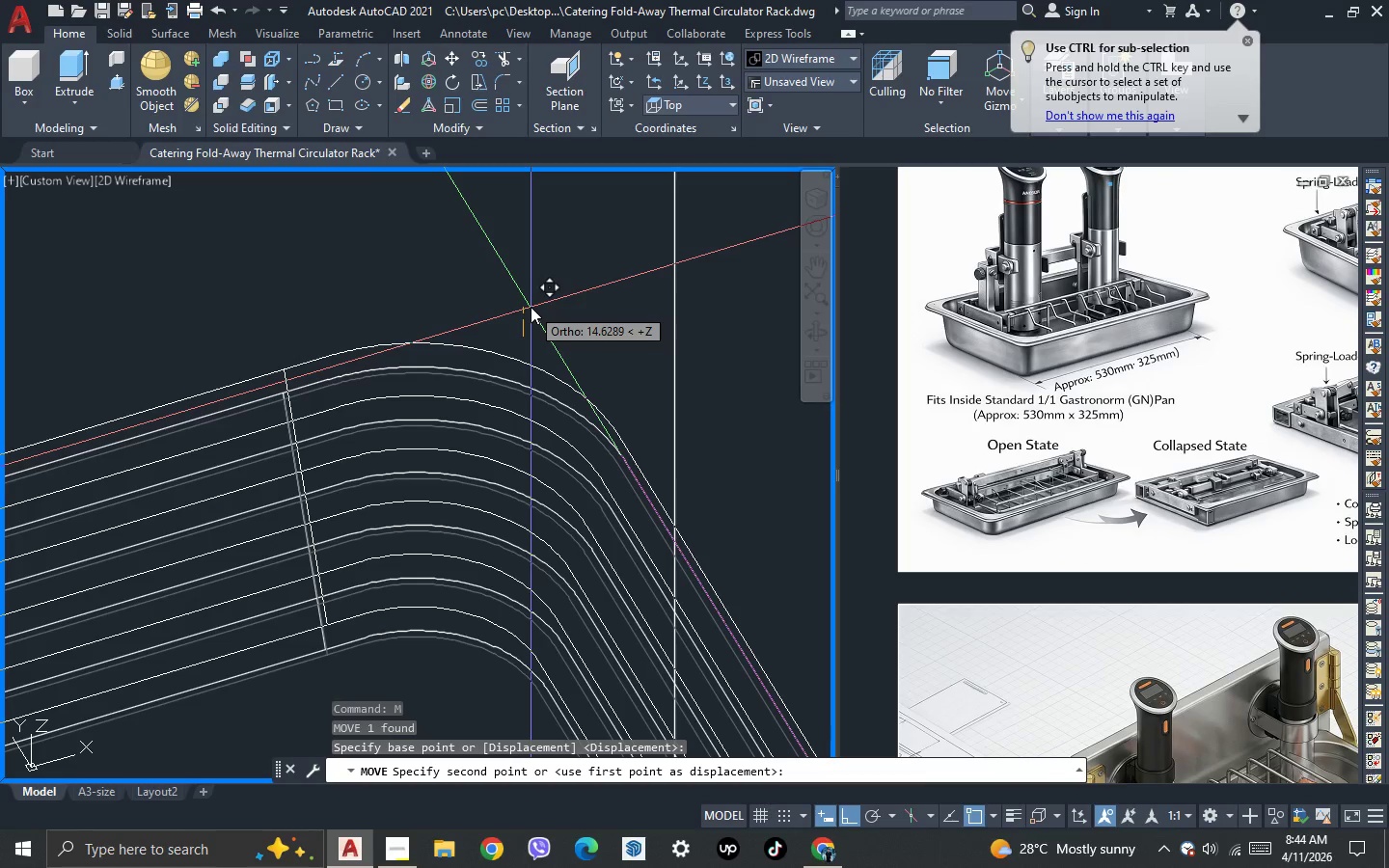 
key(3)
 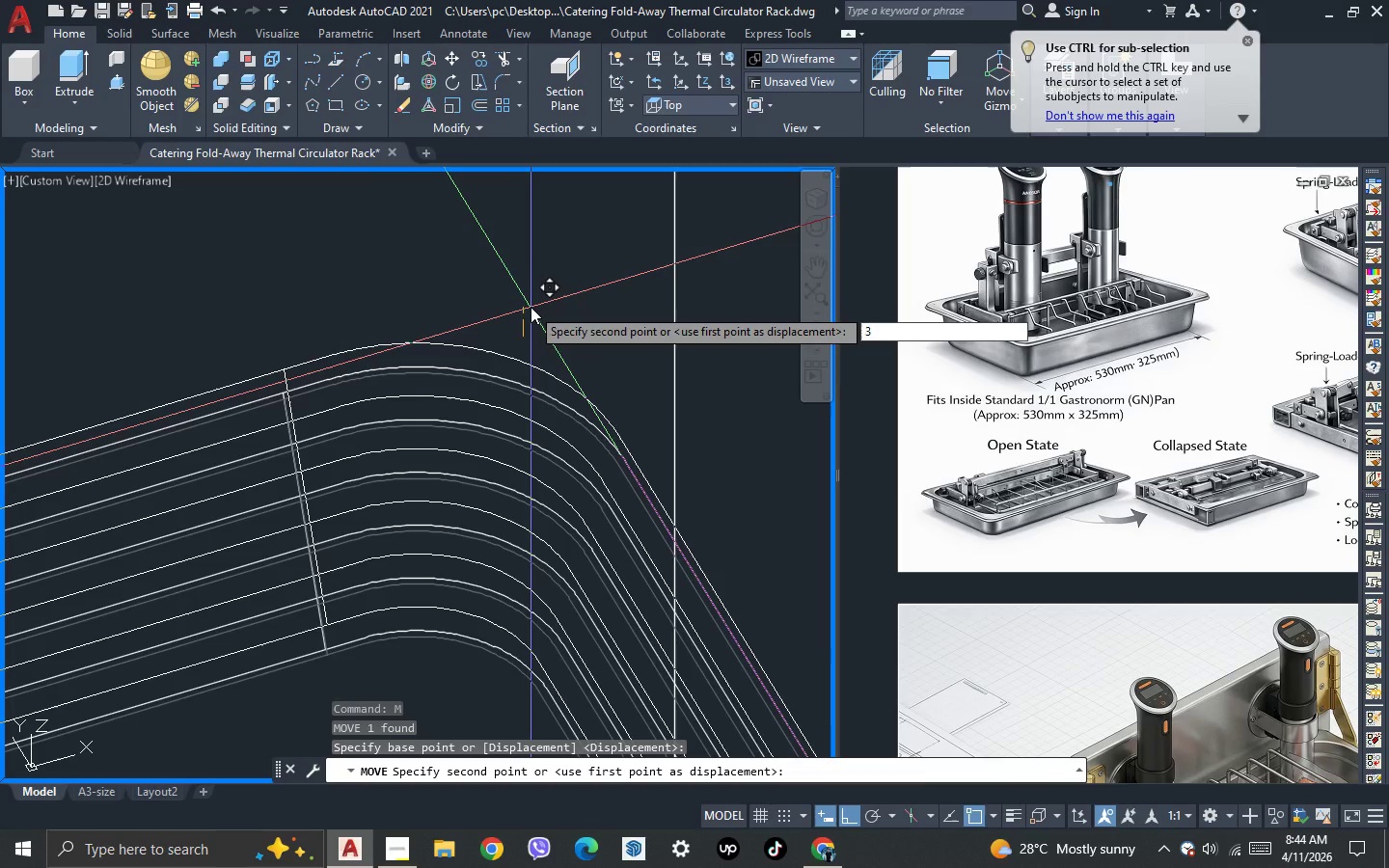 
key(Enter)
 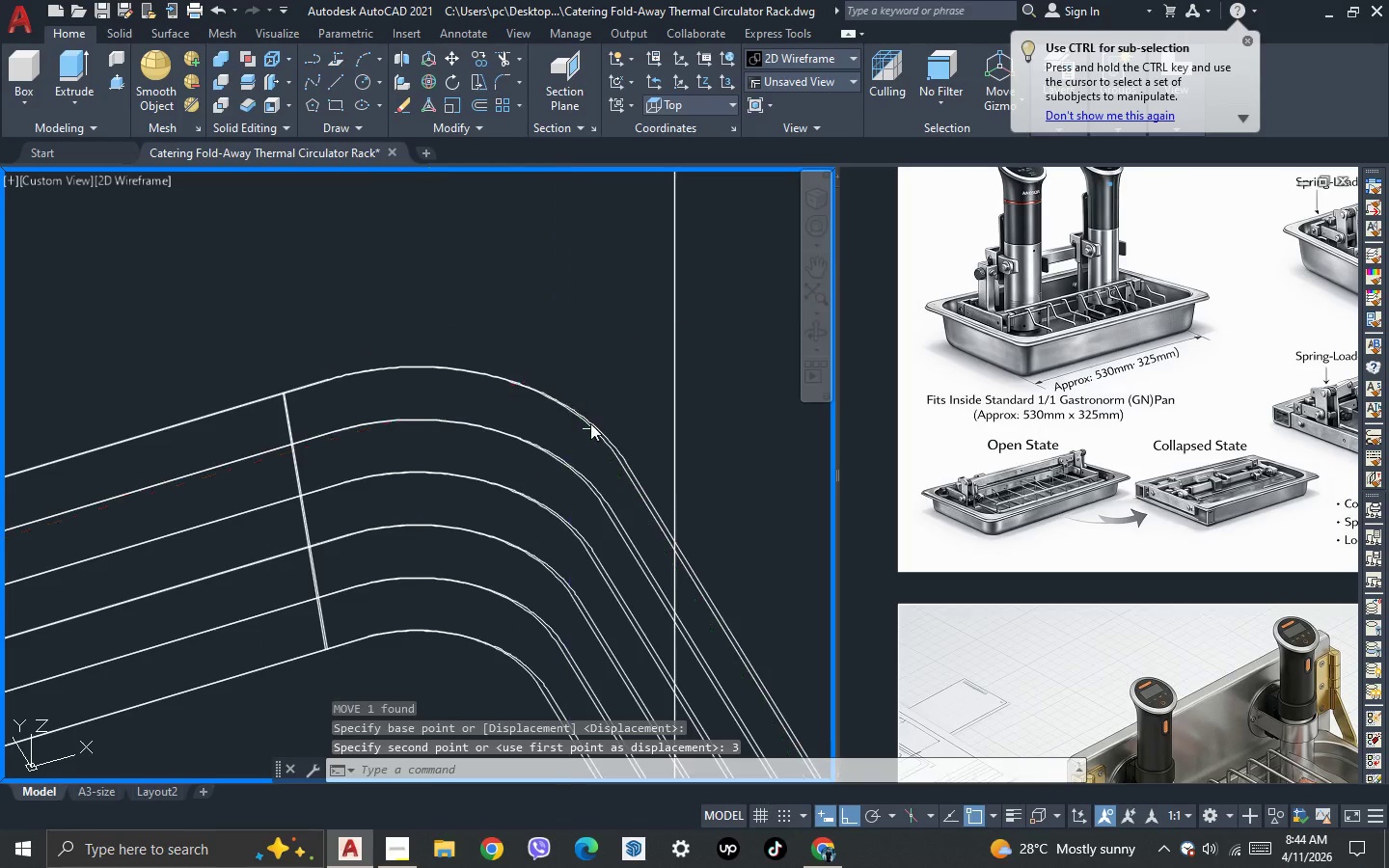 
scroll: coordinate [590, 424], scroll_direction: up, amount: 2.0
 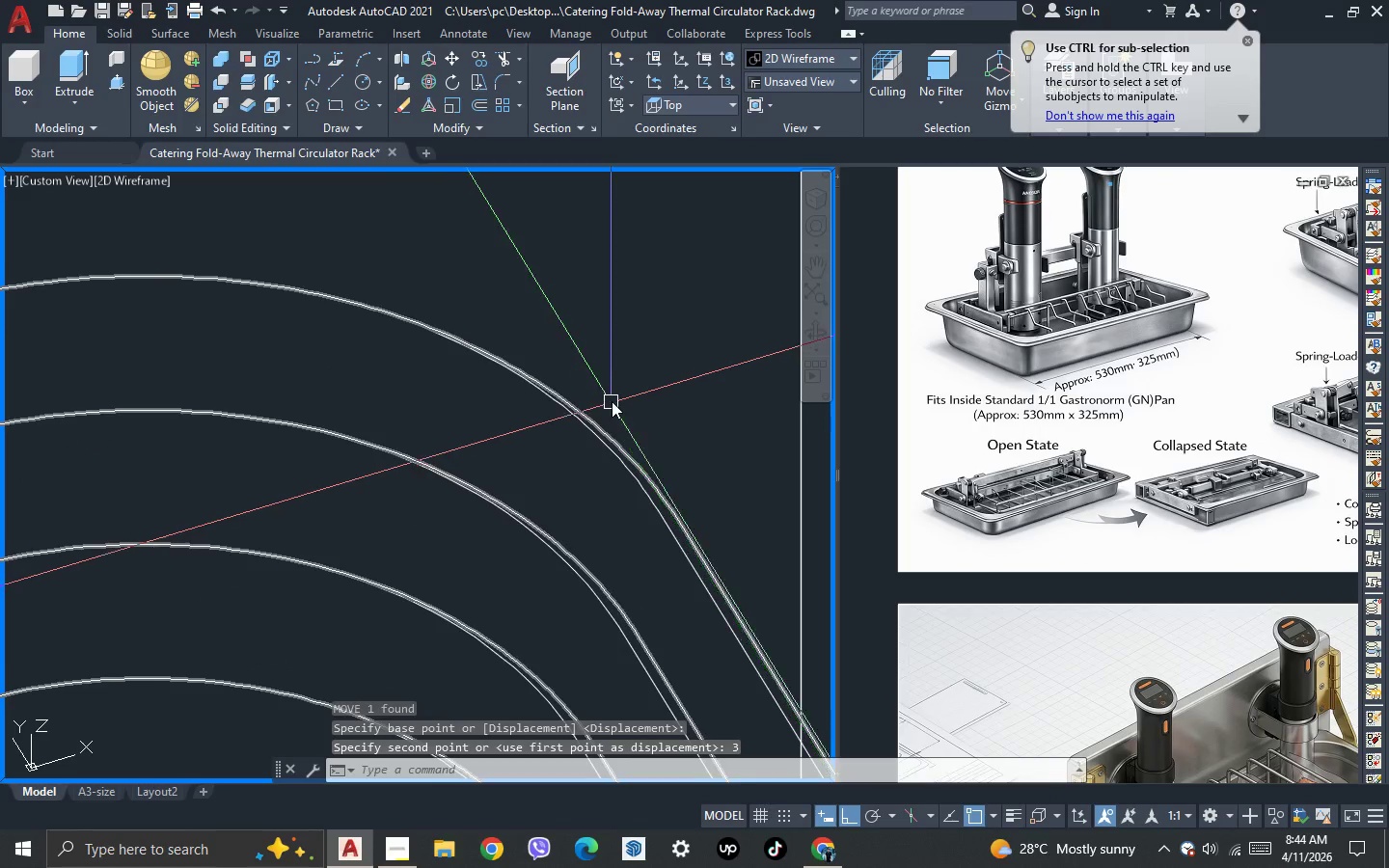 
type(su )
 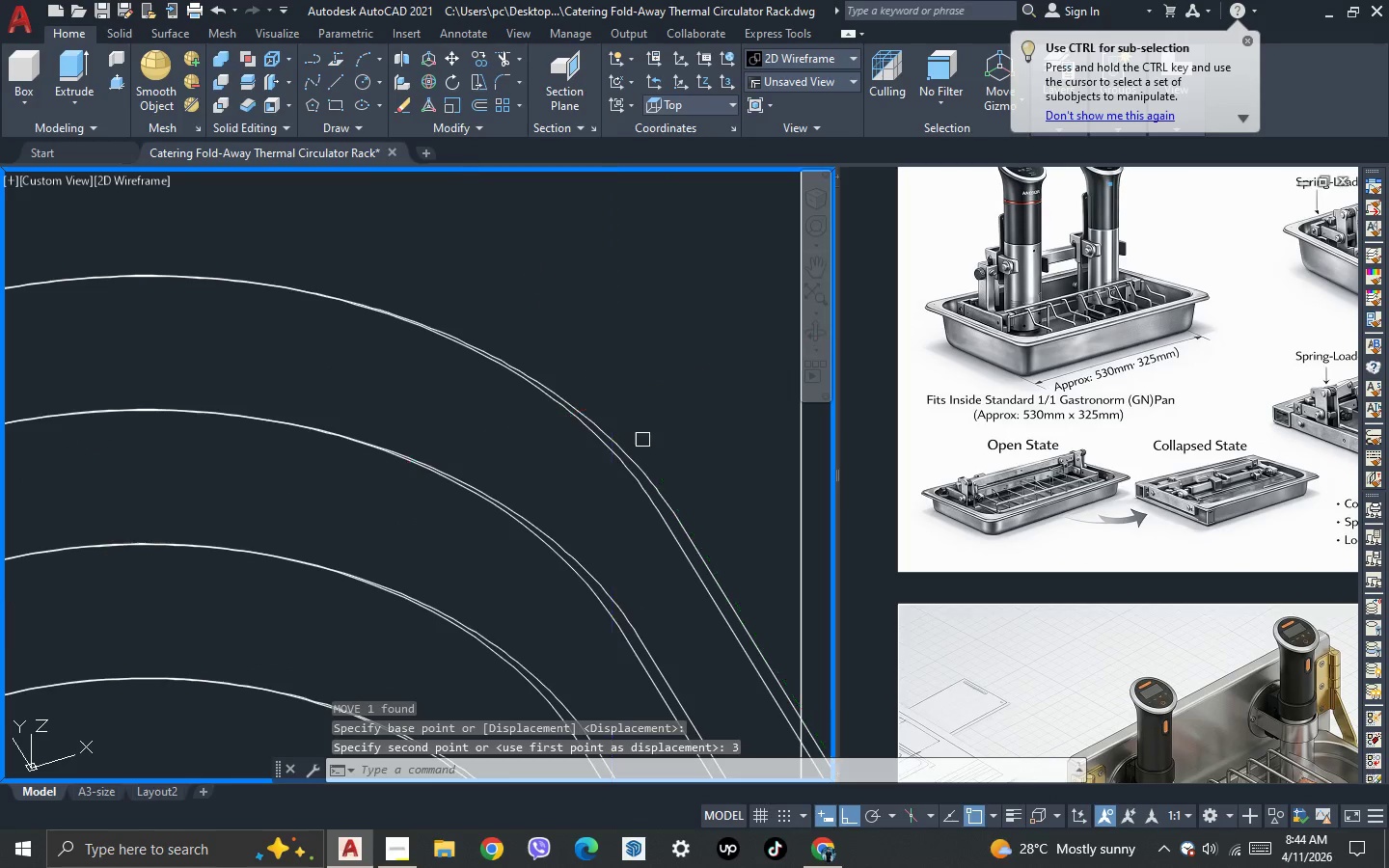 
scroll: coordinate [642, 440], scroll_direction: up, amount: 2.0
 